 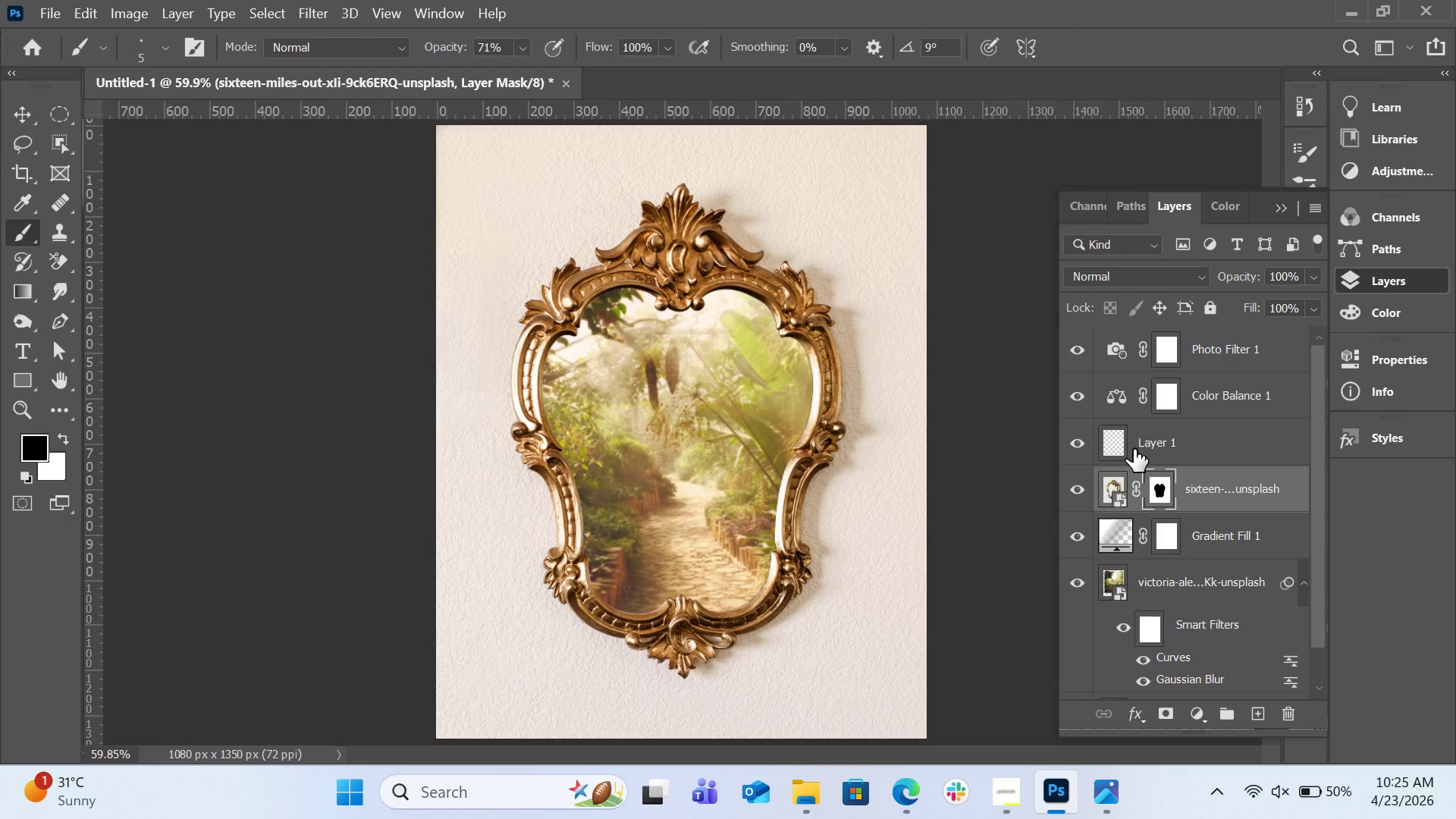 
scroll: coordinate [1134, 449], scroll_direction: up, amount: 3.0
 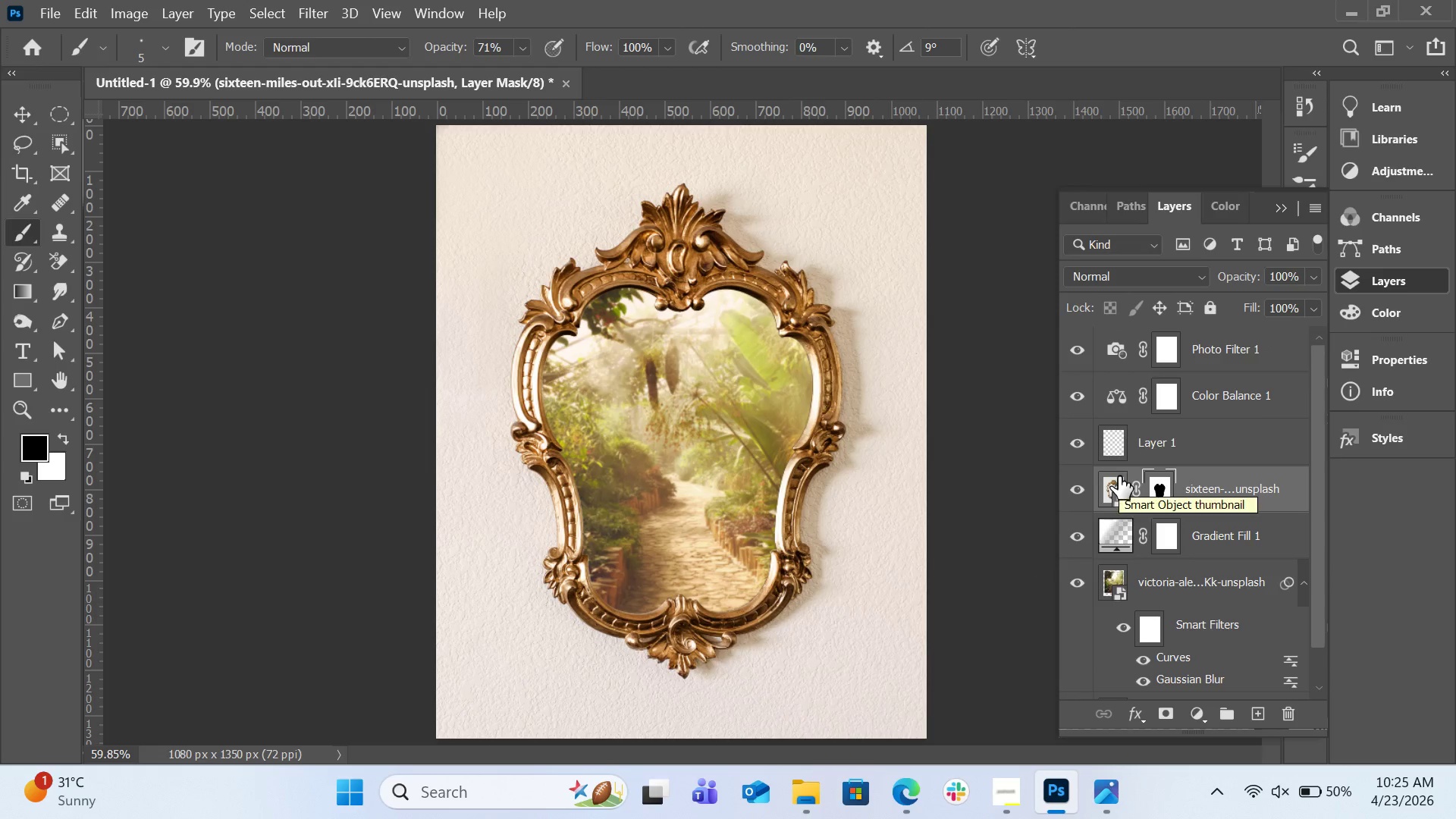 
left_click([1119, 476])
 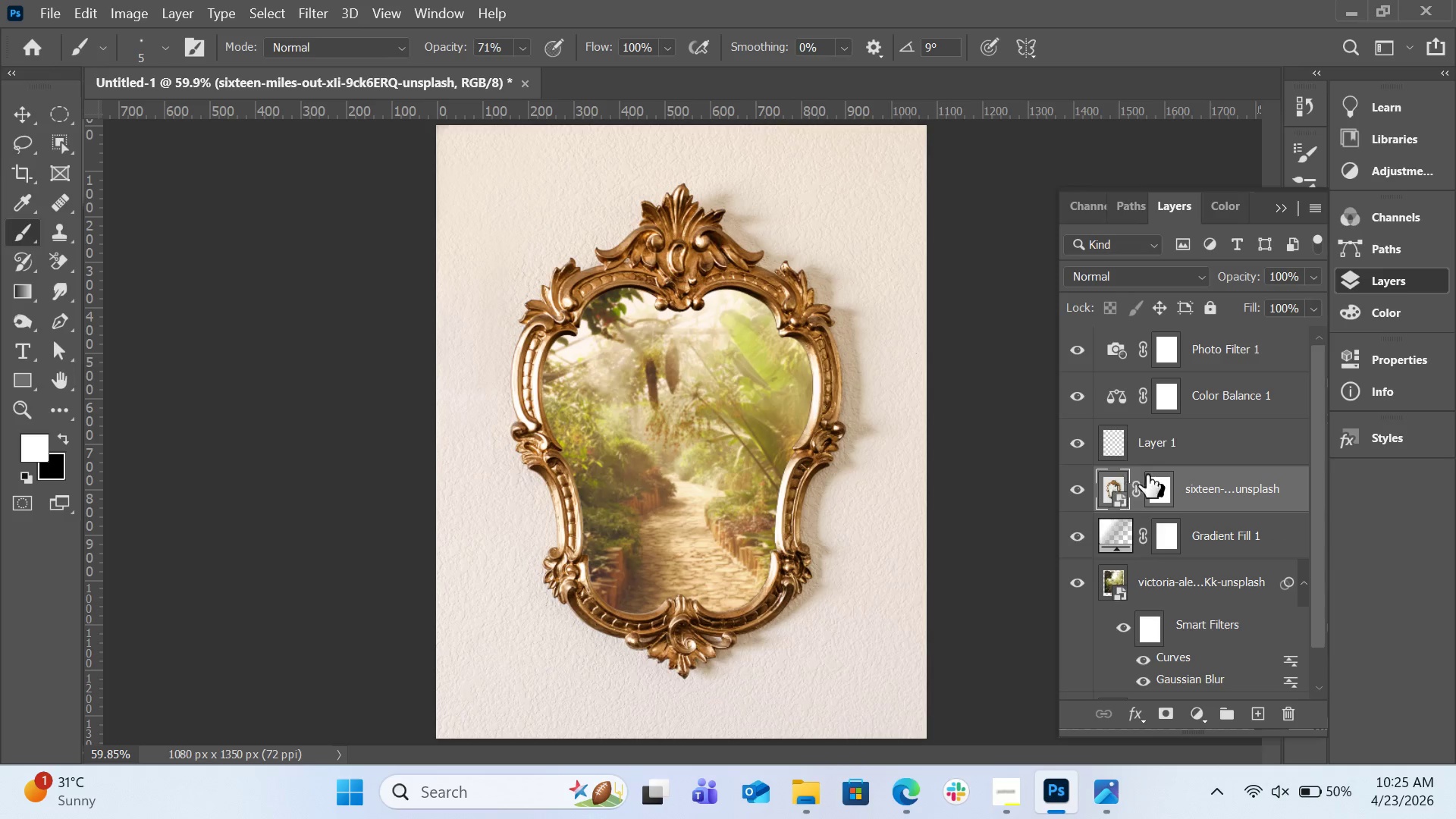 
left_click([1162, 475])
 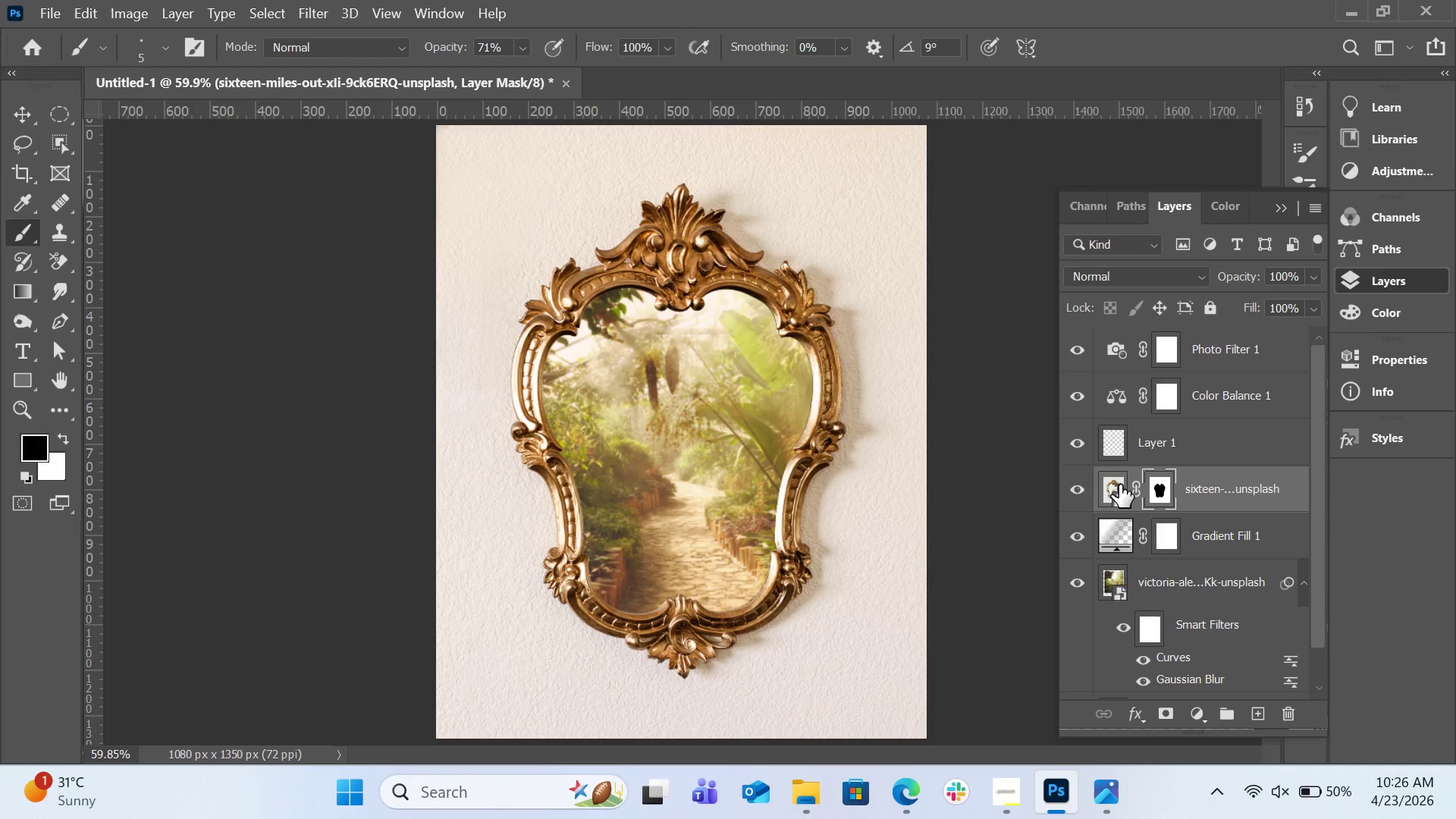 
left_click([1119, 485])
 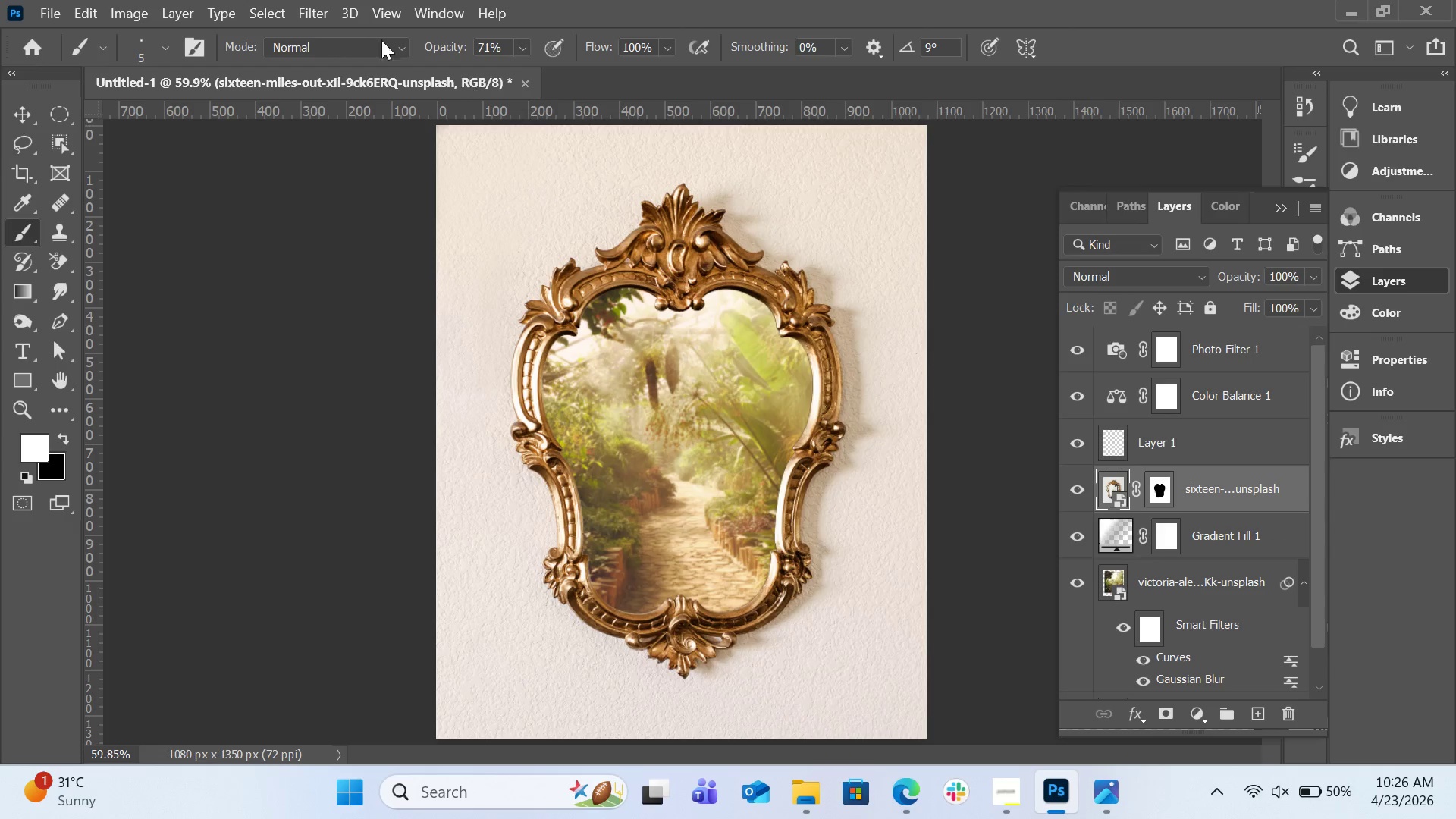 
left_click([318, 17])
 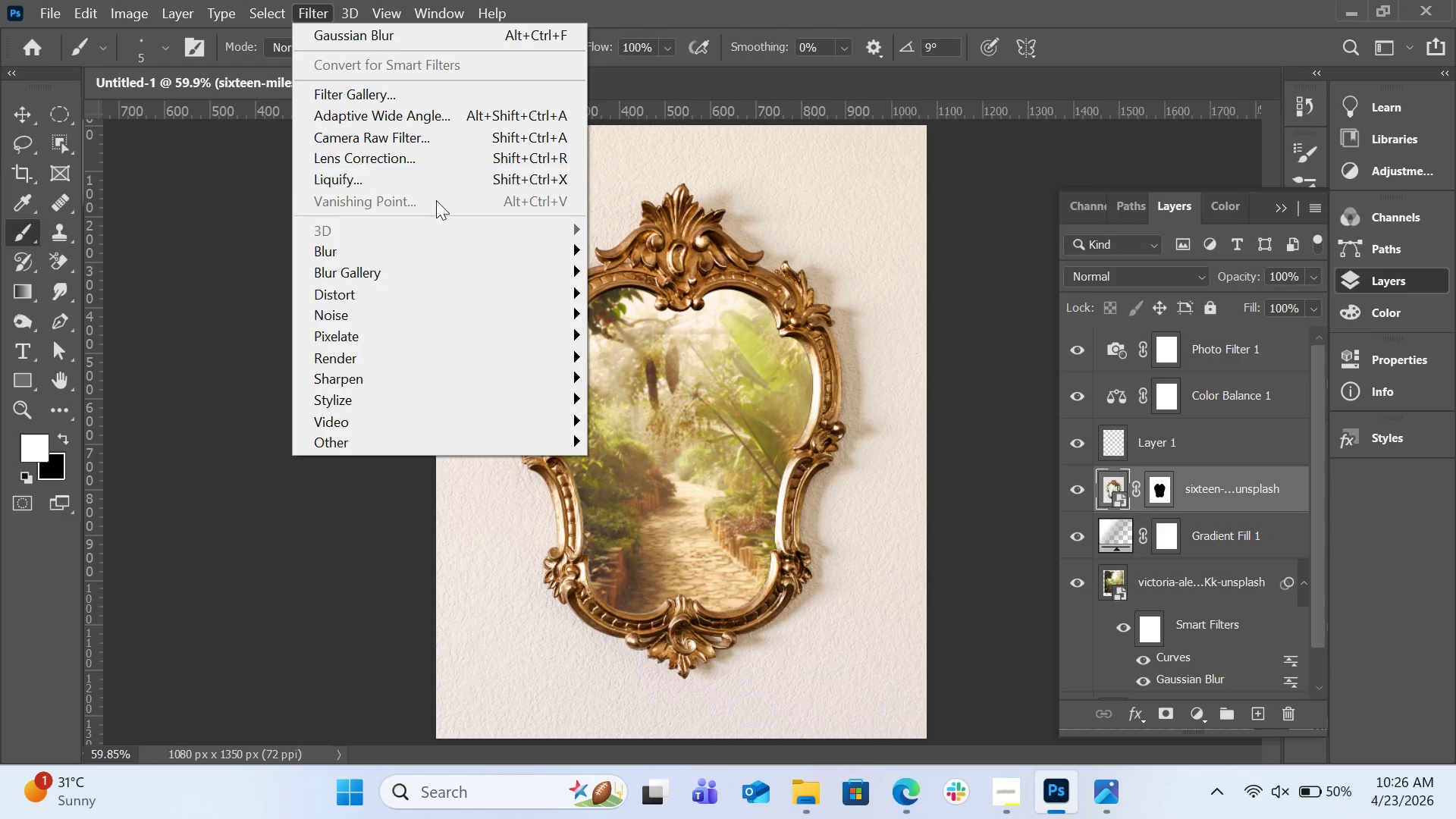 
mouse_move([502, 263])
 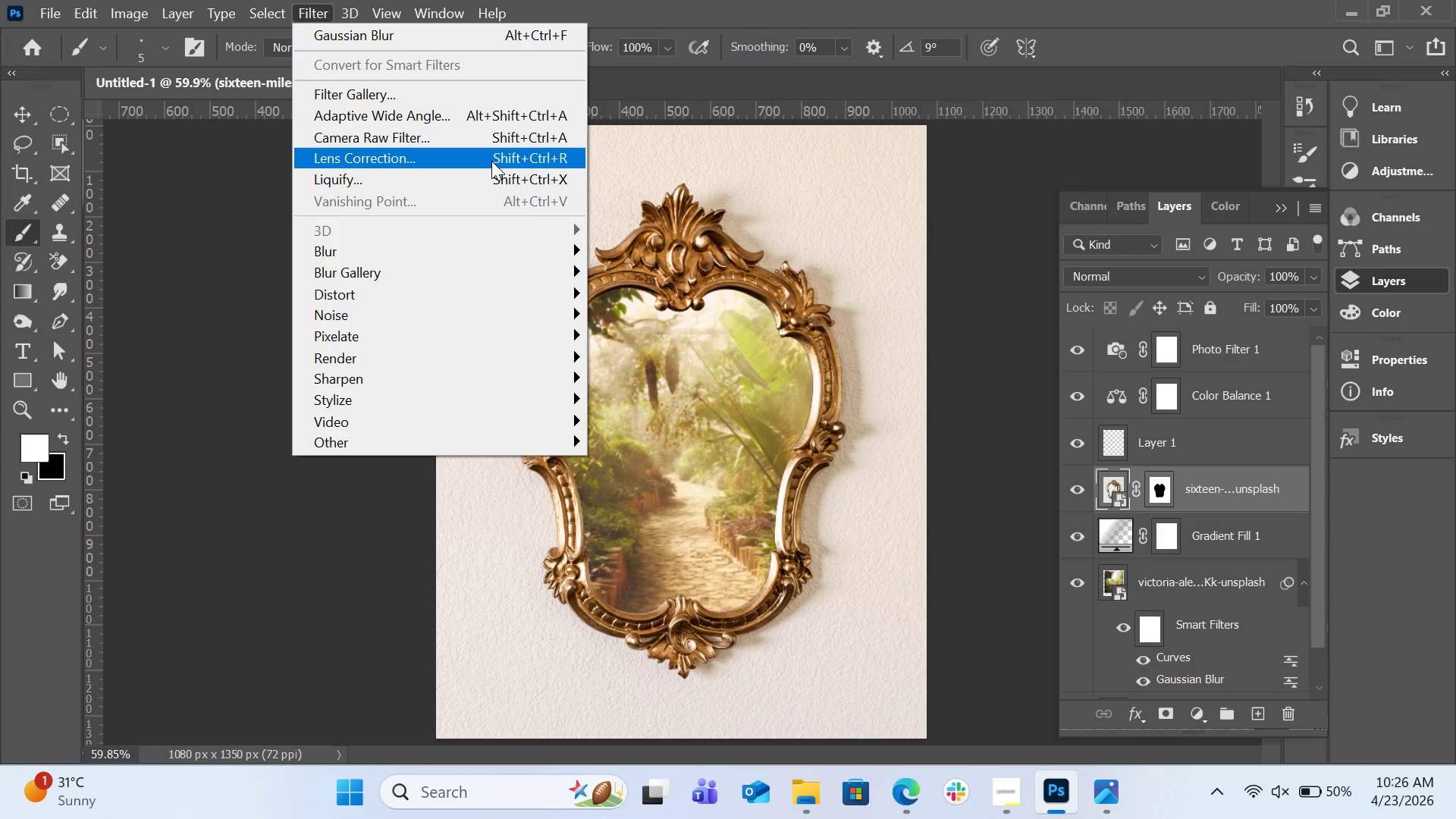 
left_click([491, 161])
 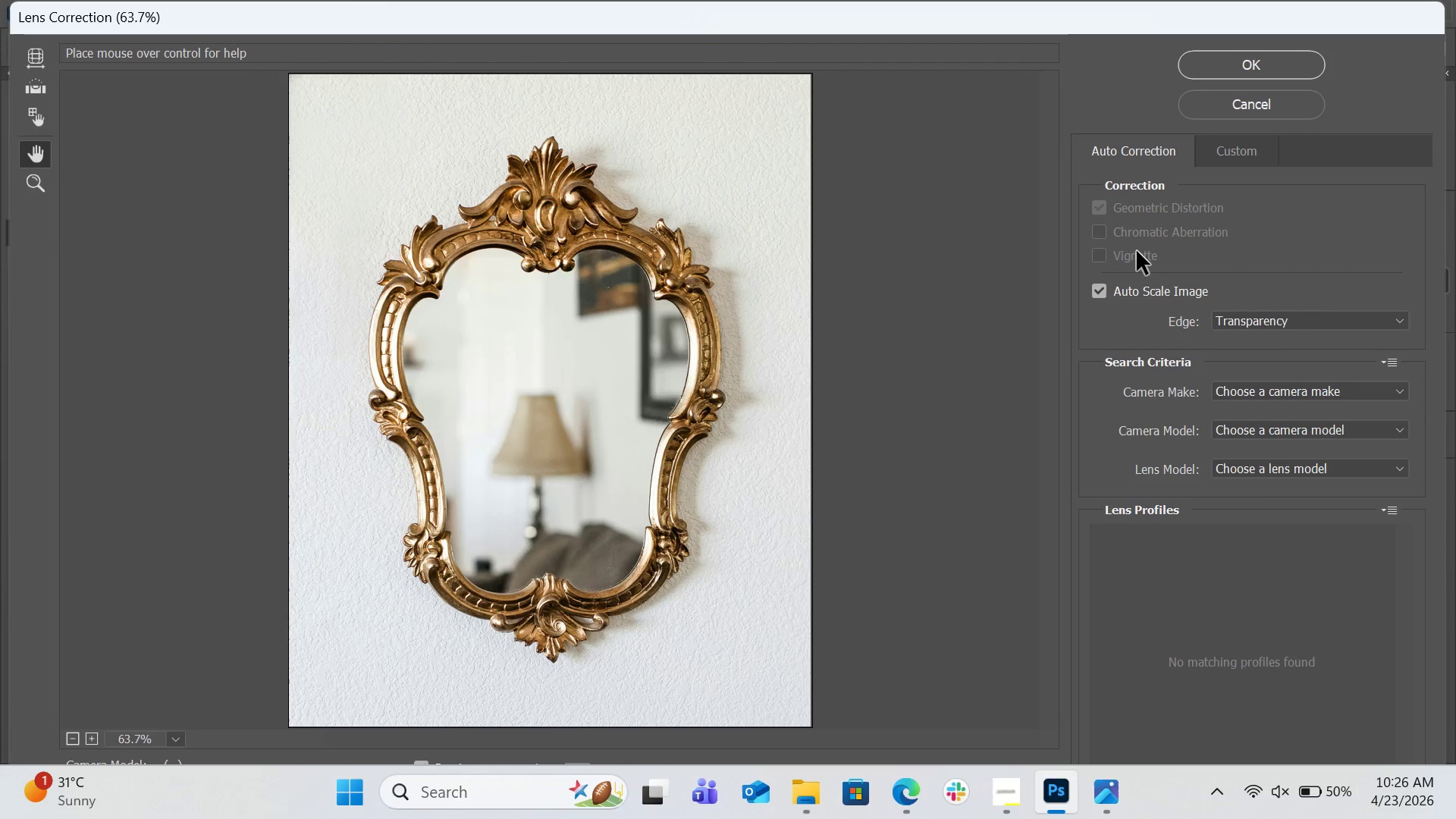 
wait(10.13)
 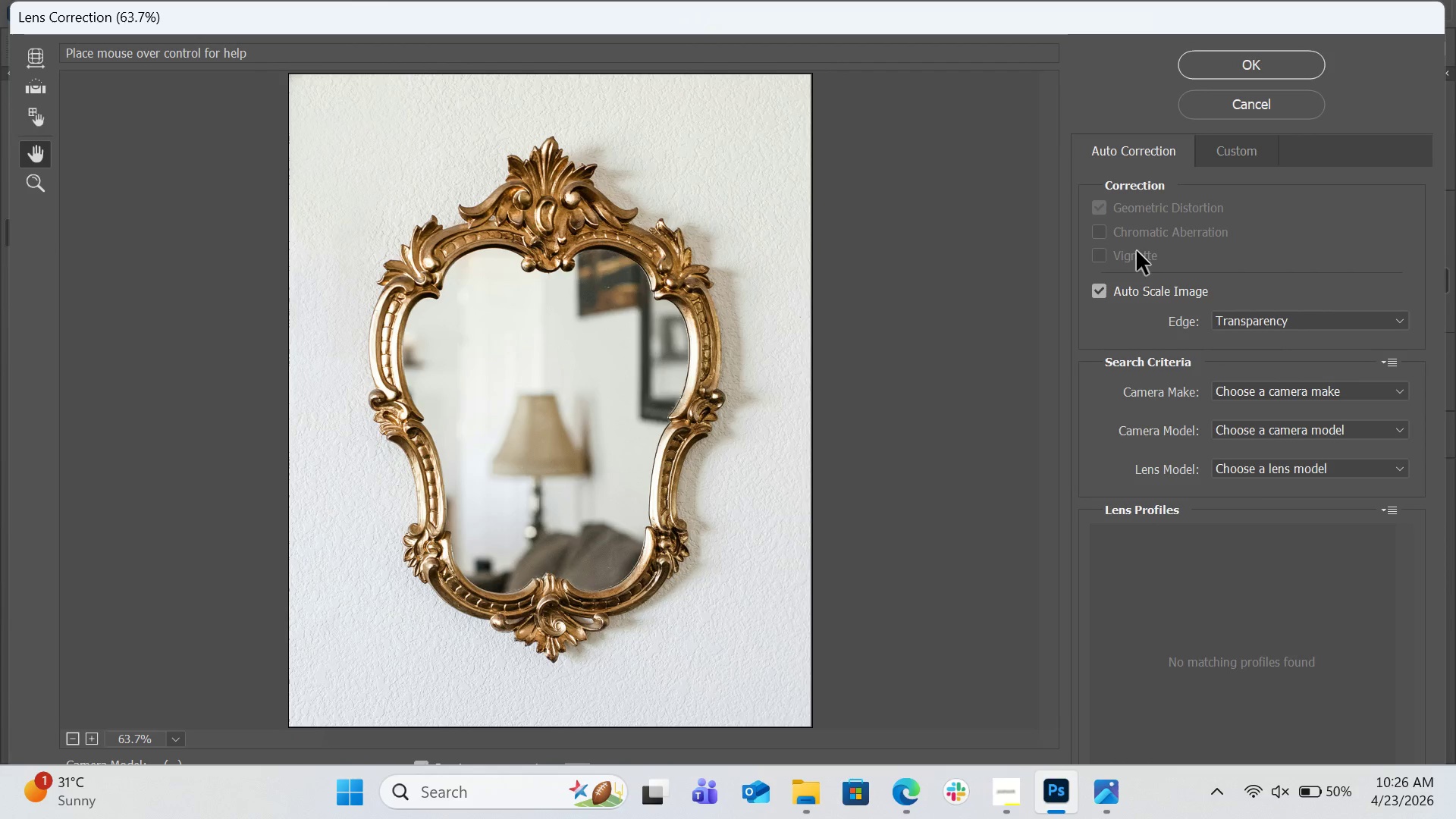 
mouse_move([1259, 165])
 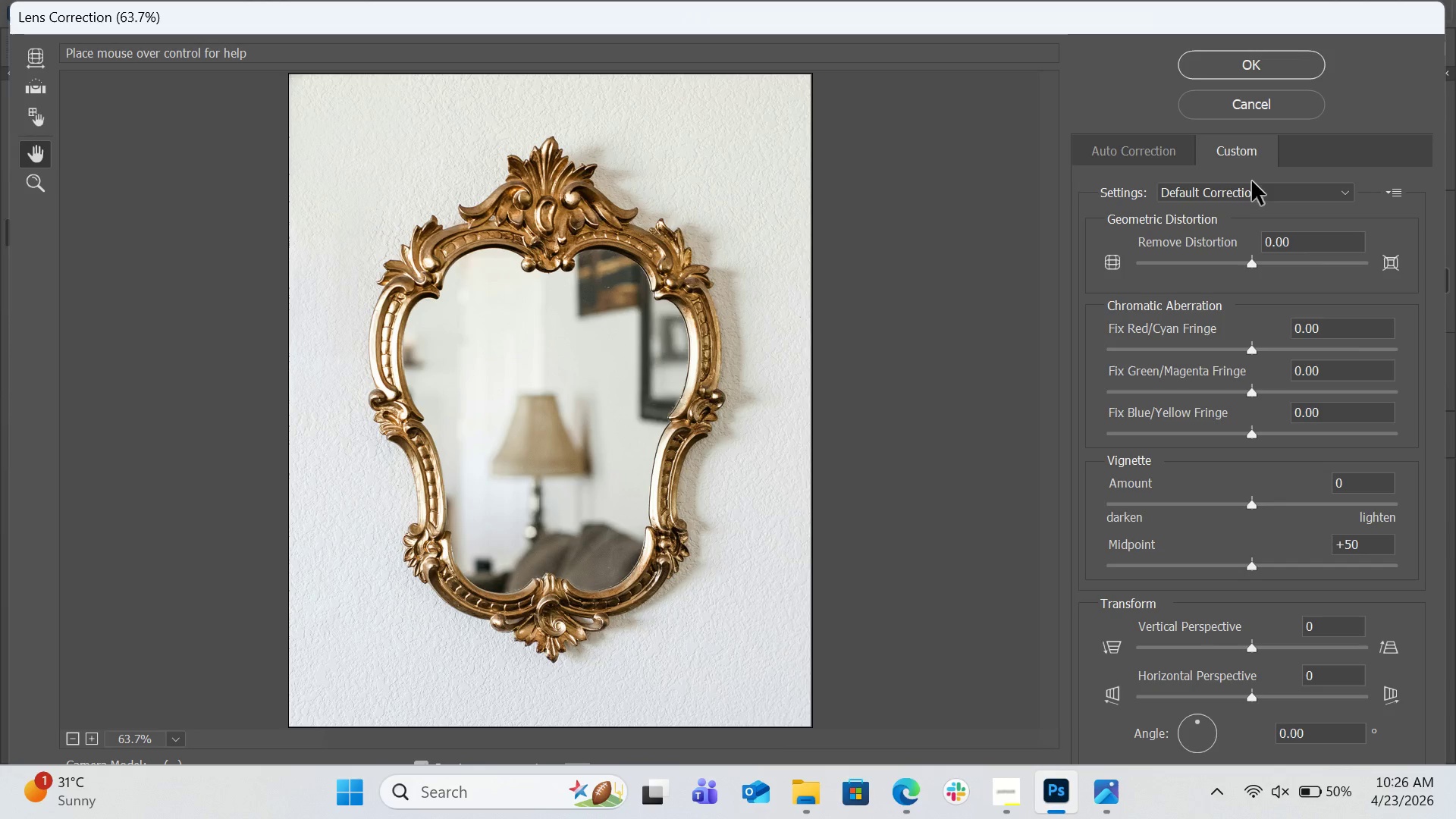 
wait(19.96)
 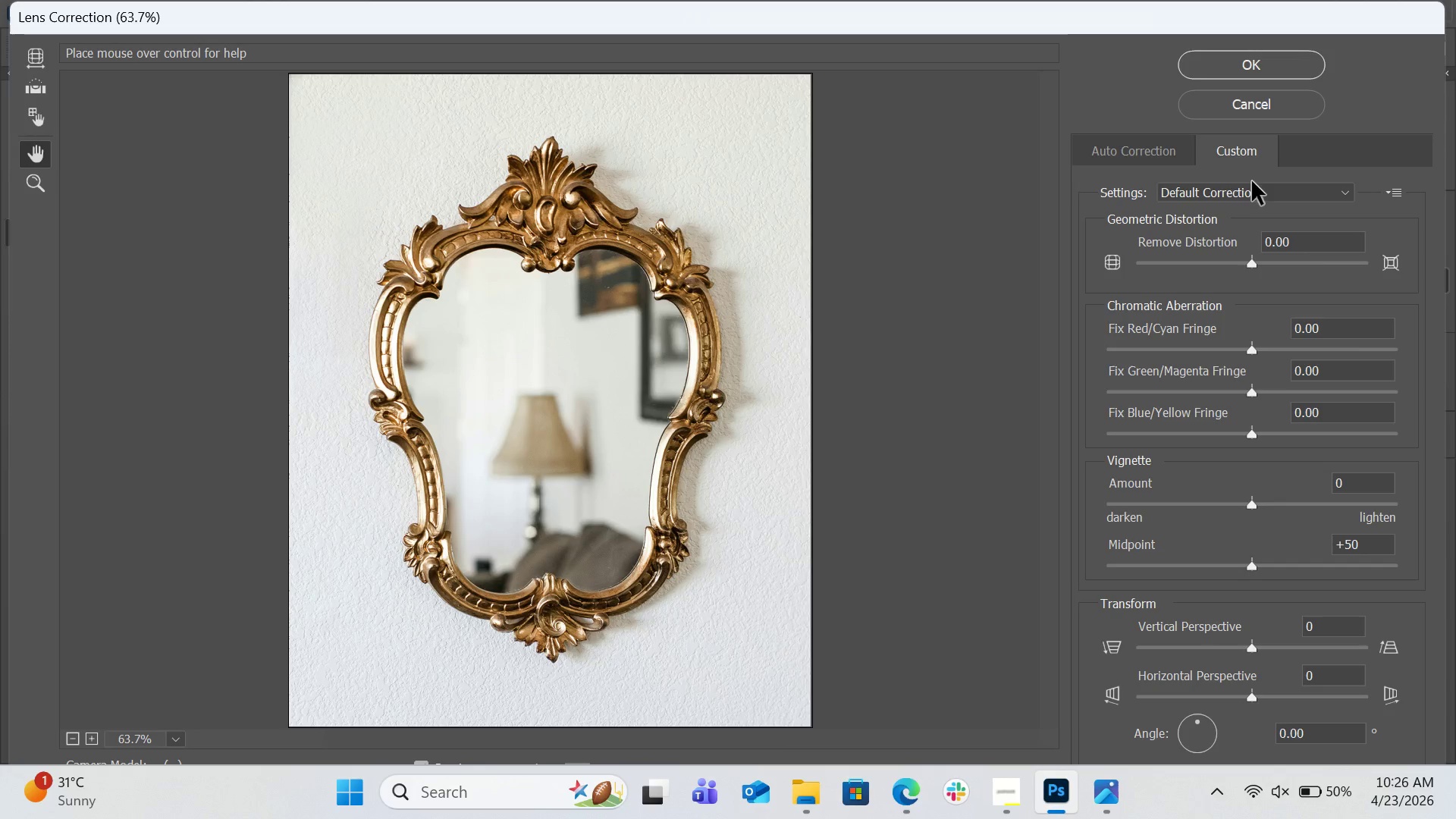 
left_click([1247, 102])
 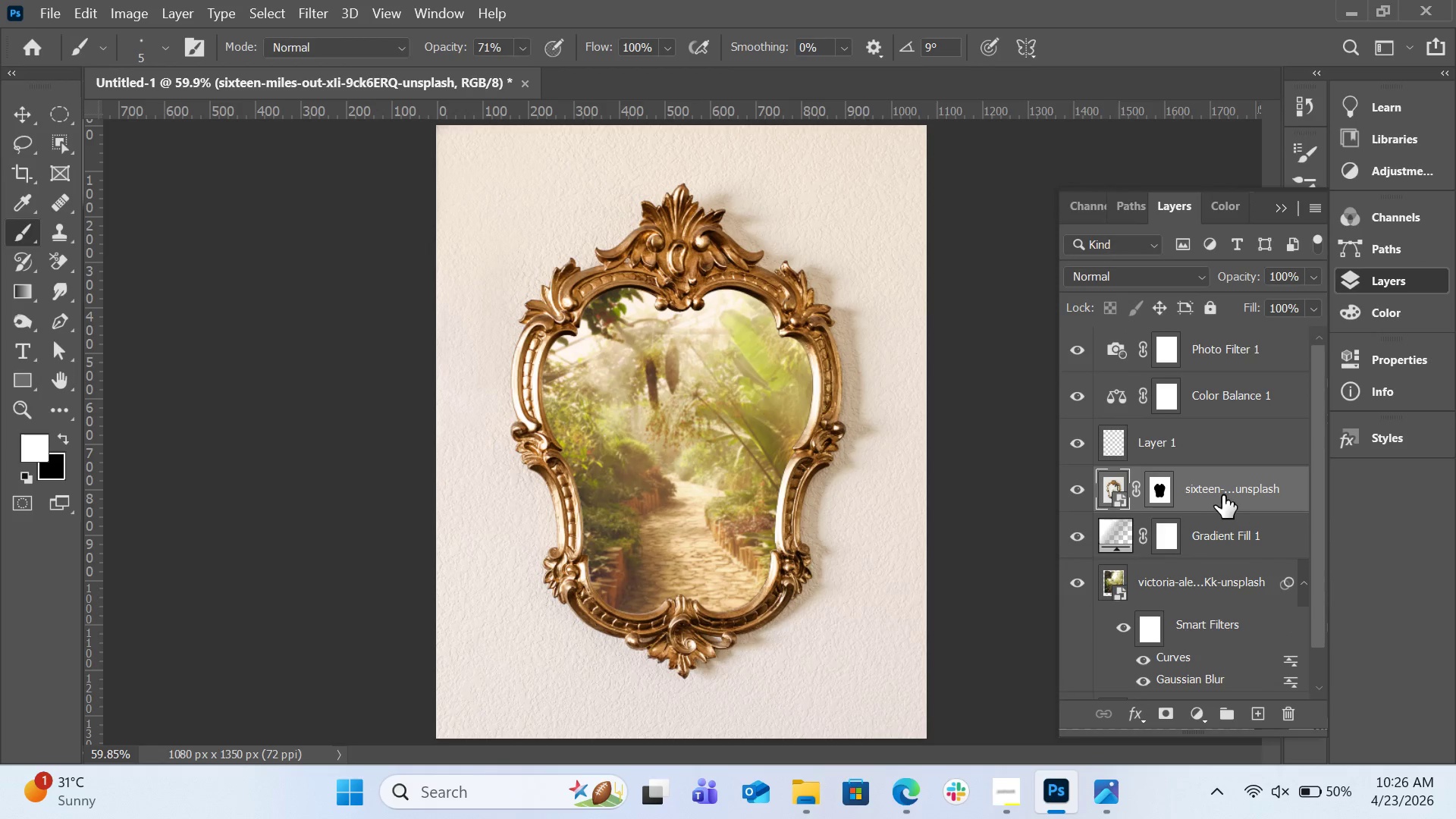 
wait(5.34)
 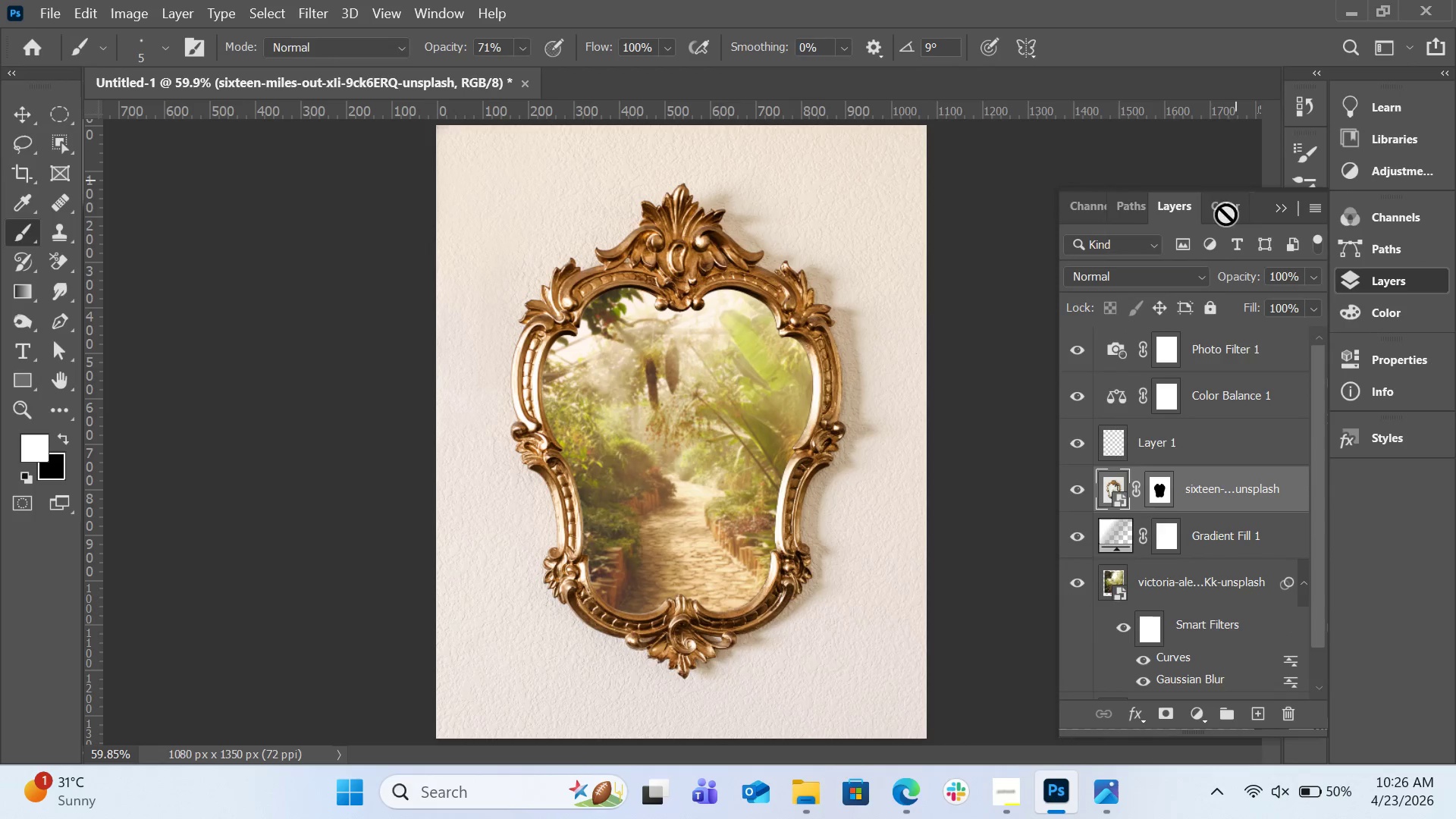 
scroll: coordinate [1222, 555], scroll_direction: up, amount: 3.0
 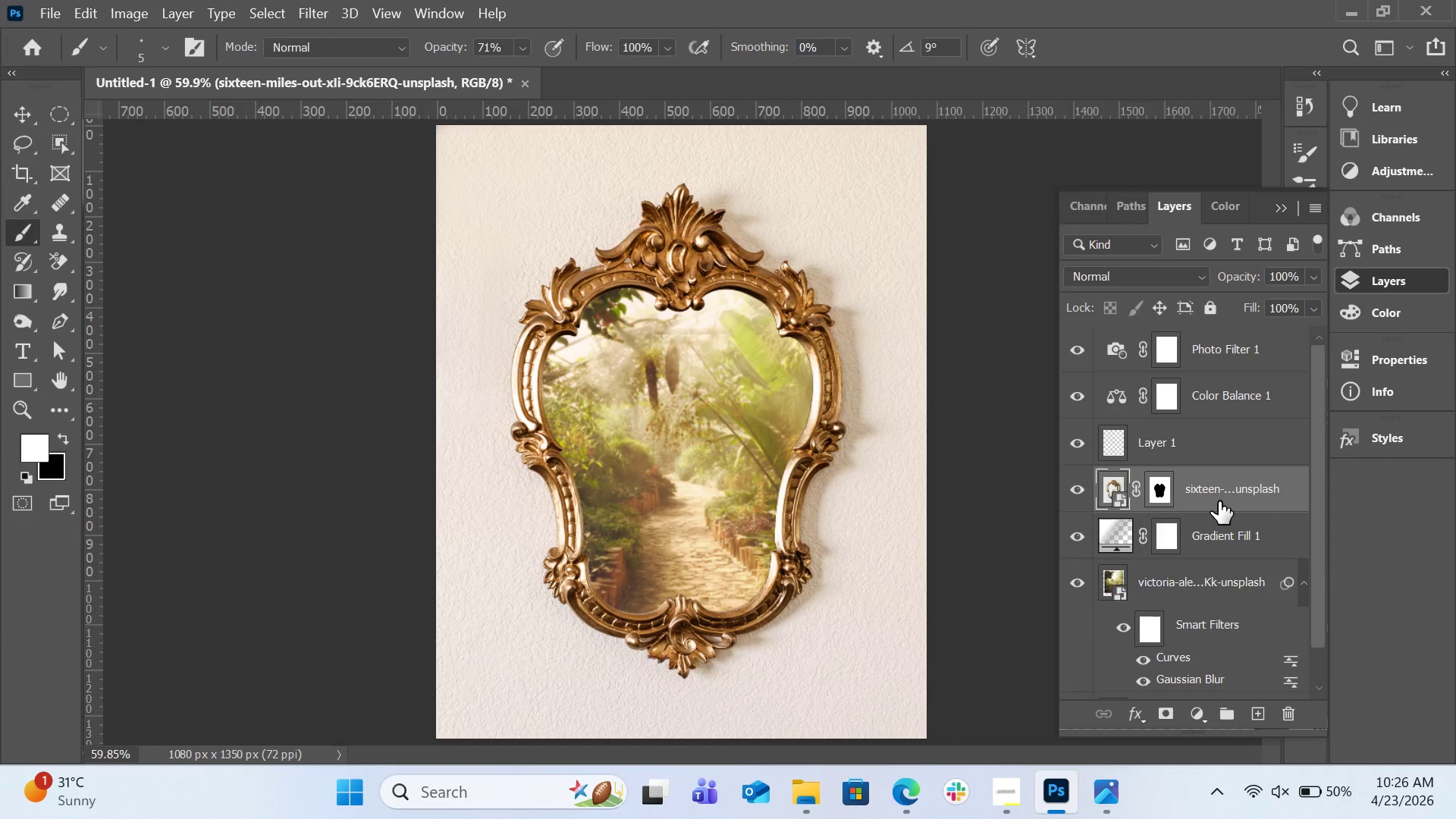 
left_click([1219, 501])
 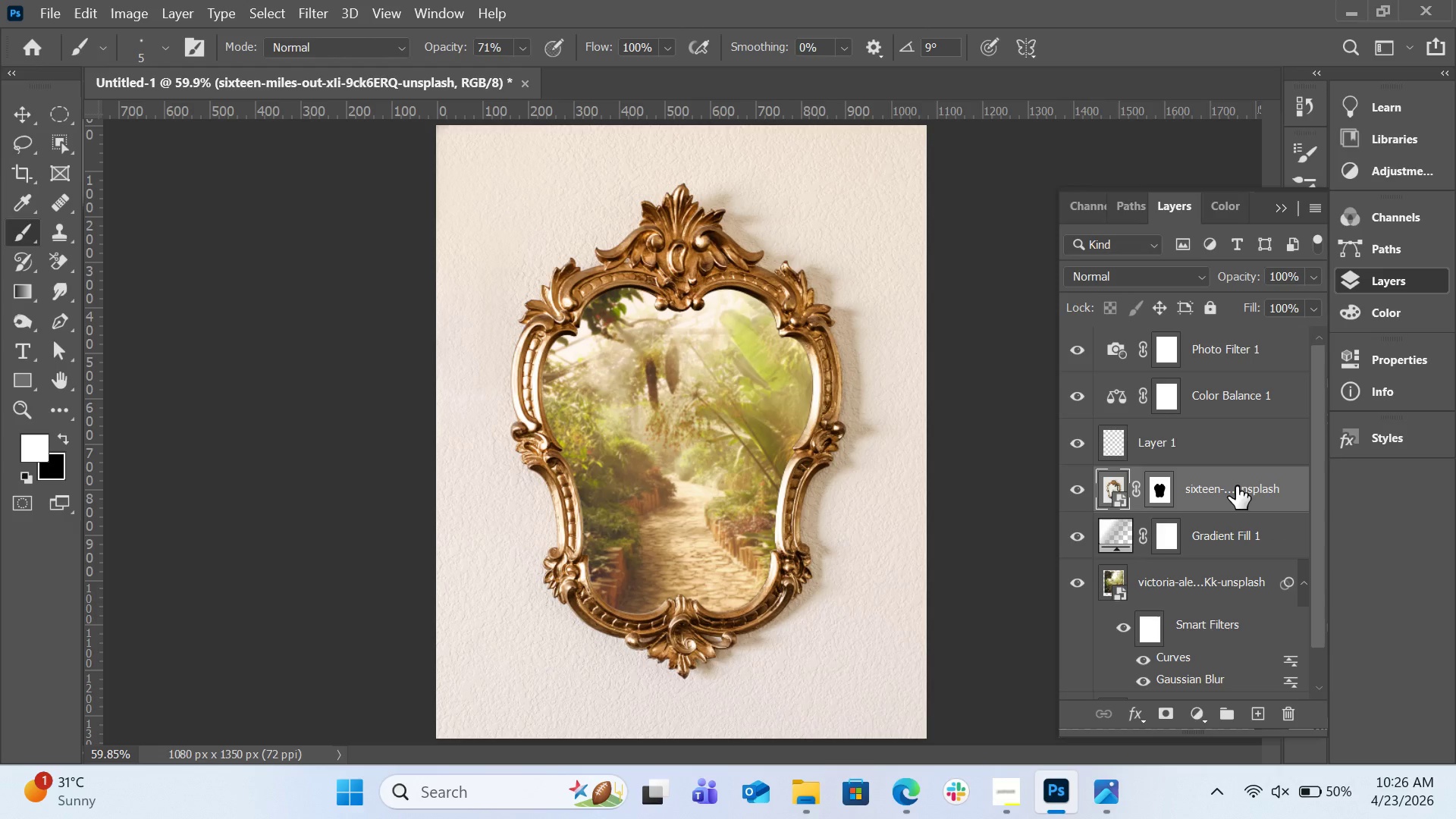 
left_click([1236, 486])
 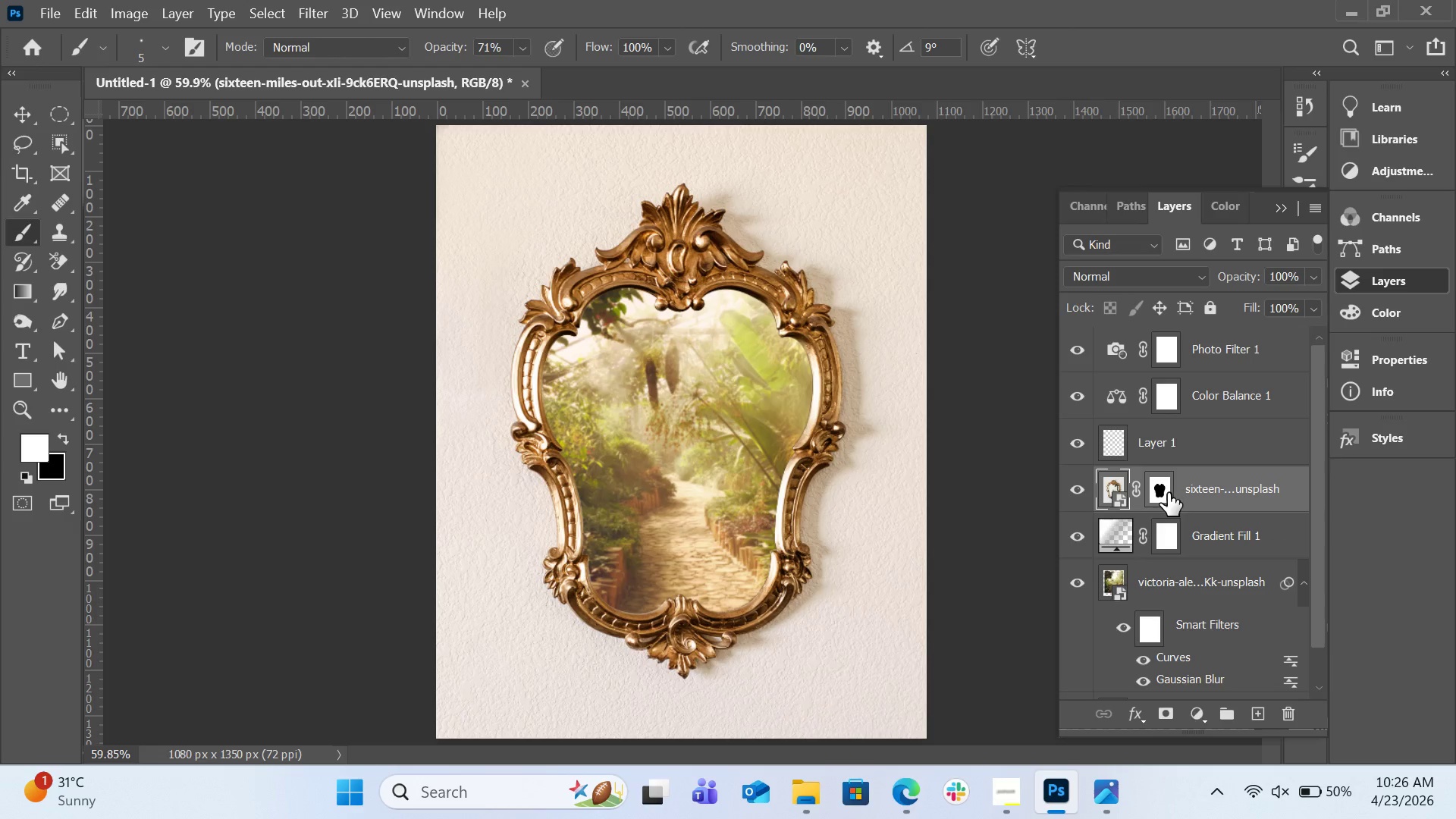 
left_click([1168, 493])
 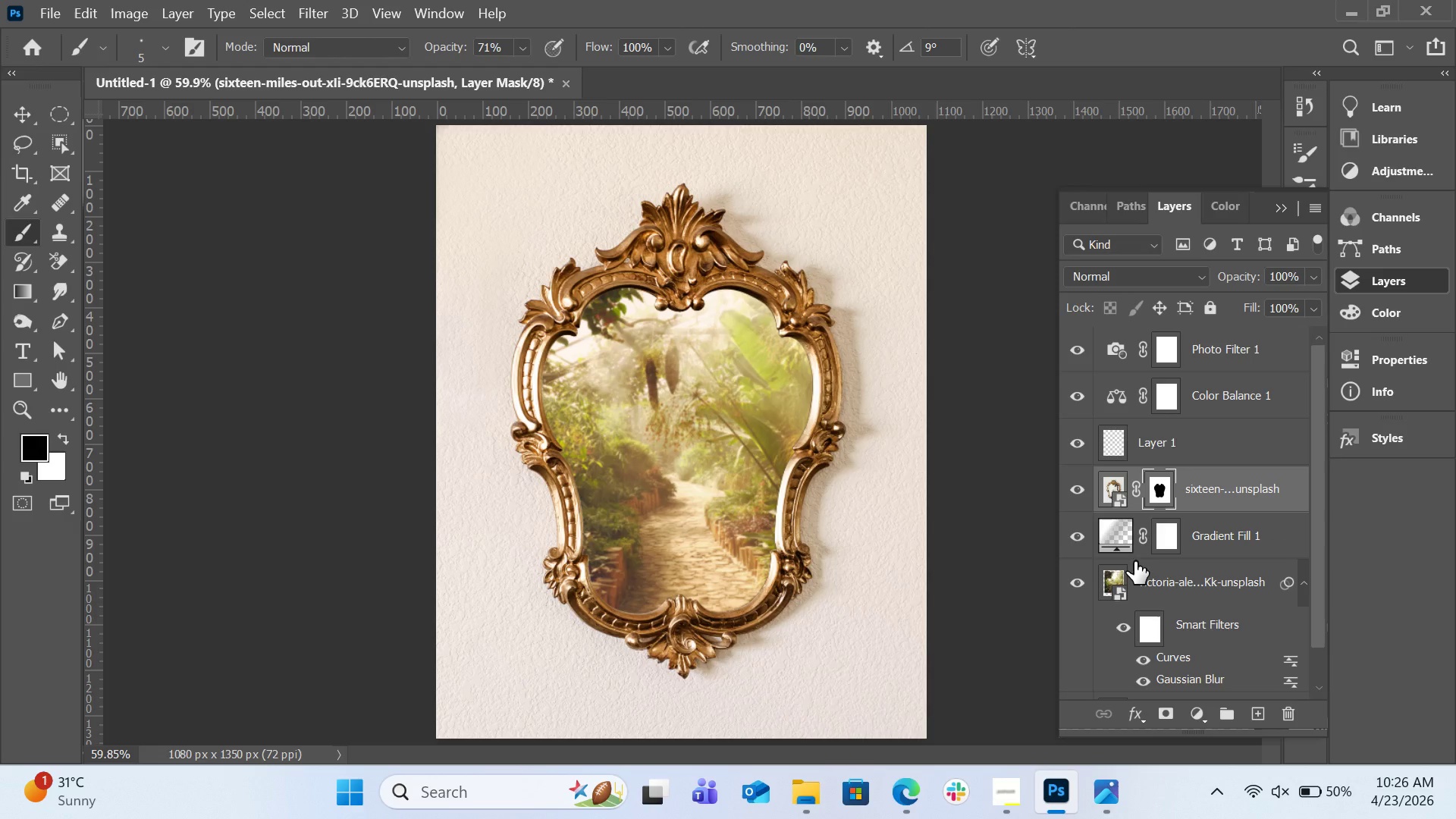 
wait(9.23)
 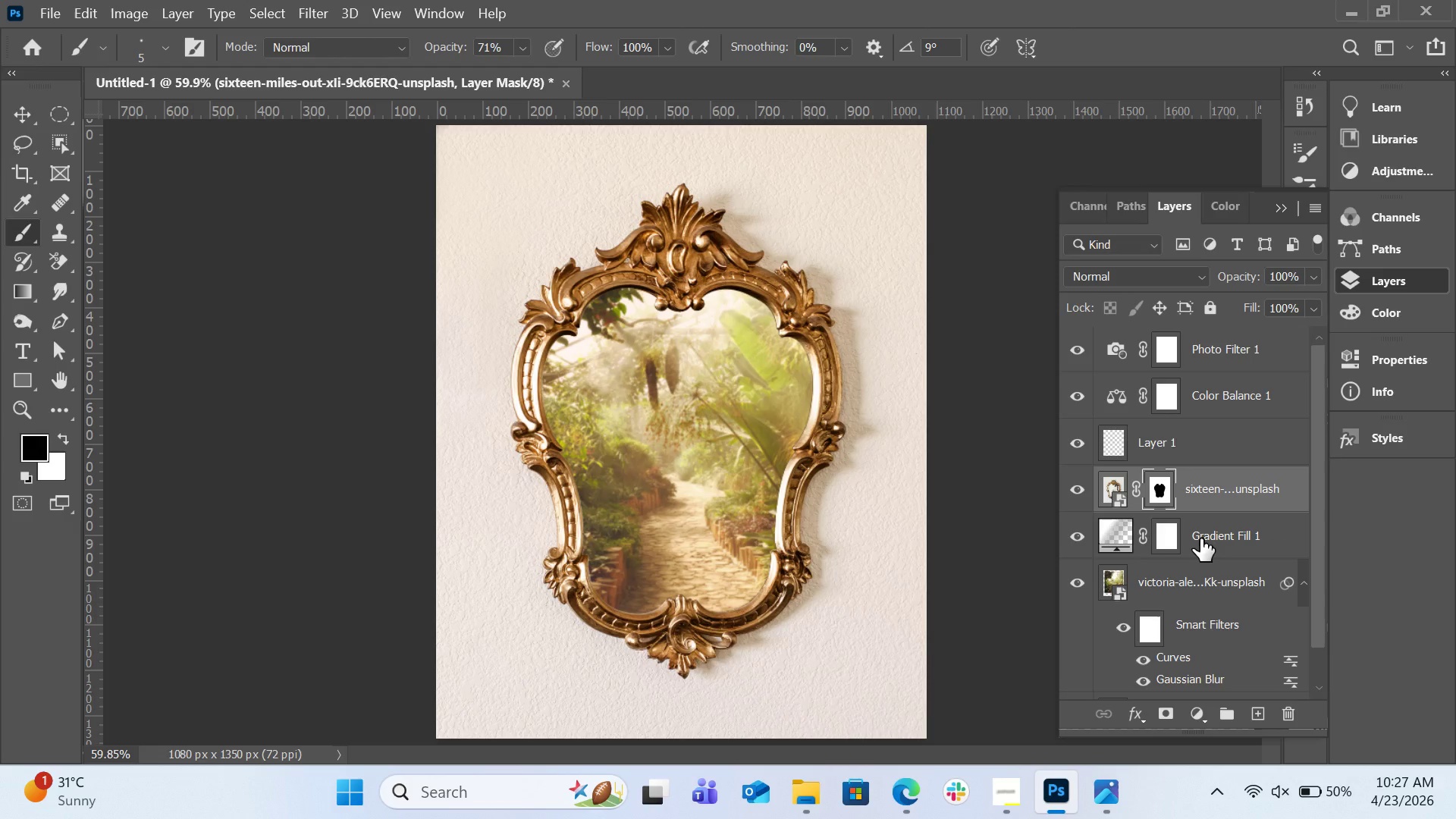 
key(Alt+Control+E)
 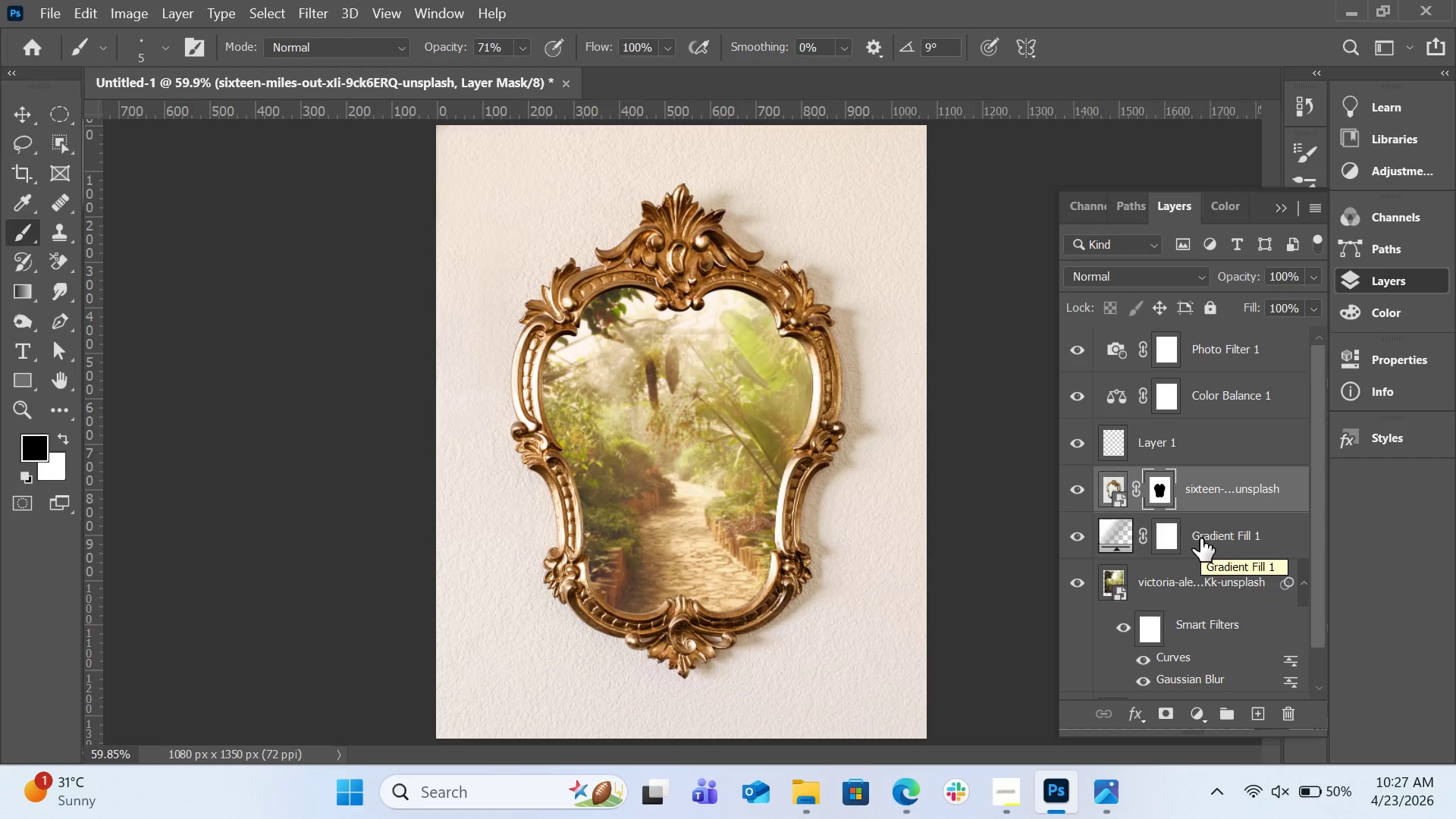 
key(Alt+Control+Shift+E)
 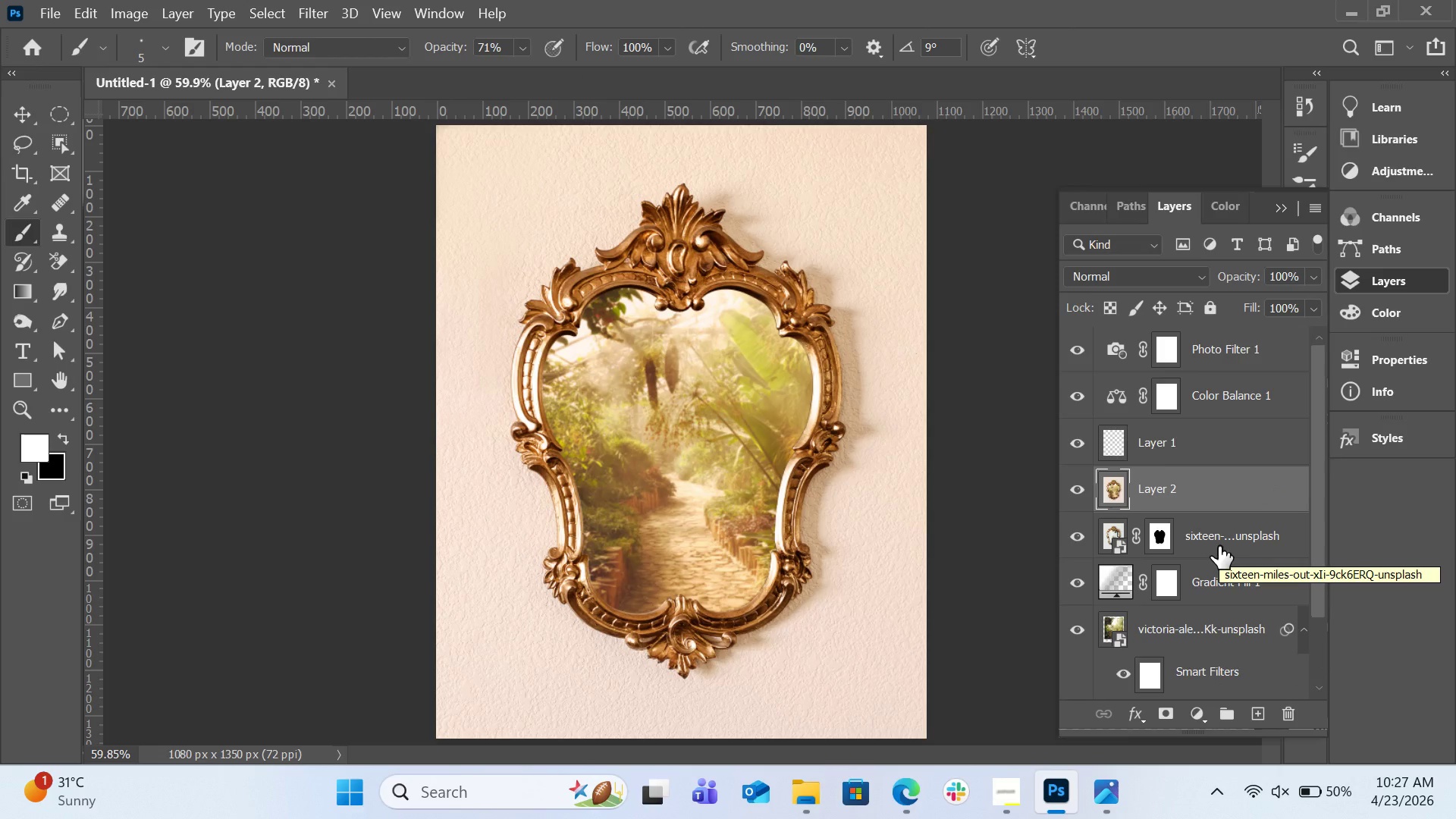 
wait(7.75)
 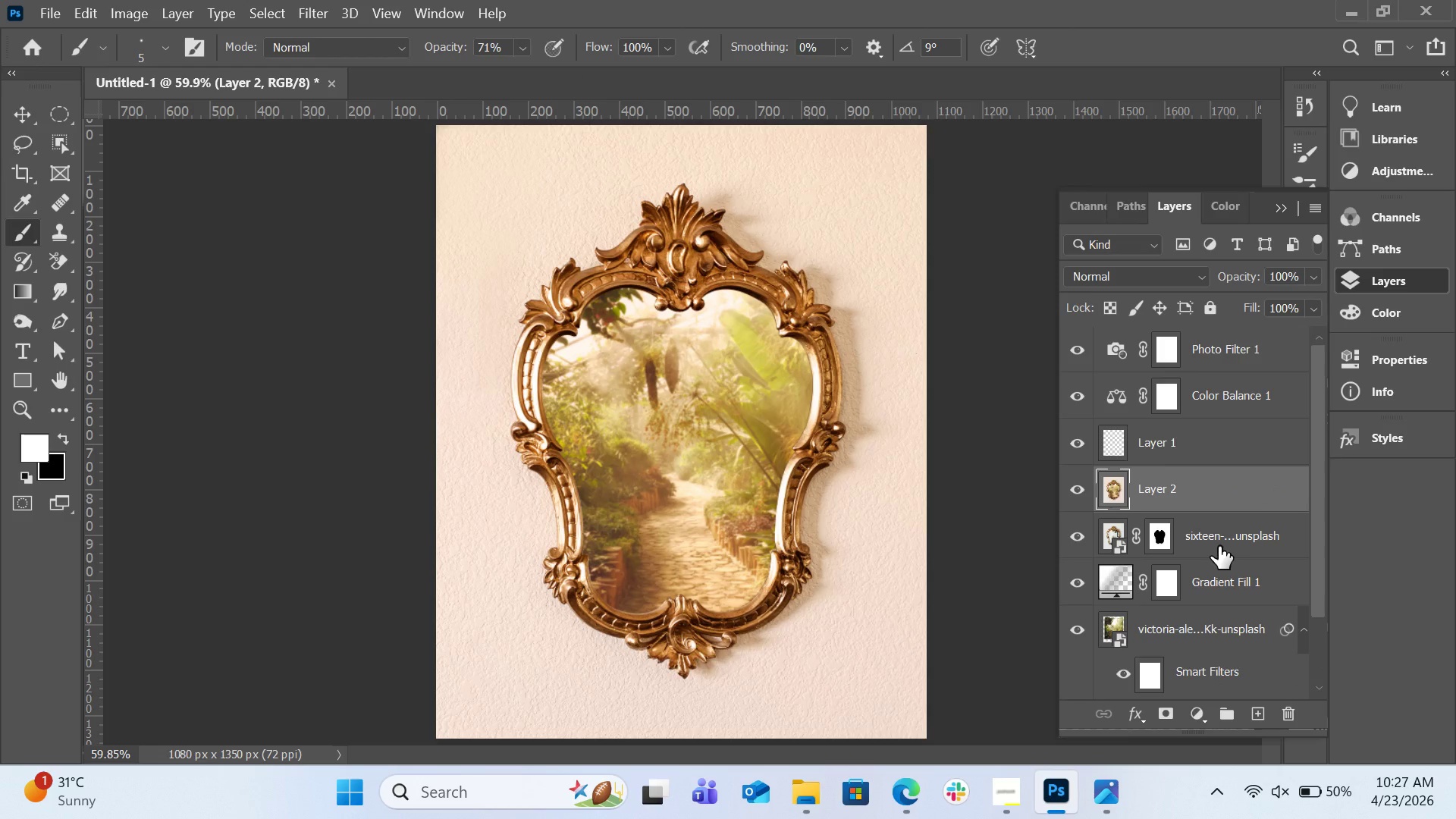 
scroll: coordinate [1219, 546], scroll_direction: down, amount: 1.0
 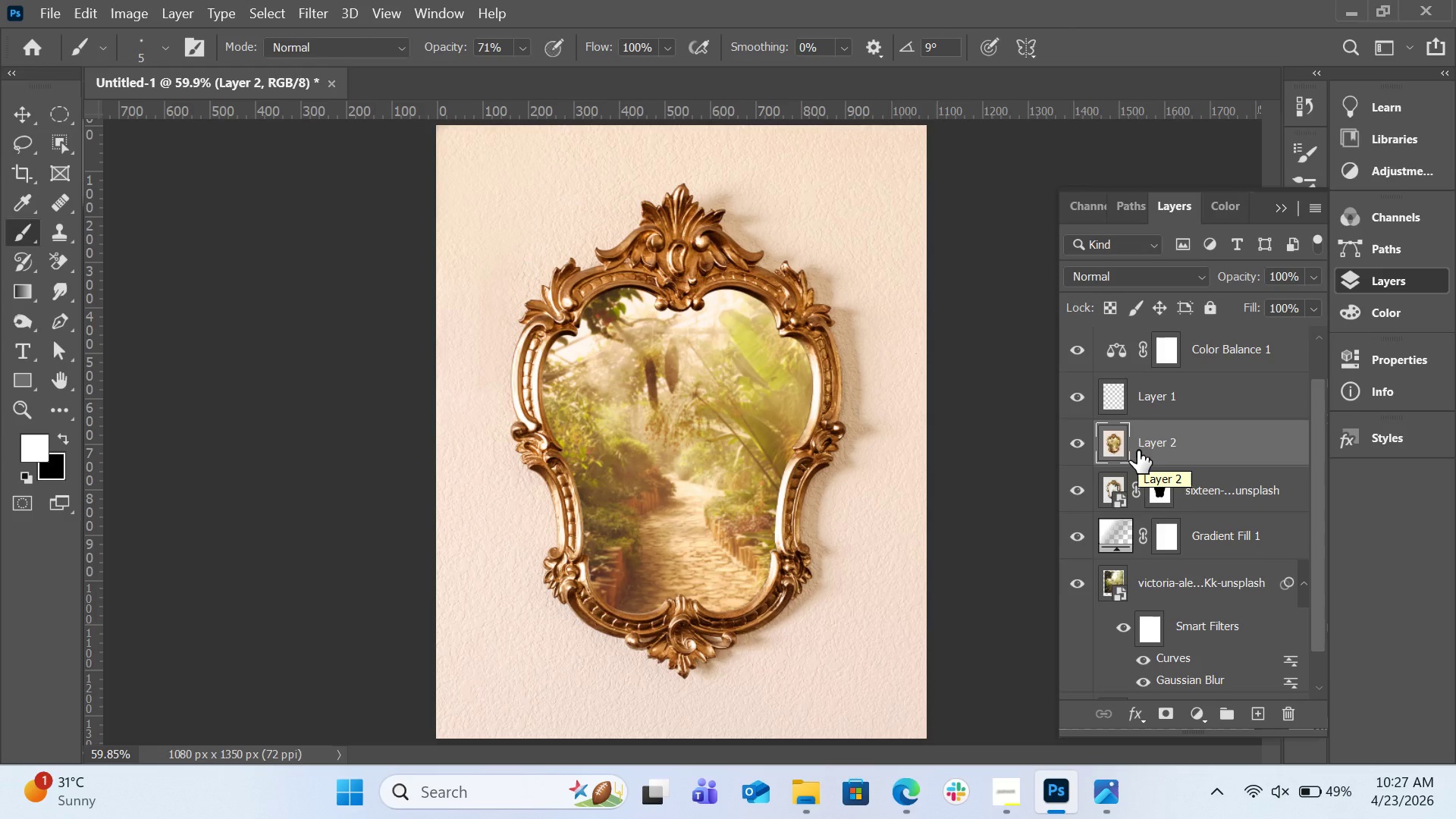 
wait(6.55)
 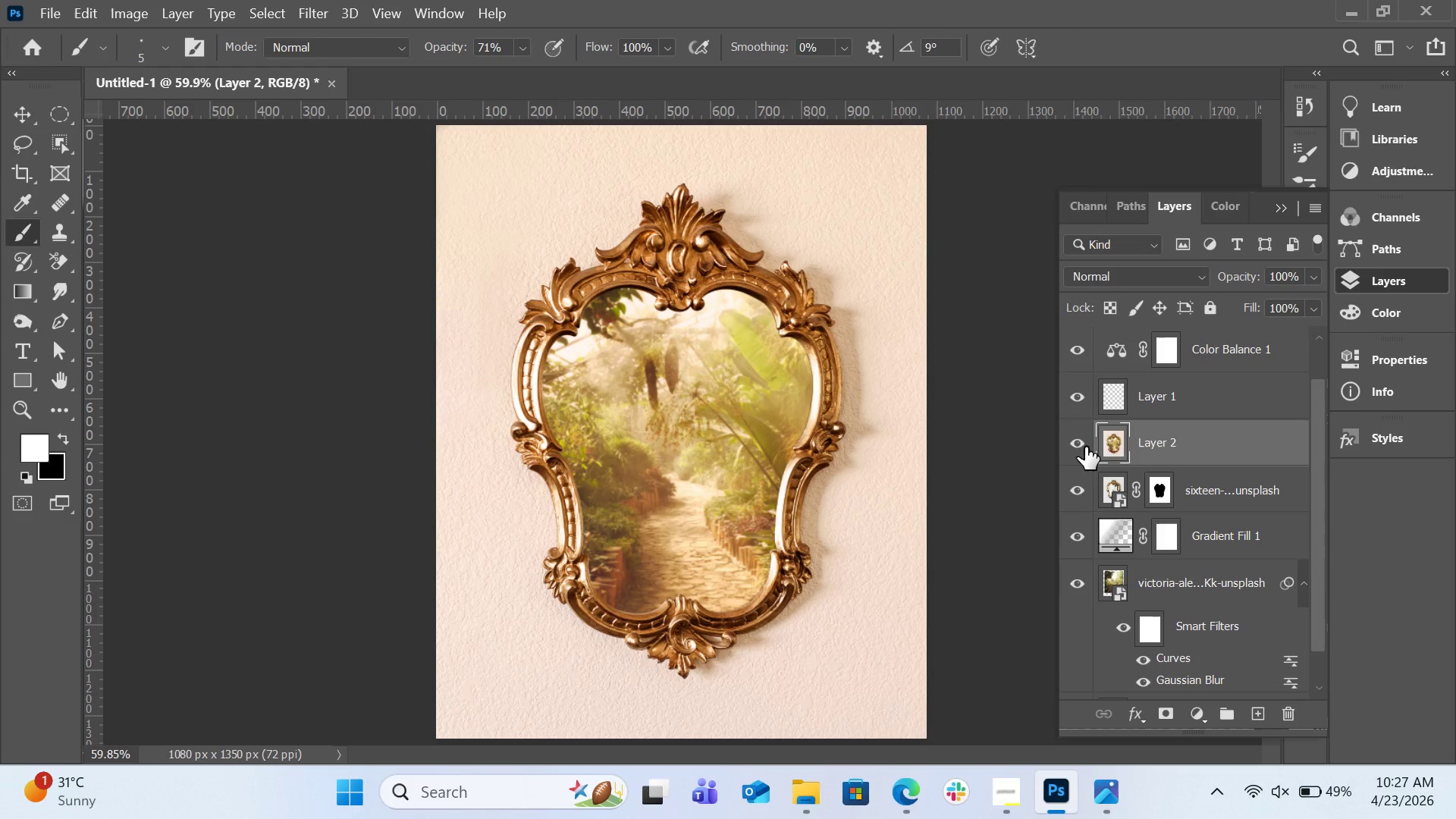 
scroll: coordinate [1175, 447], scroll_direction: up, amount: 1.0
 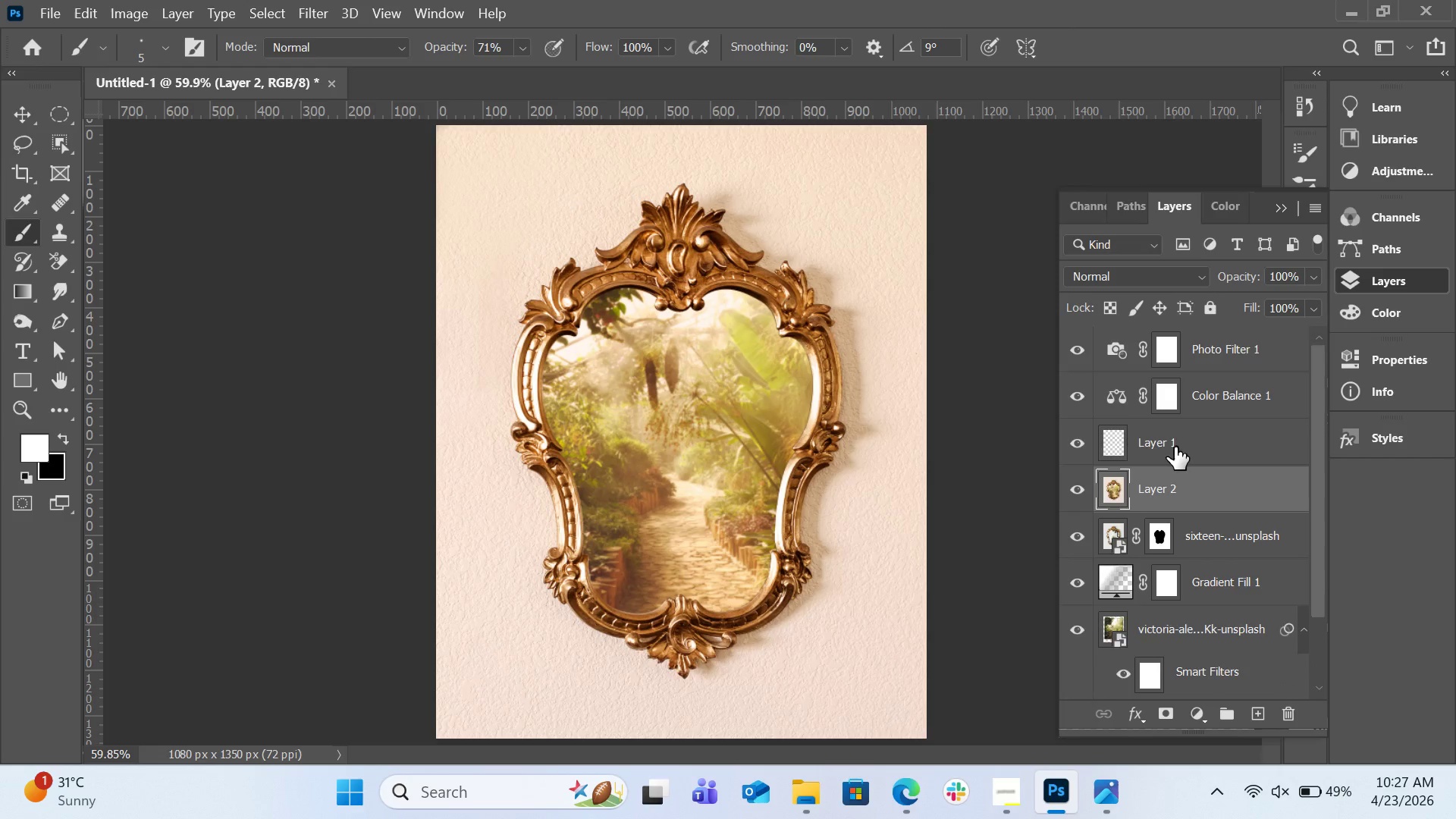 
scroll: coordinate [1175, 447], scroll_direction: down, amount: 1.0
 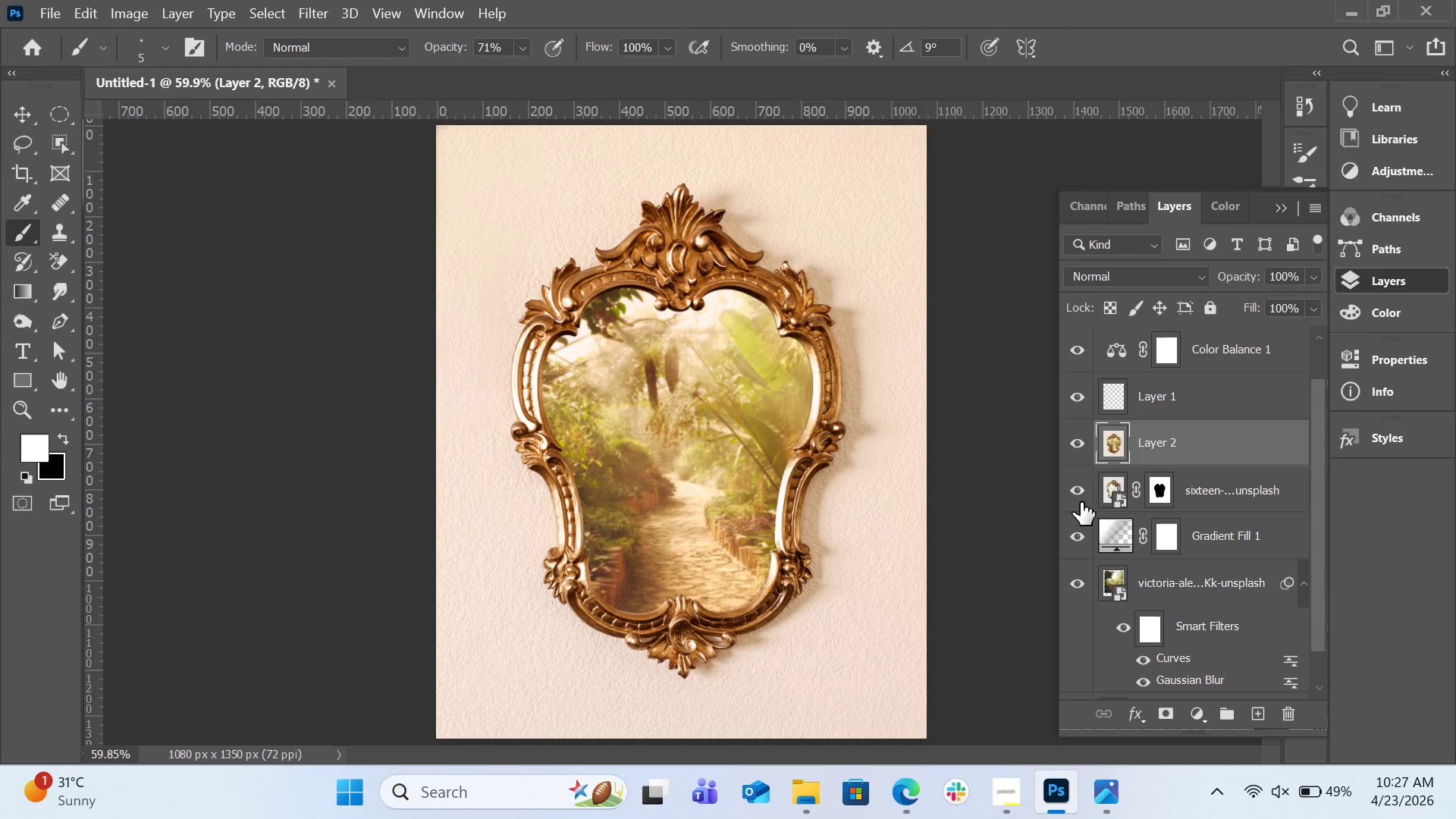 
left_click([1079, 454])
 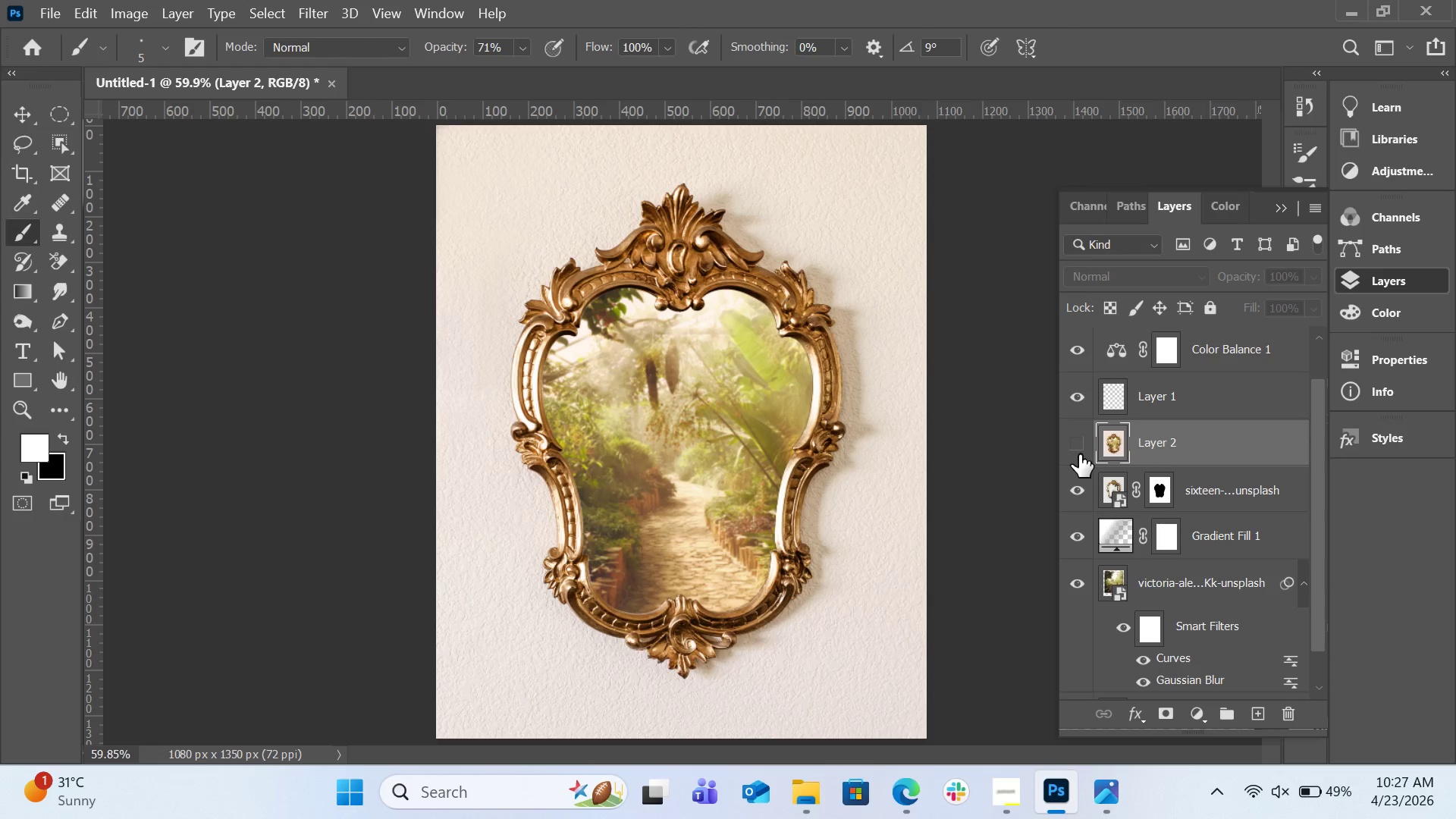 
left_click([1079, 454])
 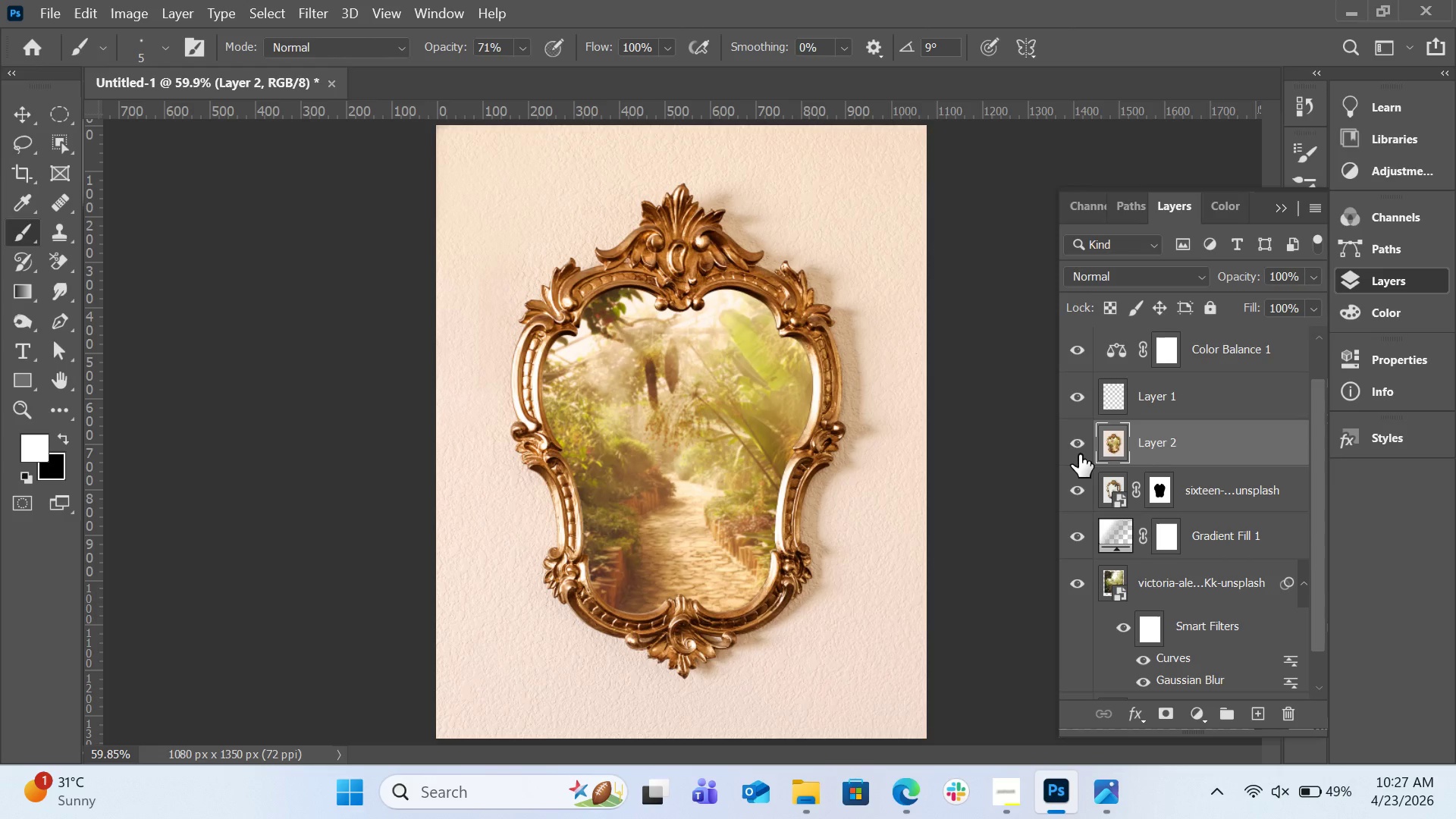 
left_click([1079, 454])
 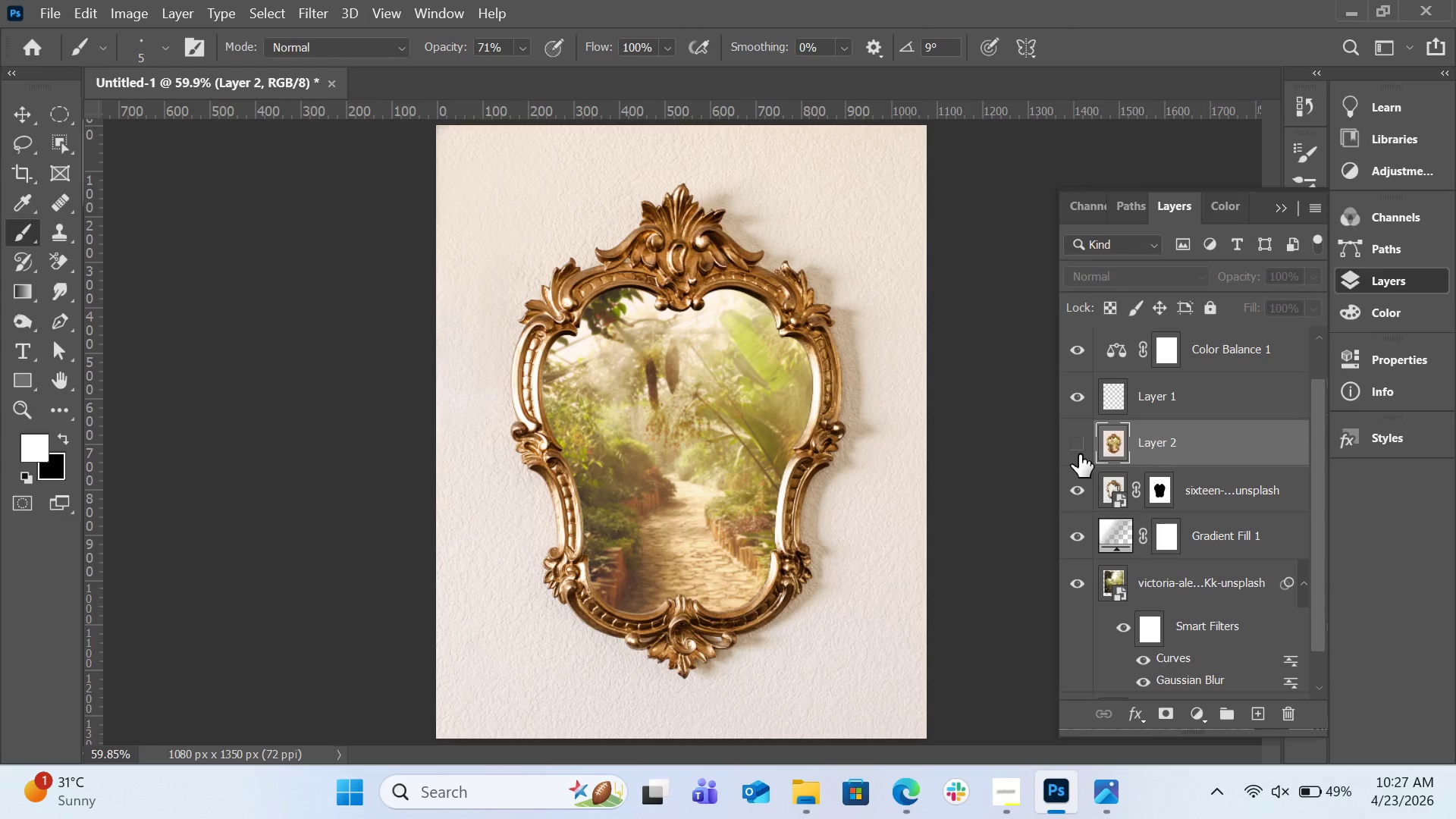 
left_click([1079, 454])
 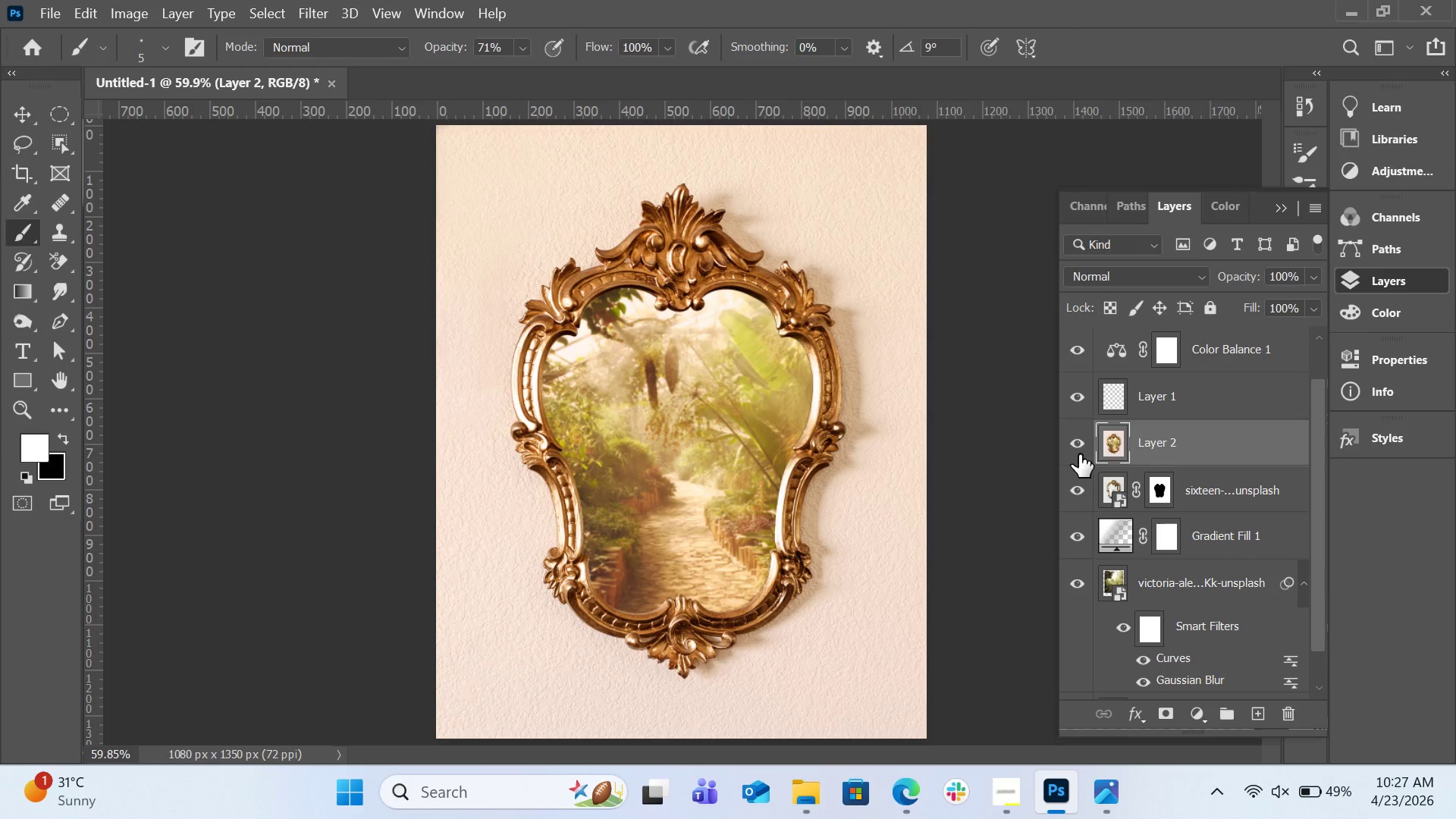 
left_click([1079, 454])
 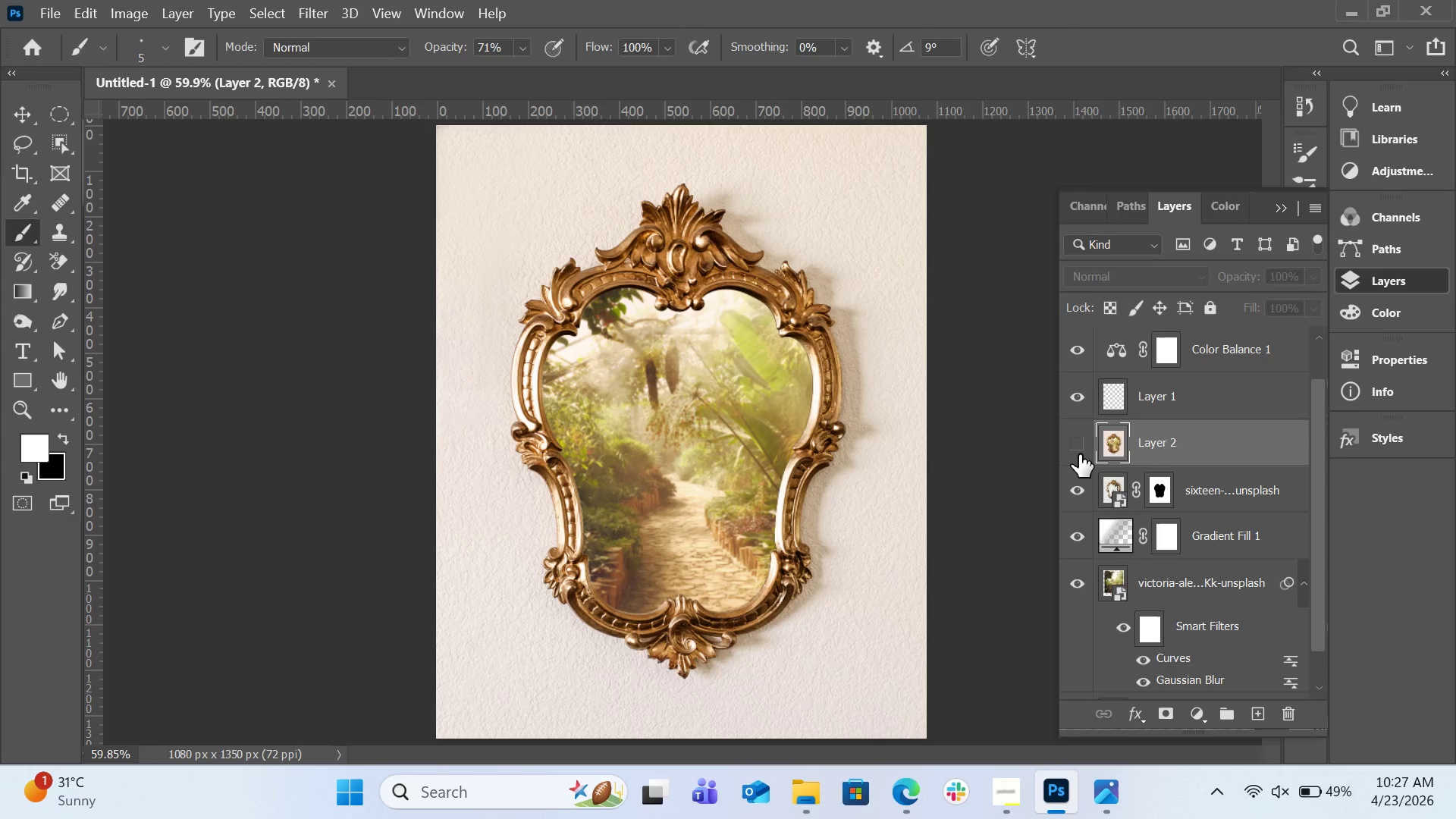 
left_click([1079, 454])
 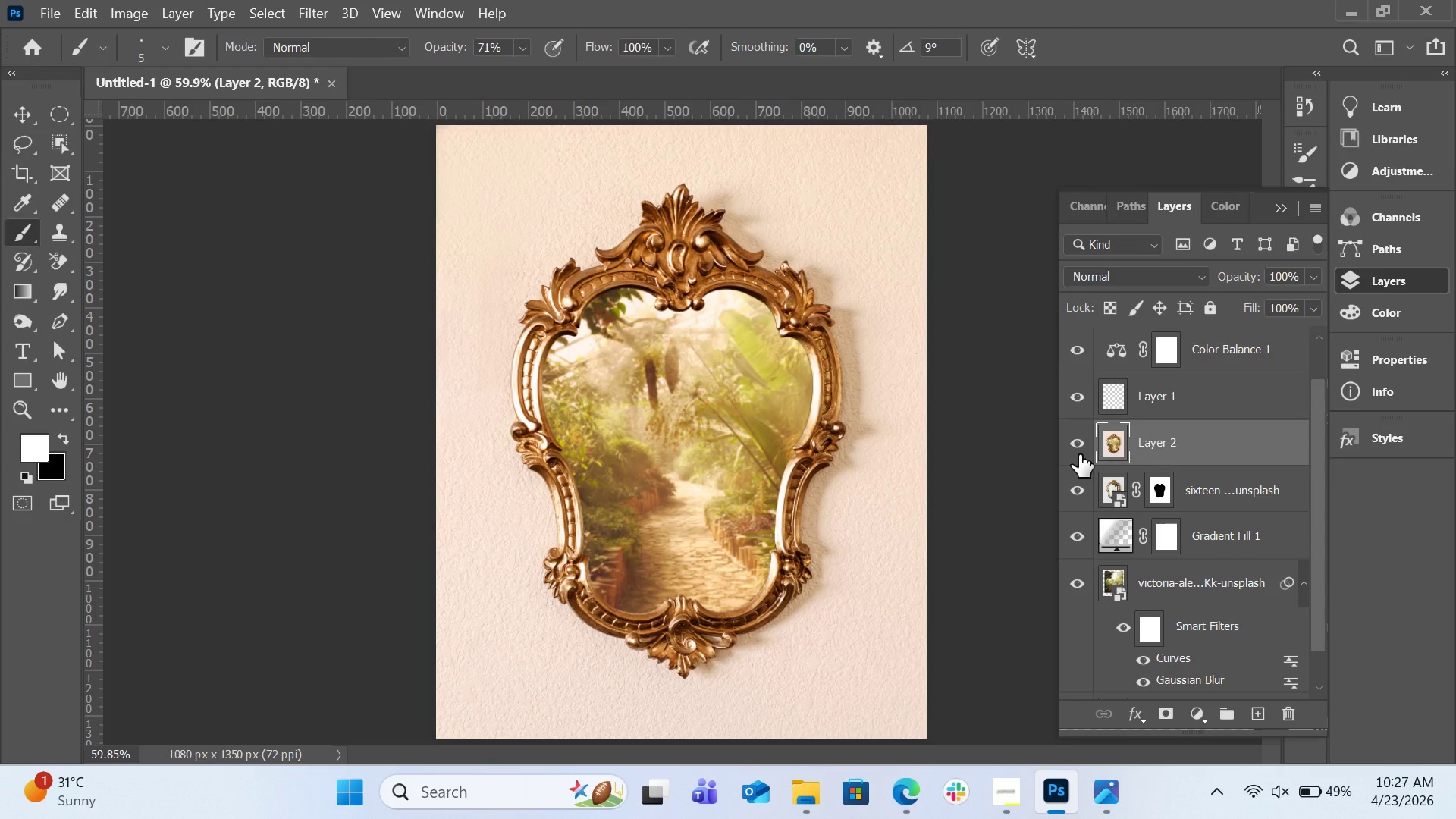 
left_click([1079, 454])
 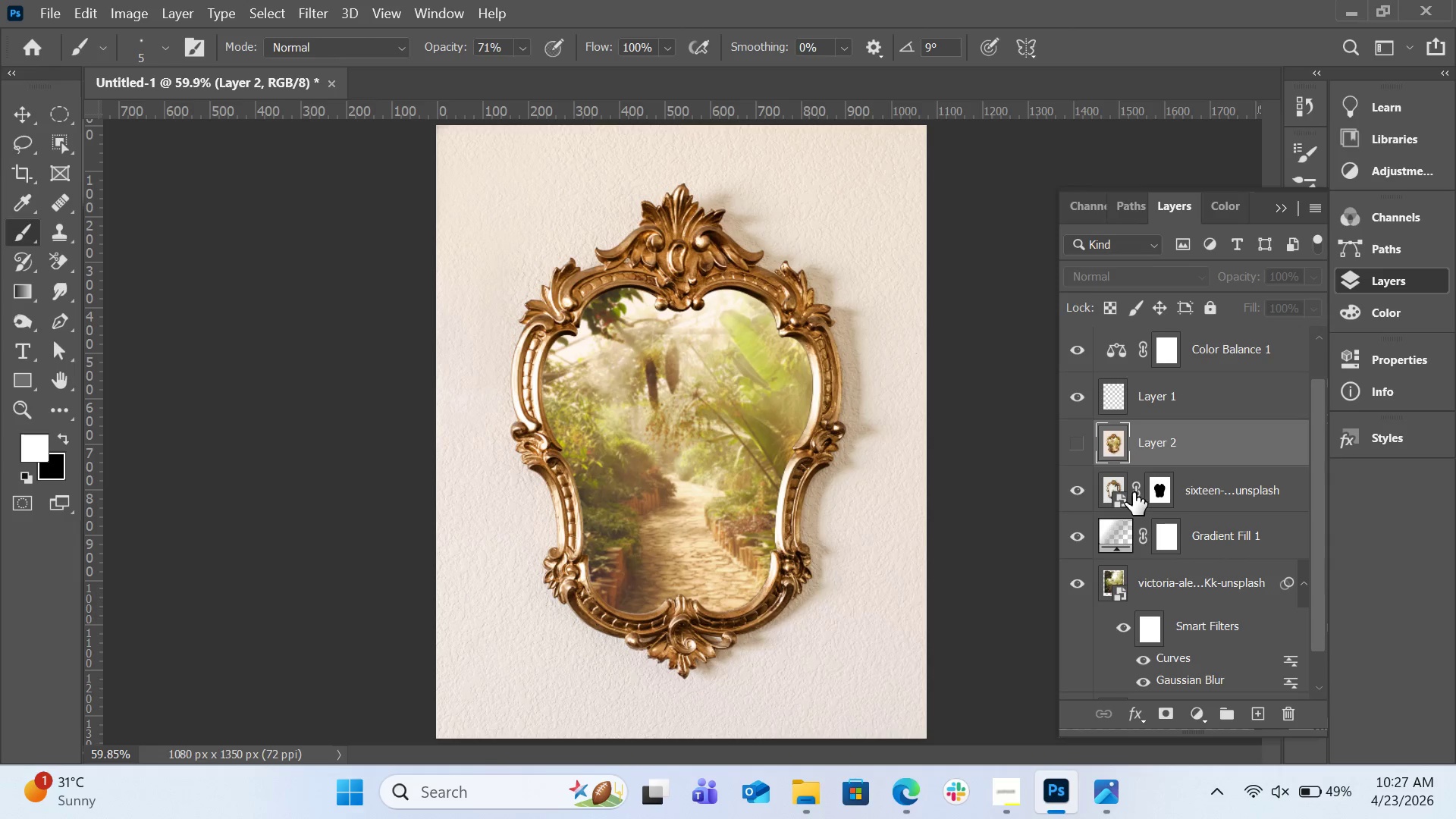 
left_click([1120, 483])
 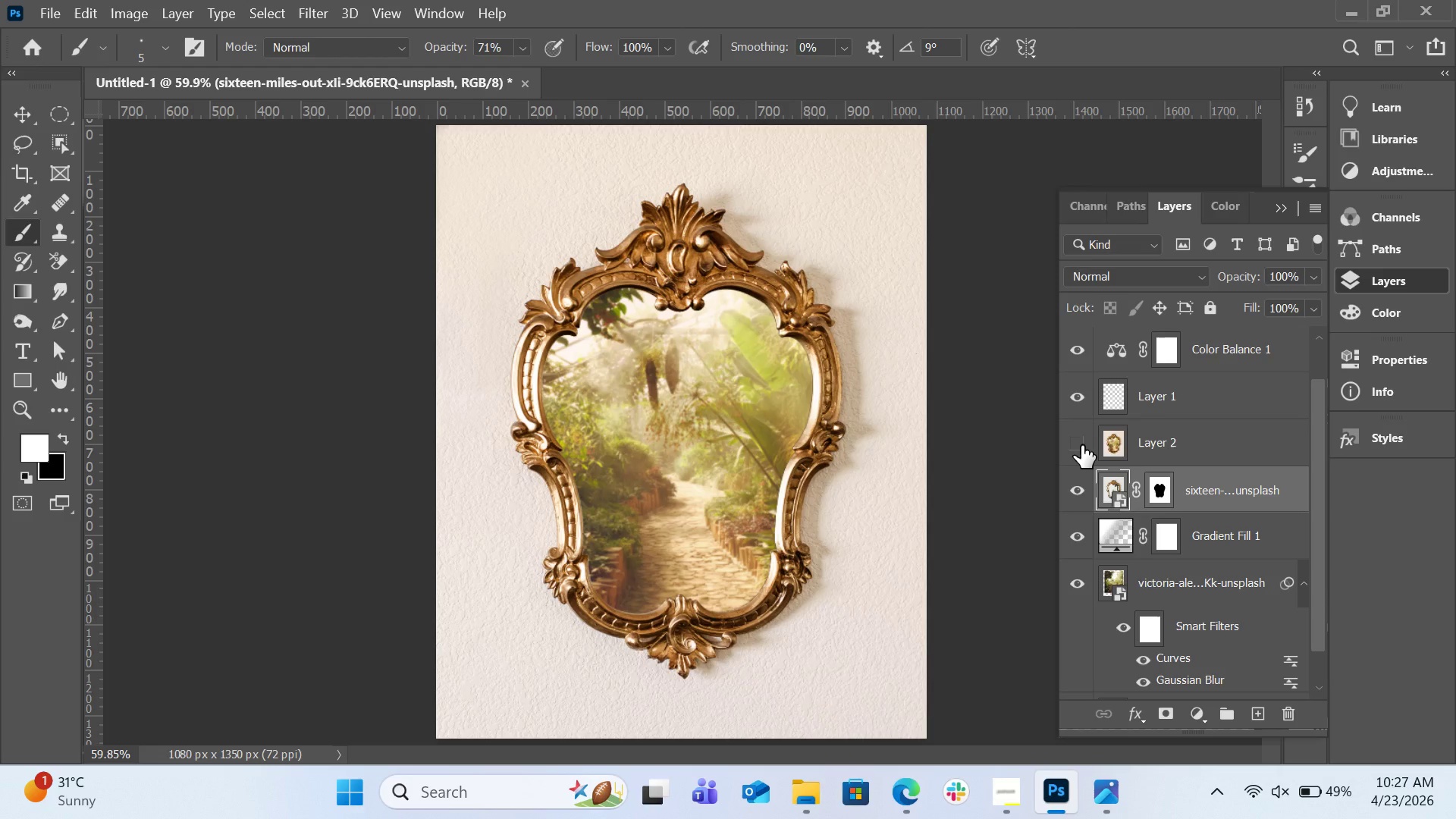 
left_click([1081, 445])
 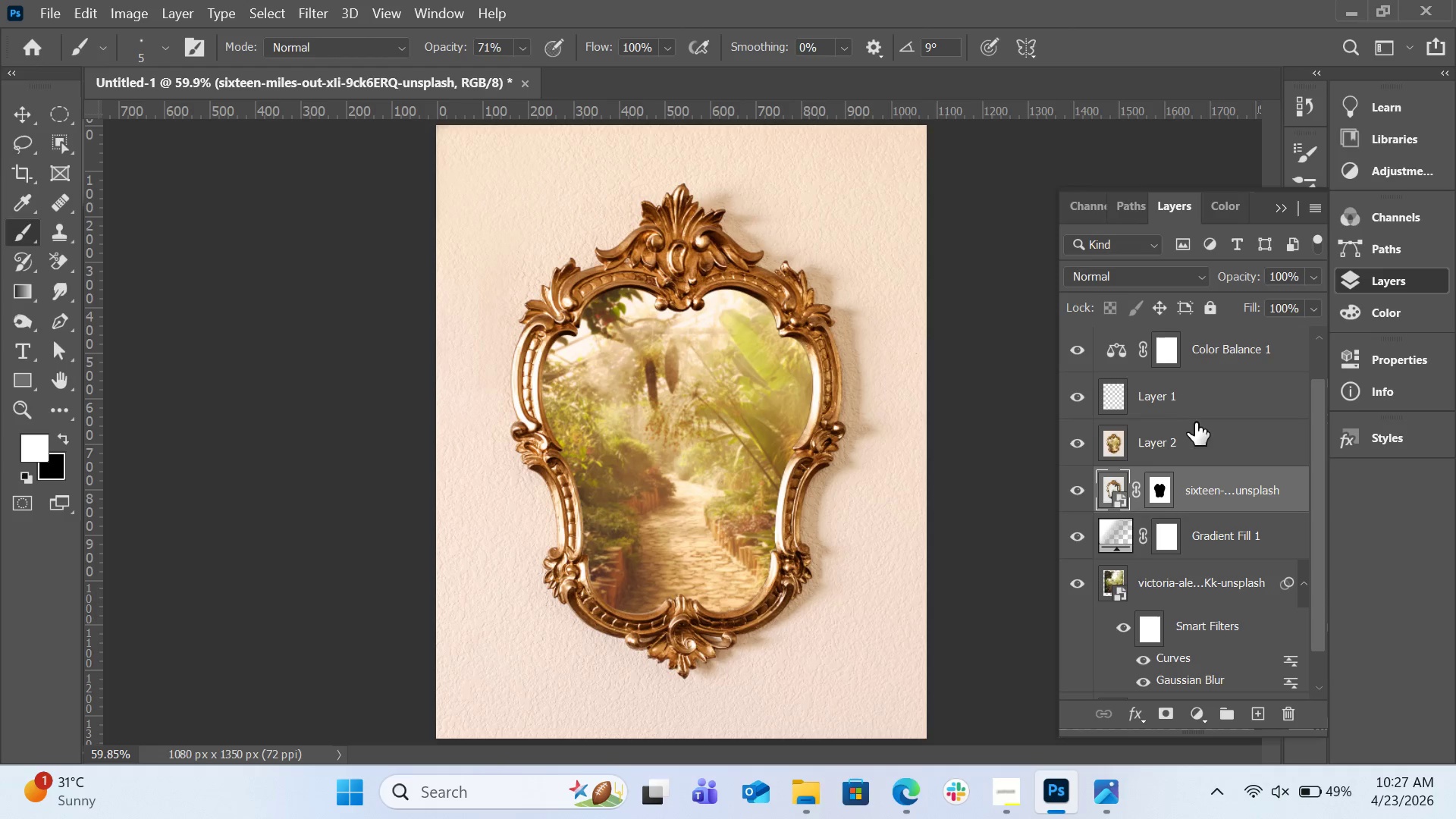 
scroll: coordinate [1192, 436], scroll_direction: up, amount: 2.0
 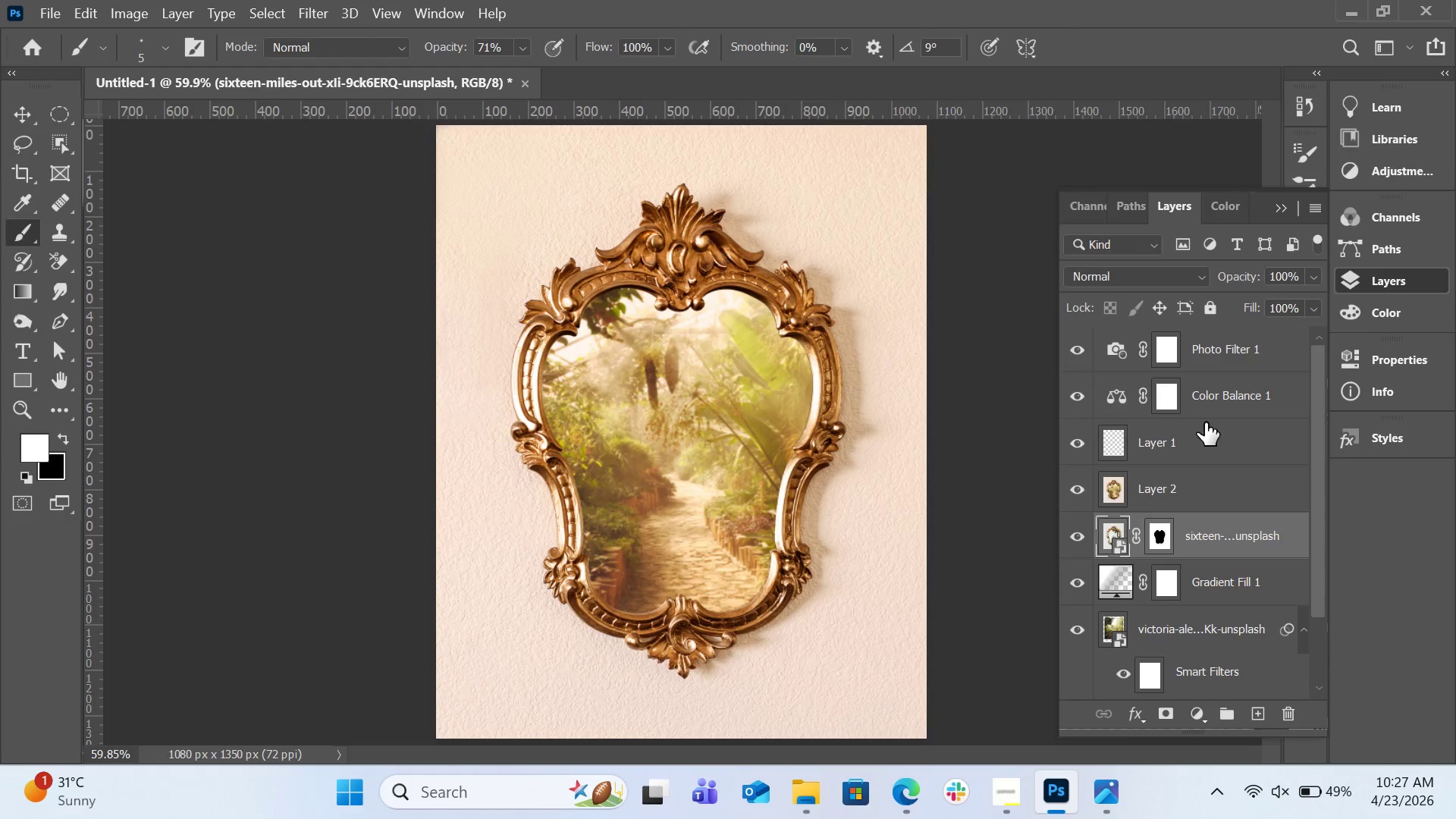 
hold_key(key=AltLeft, duration=4.19)
left_click([1194, 472])
 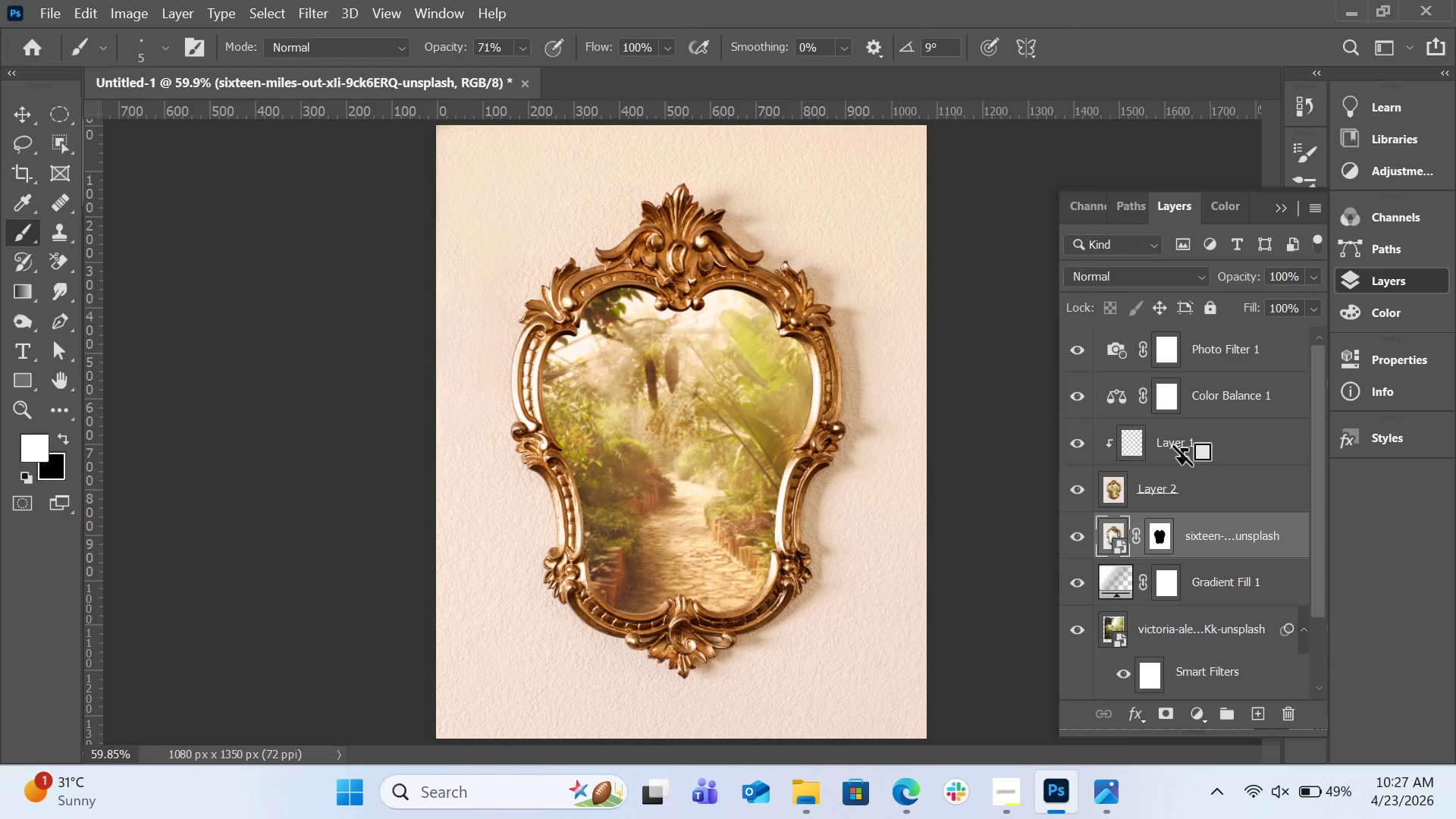 
left_click([1180, 462])
 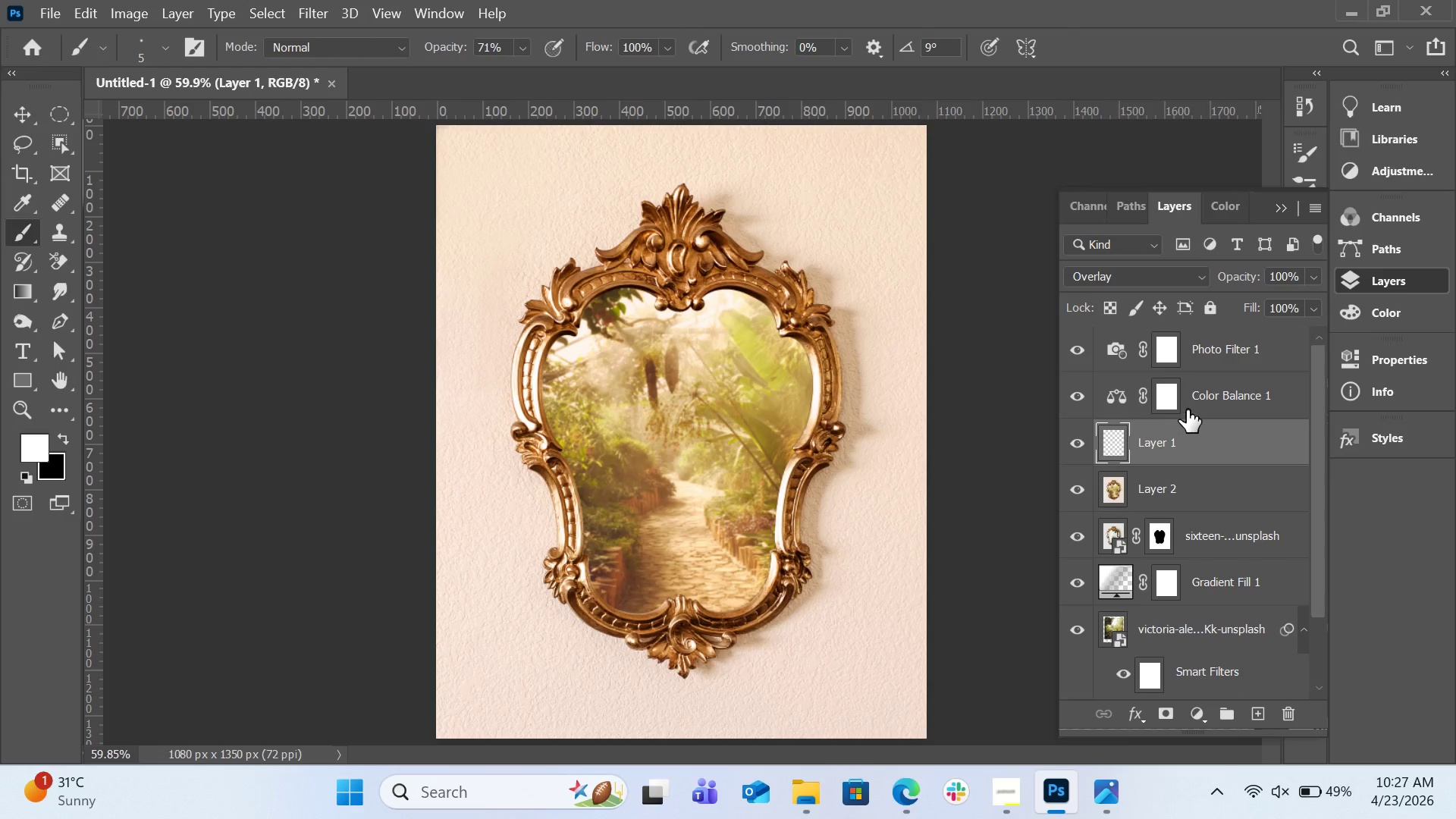 
left_click([1189, 406])
 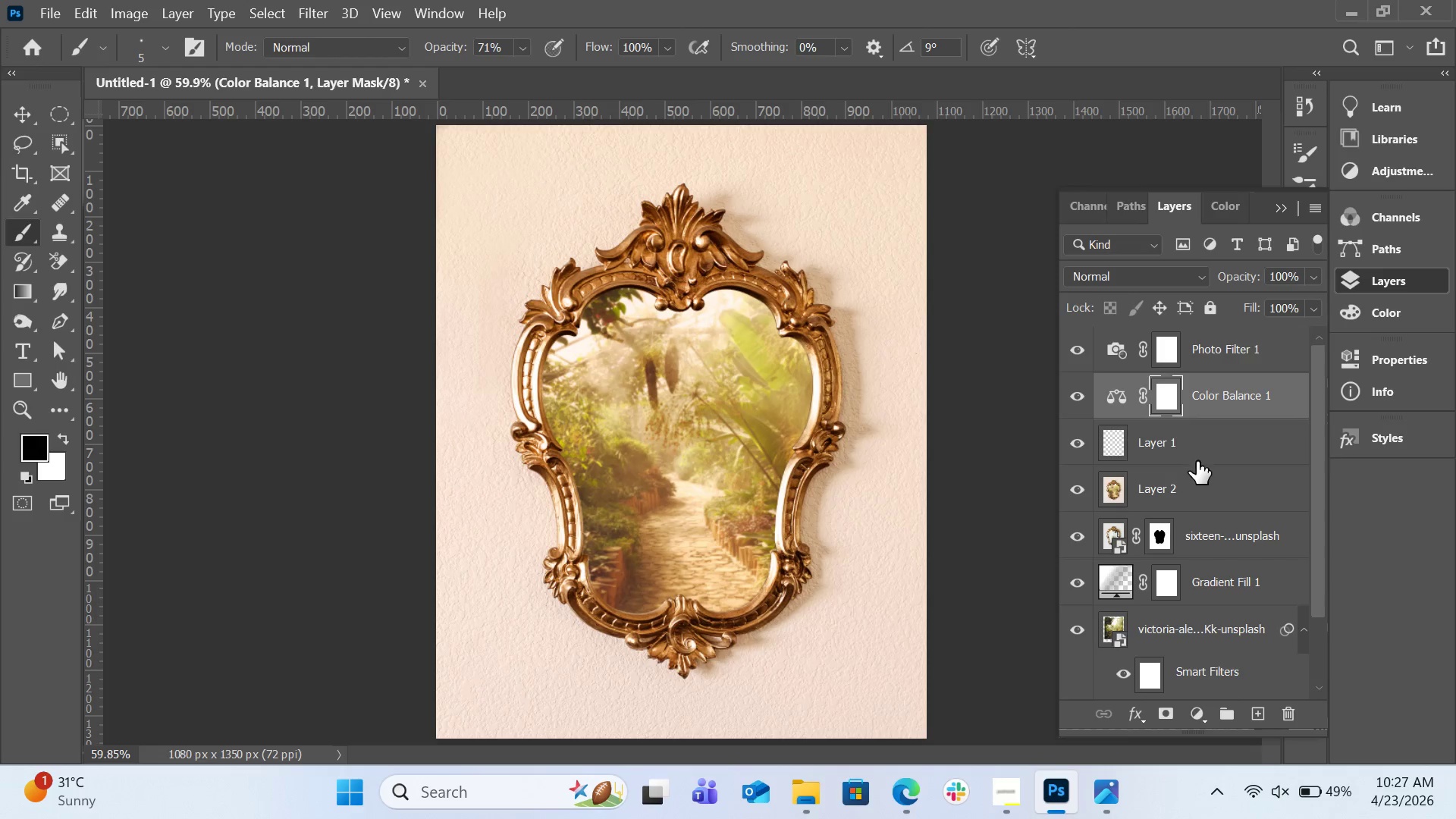 
hold_key(key=AltLeft, duration=4.05)
left_click([1197, 461])
 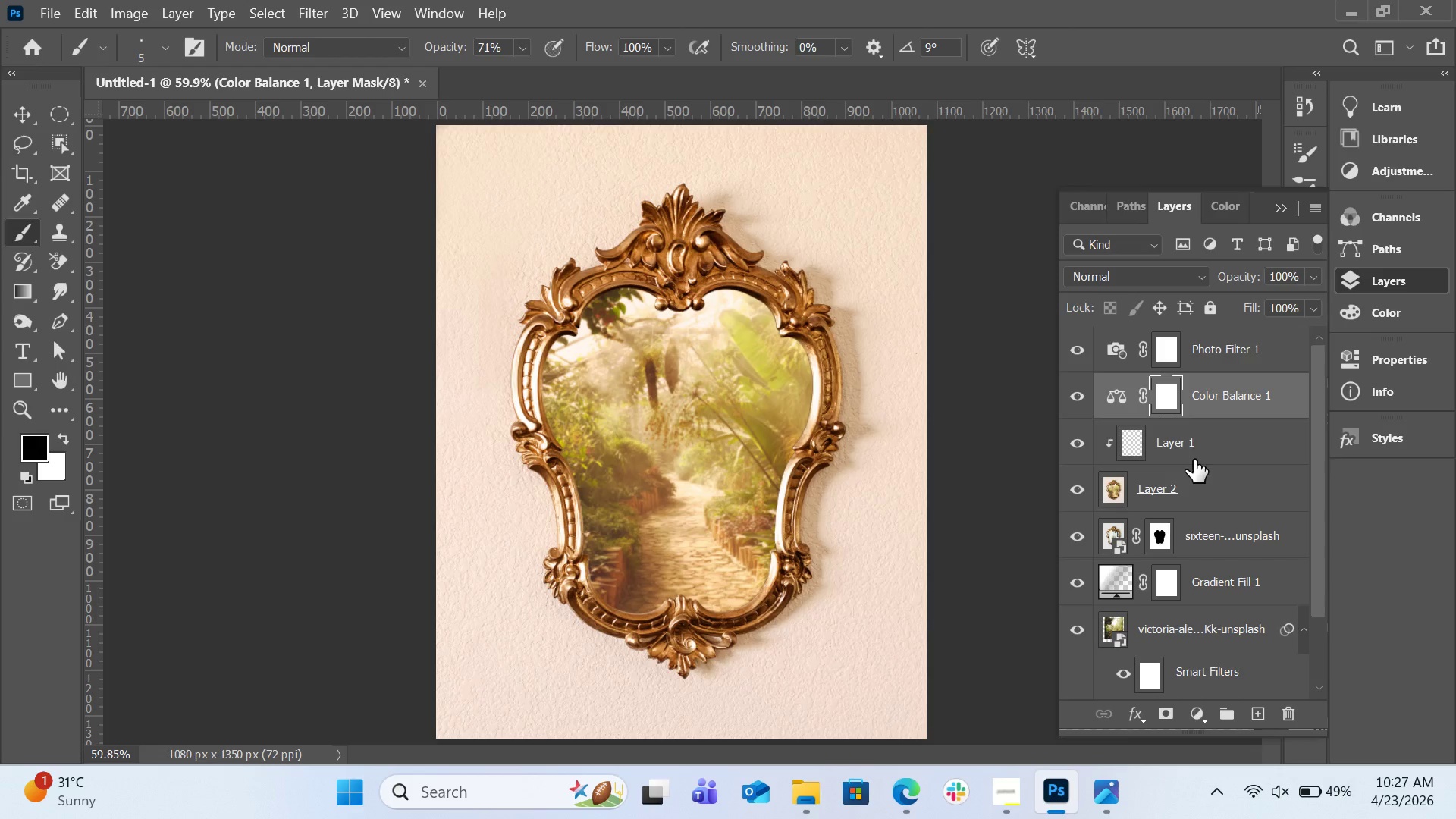 
left_click([1205, 463])
 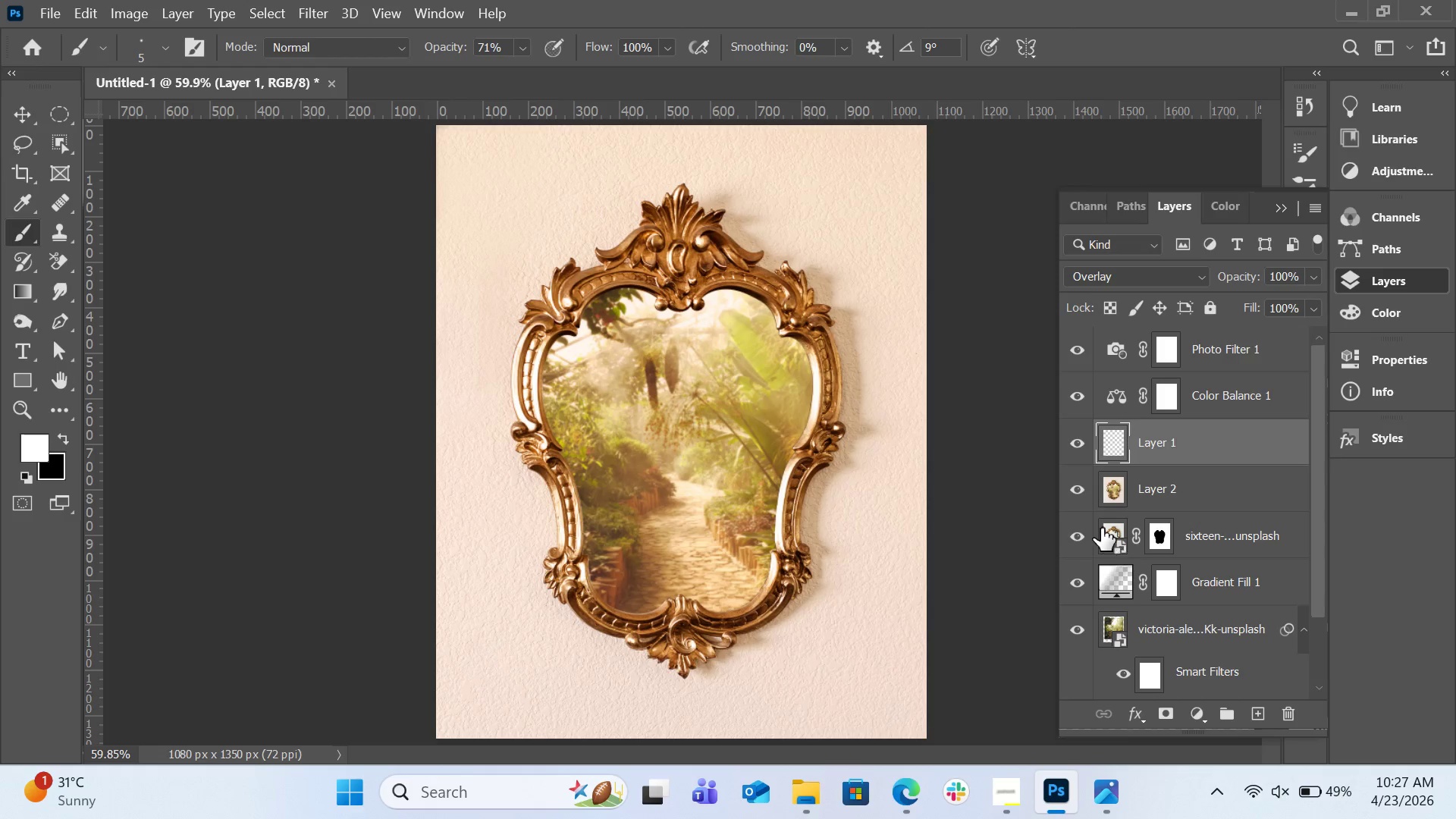 
left_click([1070, 487])
 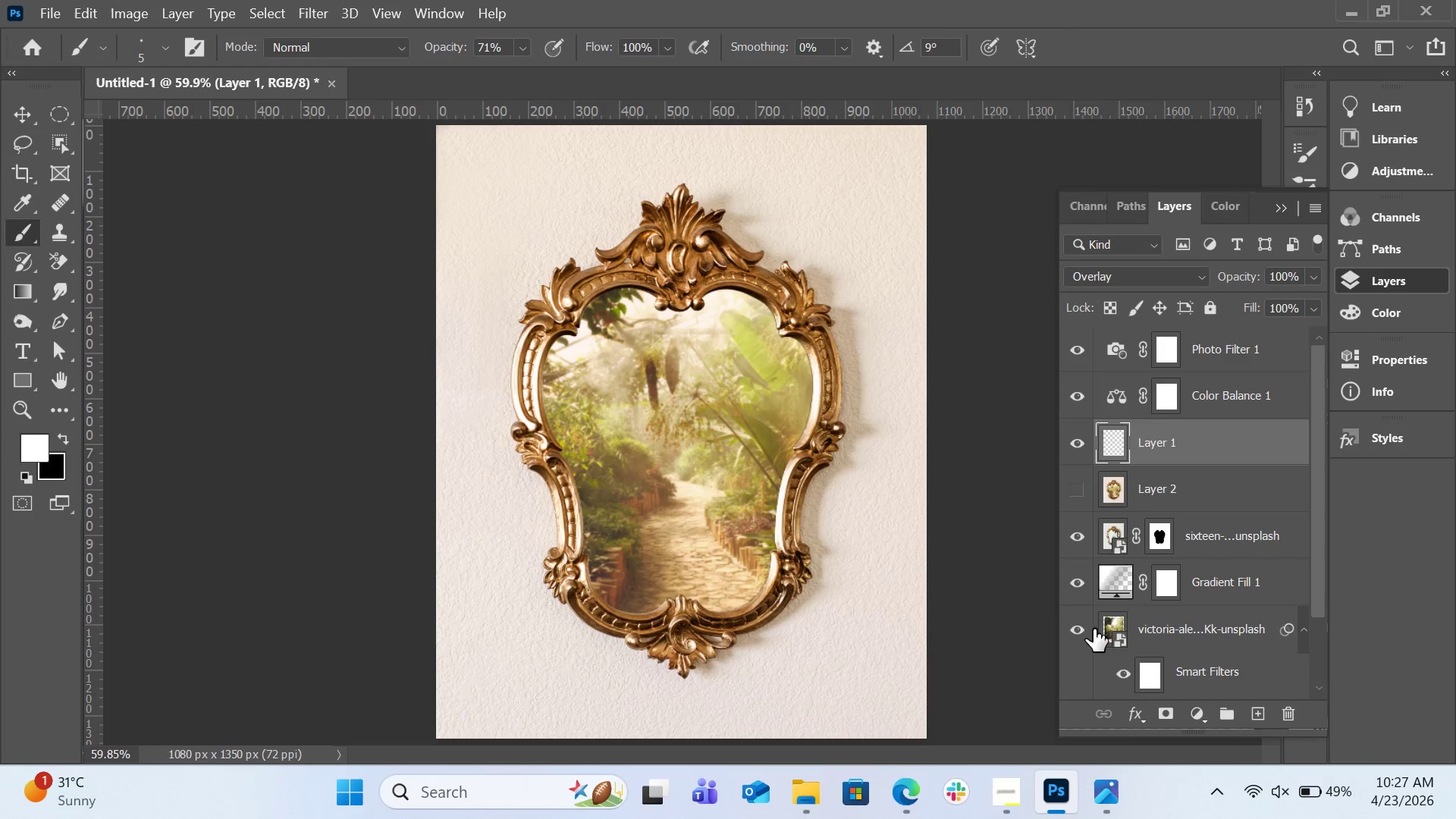 
wait(5.11)
 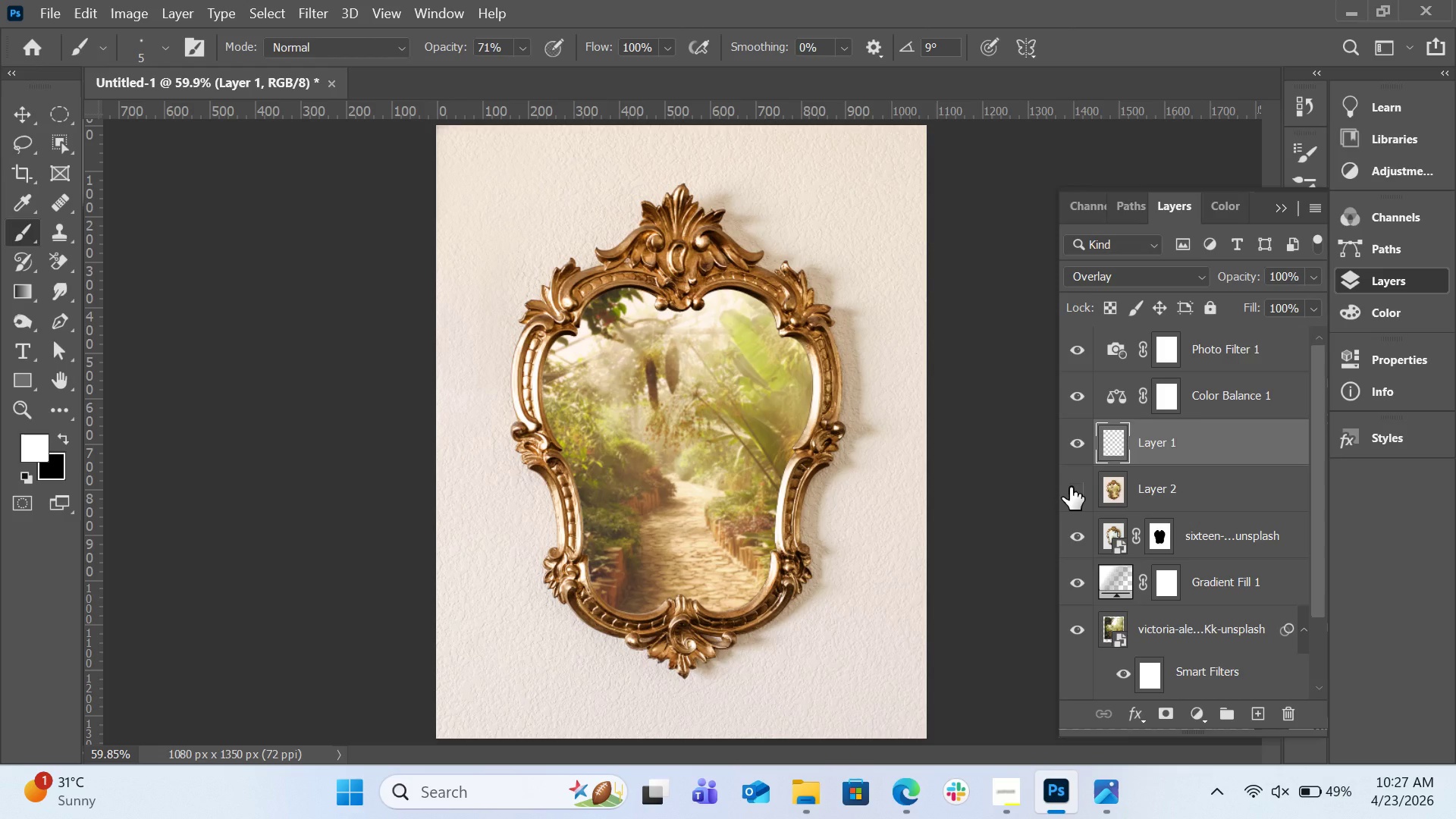 
scroll: coordinate [1154, 523], scroll_direction: up, amount: 3.0
 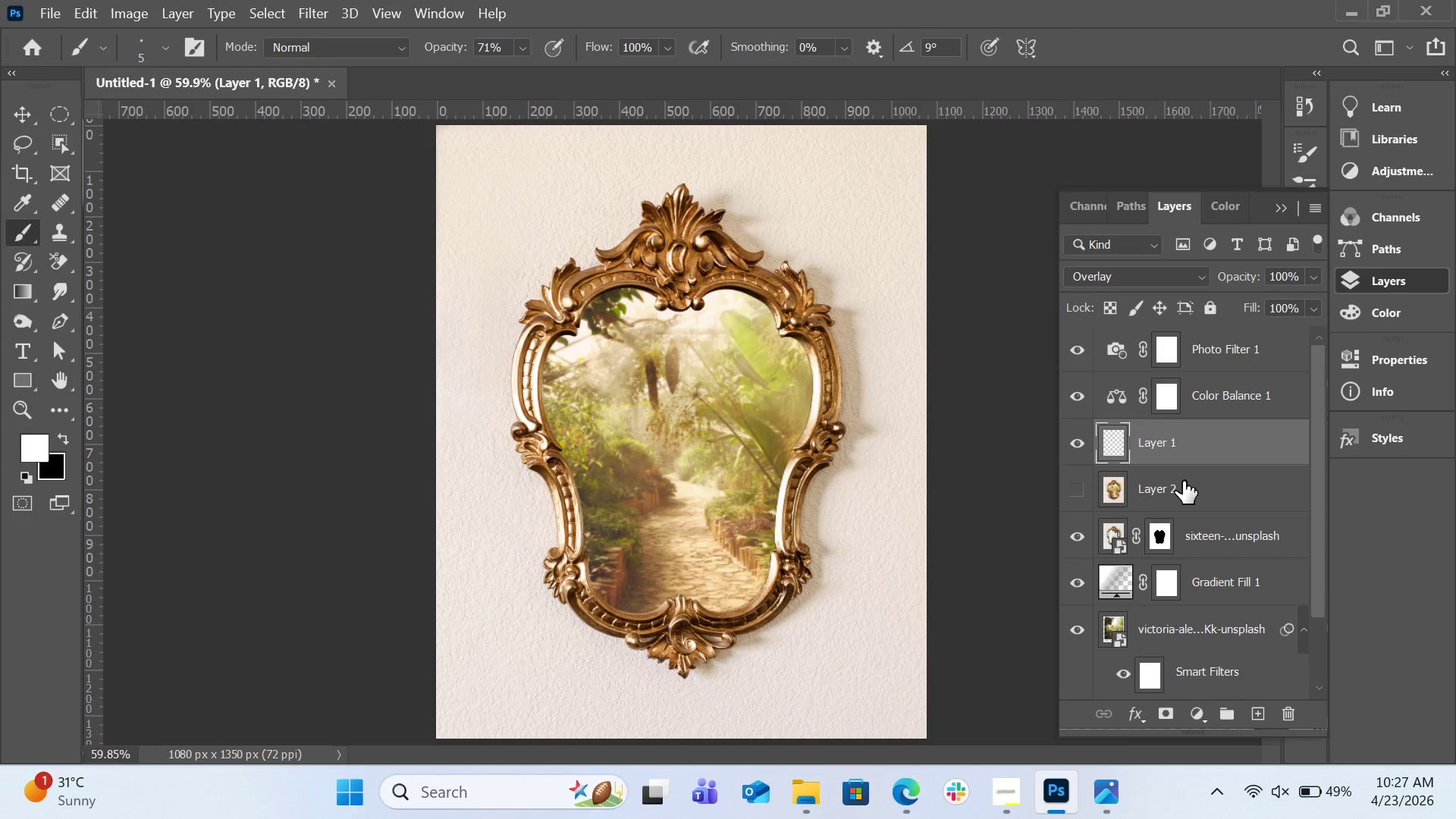 
left_click([1183, 481])
 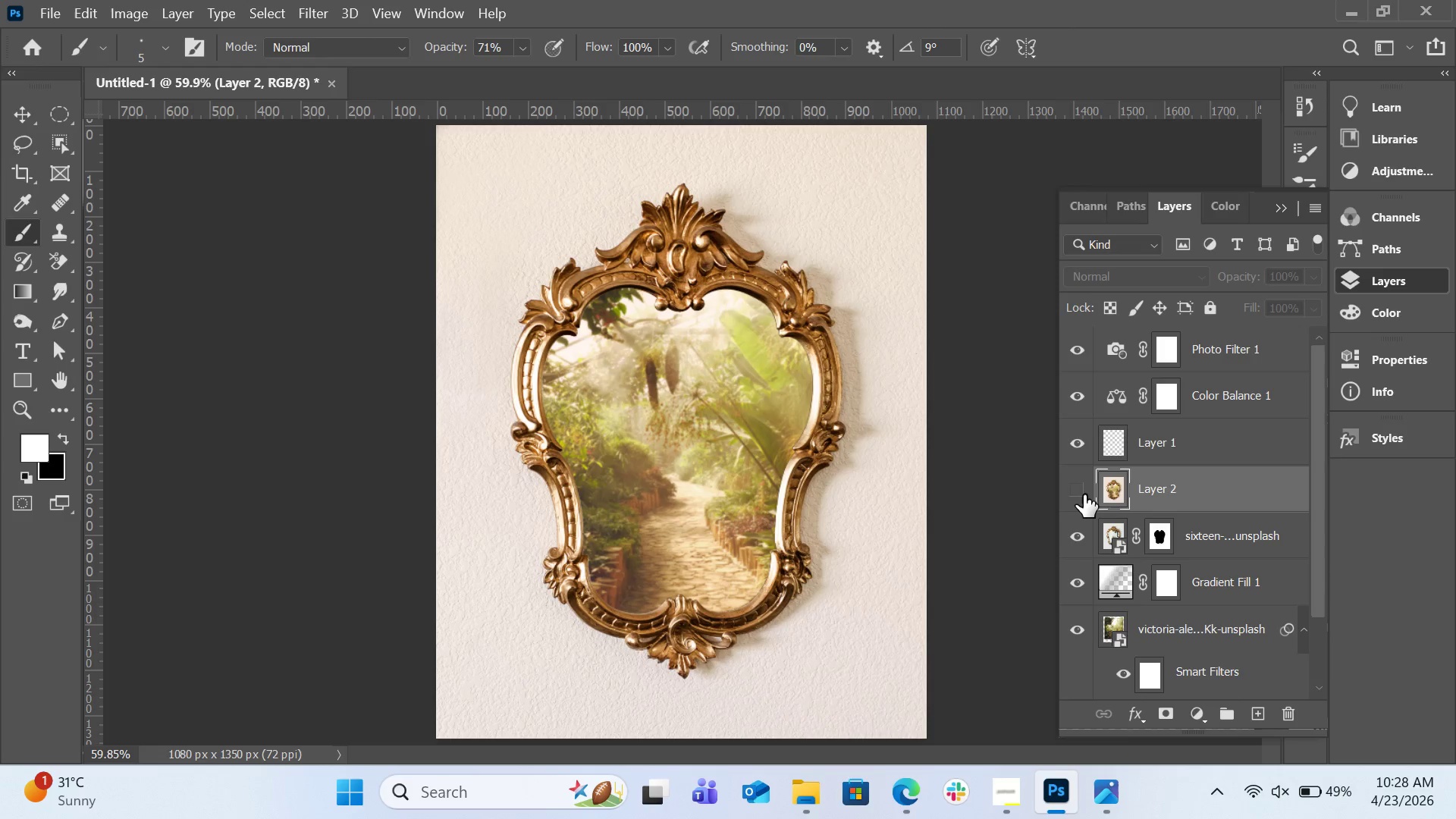 
left_click([1084, 494])
 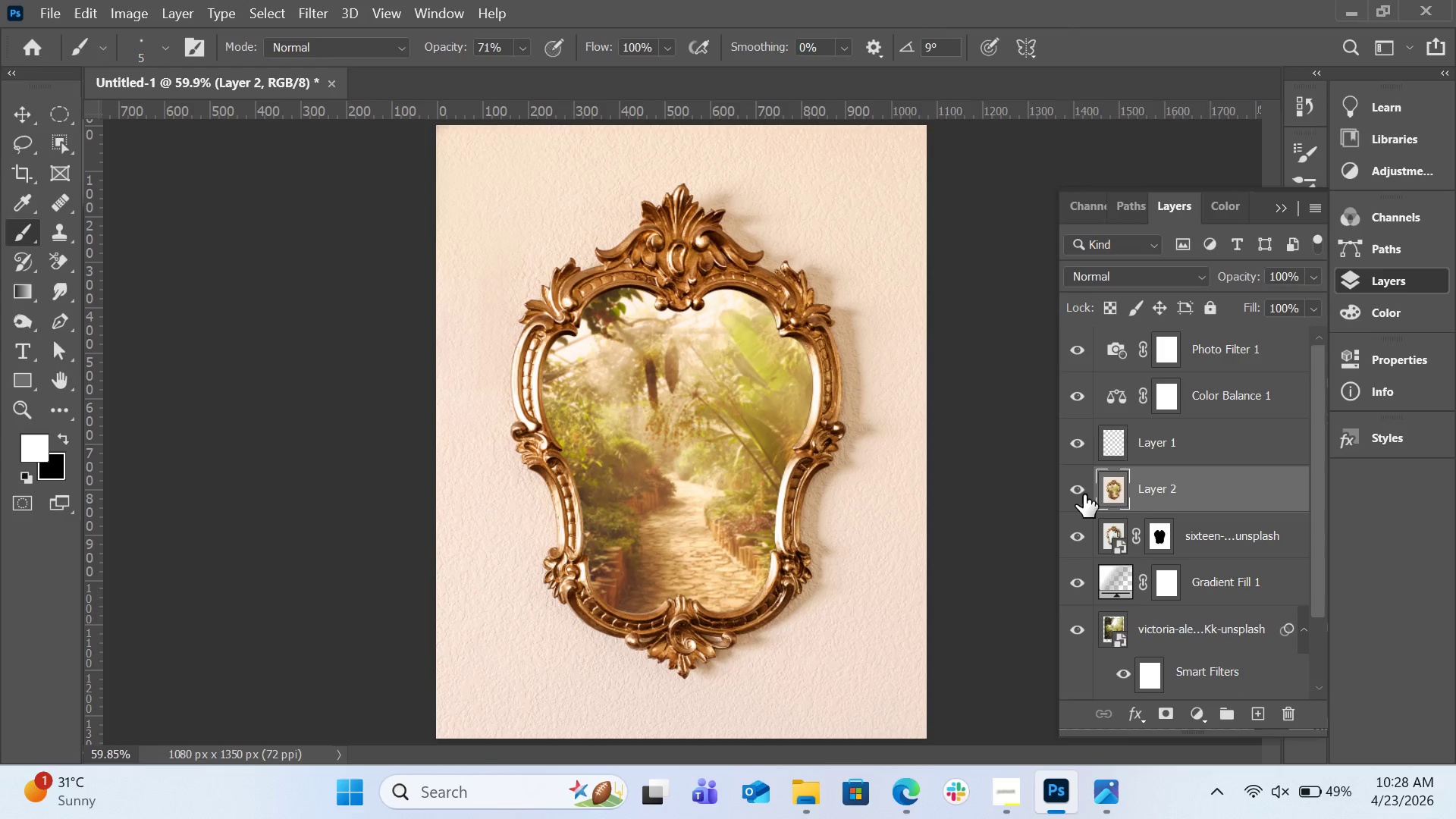 
left_click([1084, 494])
 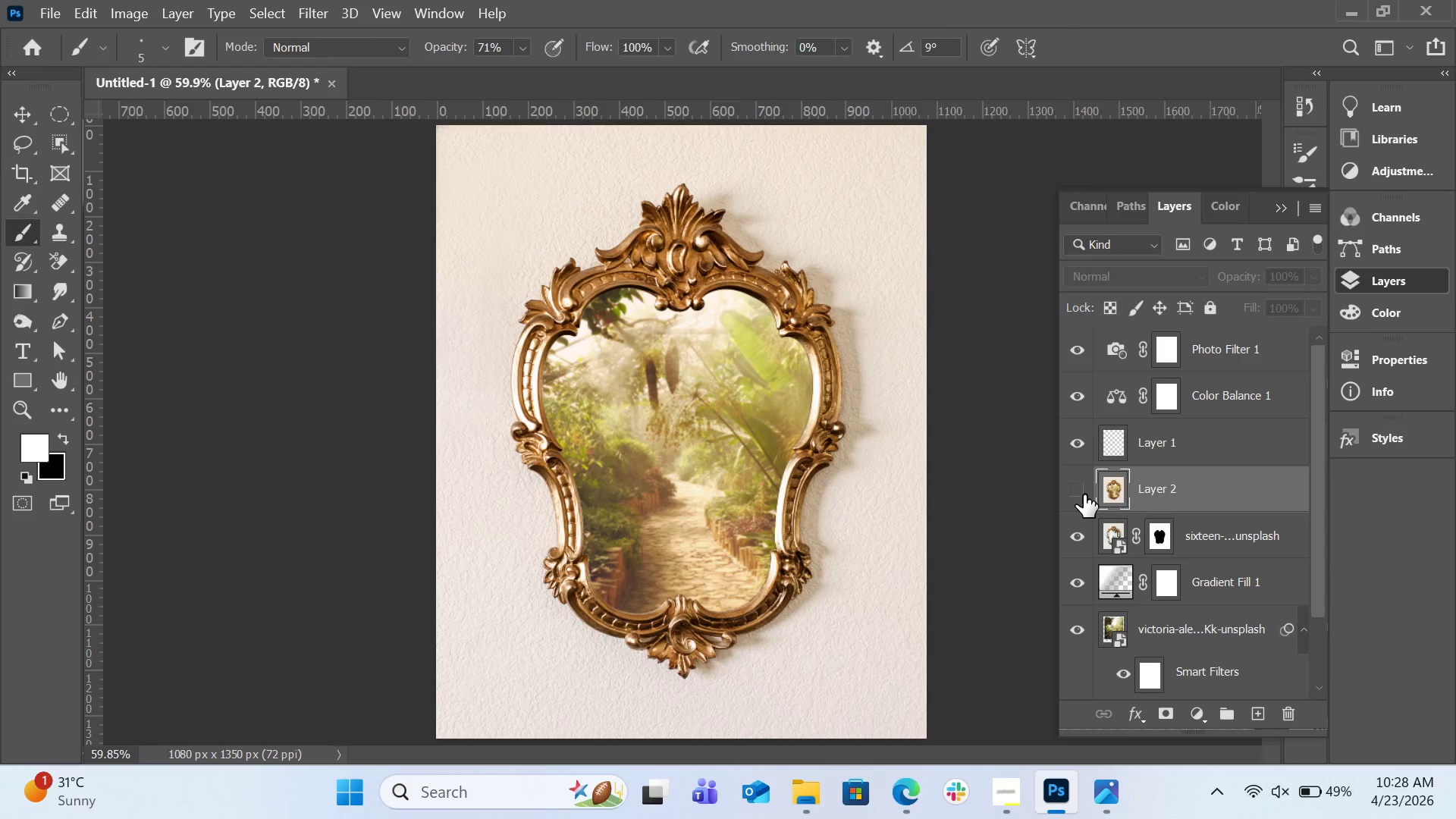 
left_click([1084, 494])
 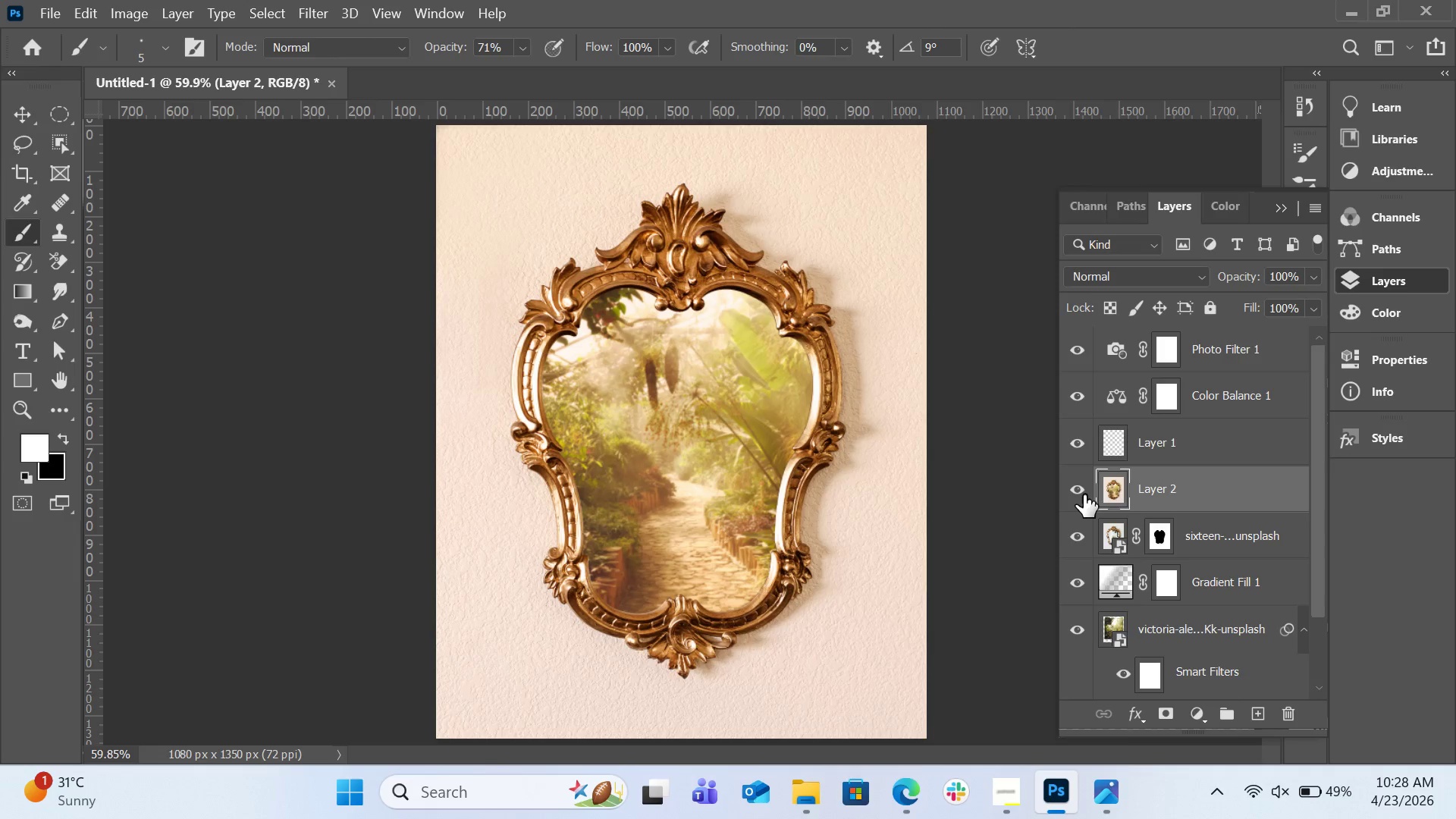 
wait(5.52)
 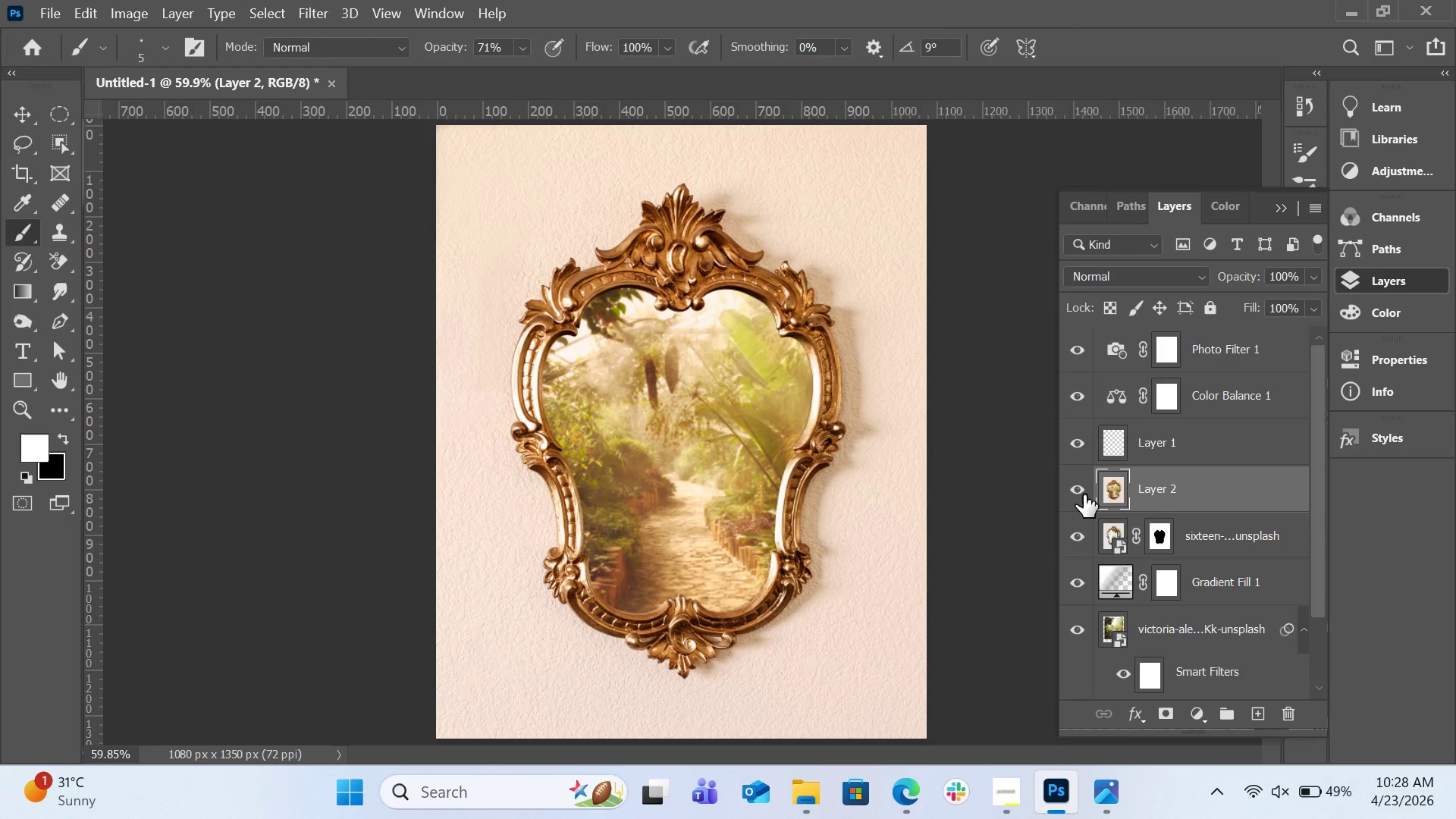 
left_click([1084, 494])
 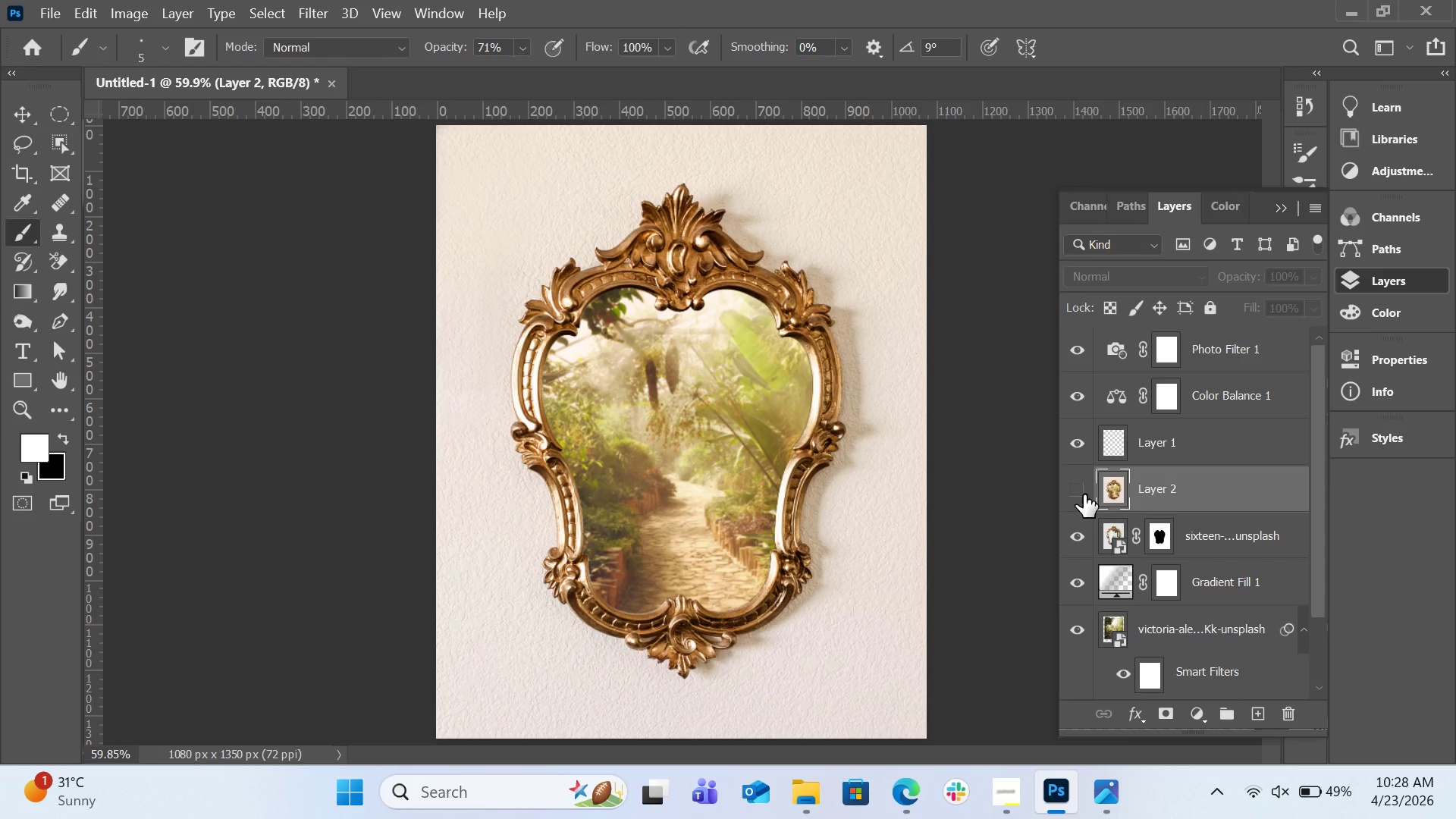 
left_click([1084, 494])
 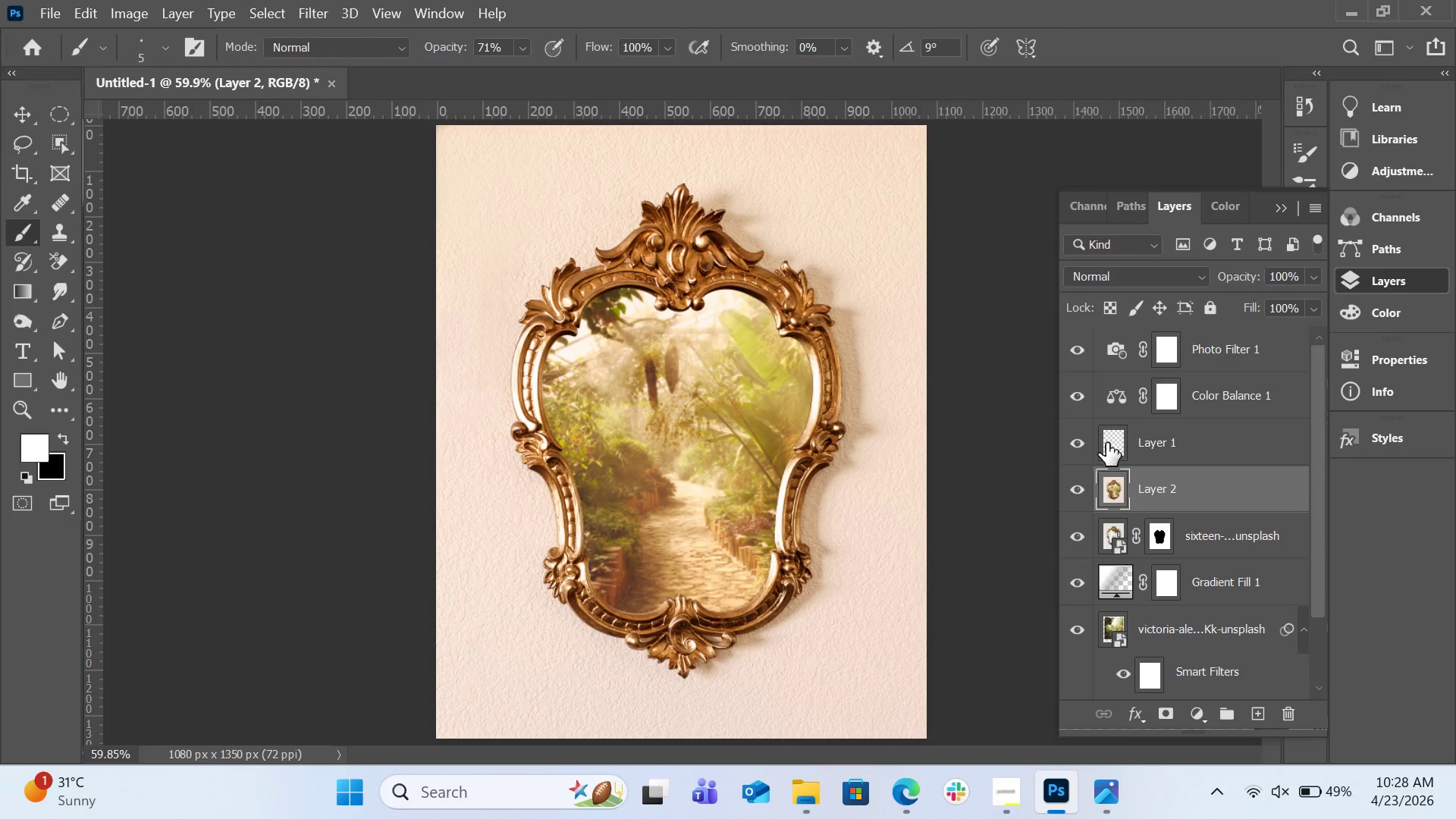 
left_click_drag(start_coordinate=[1149, 435], to_coordinate=[1157, 501])
 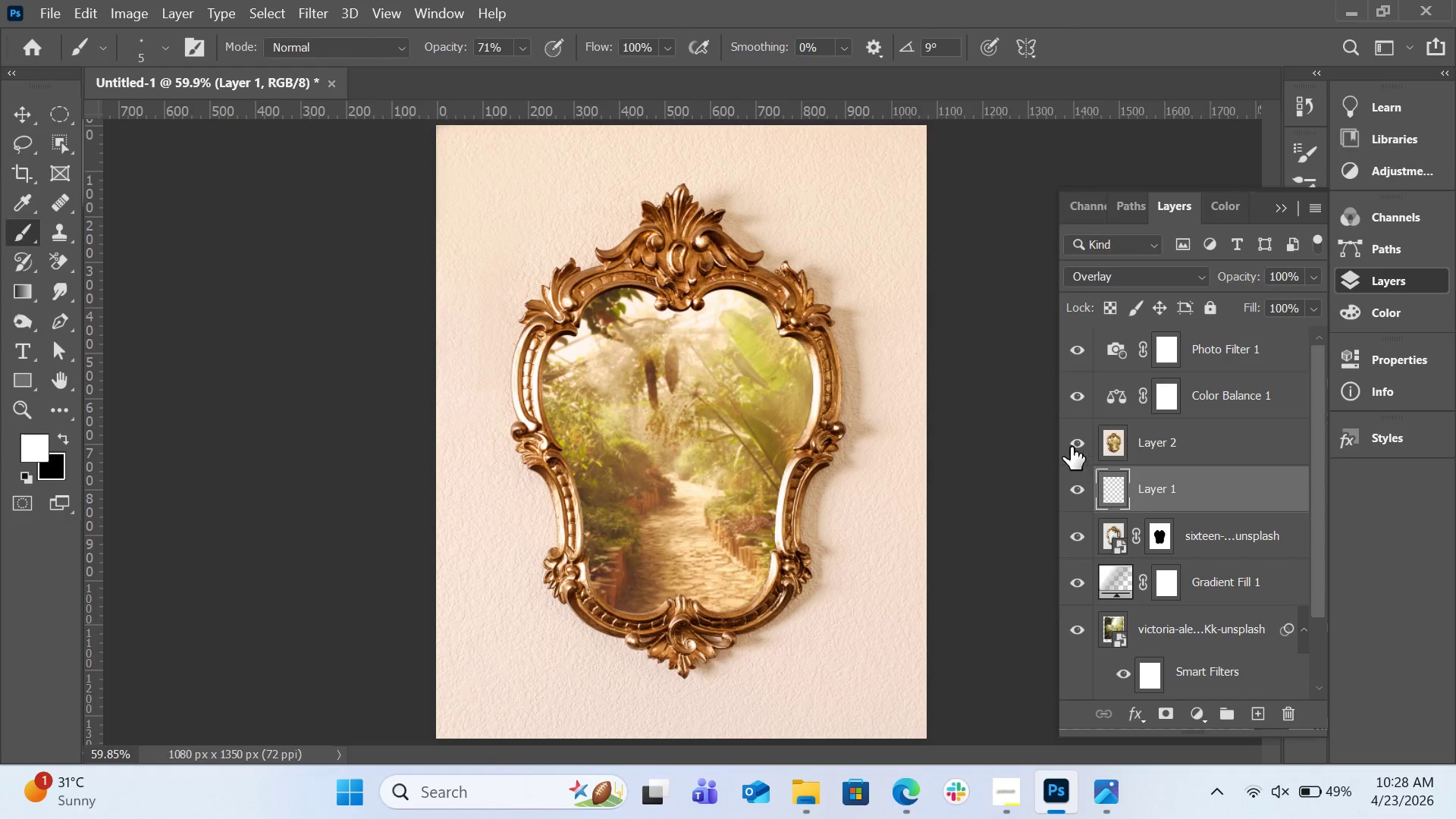 
left_click([1078, 445])
 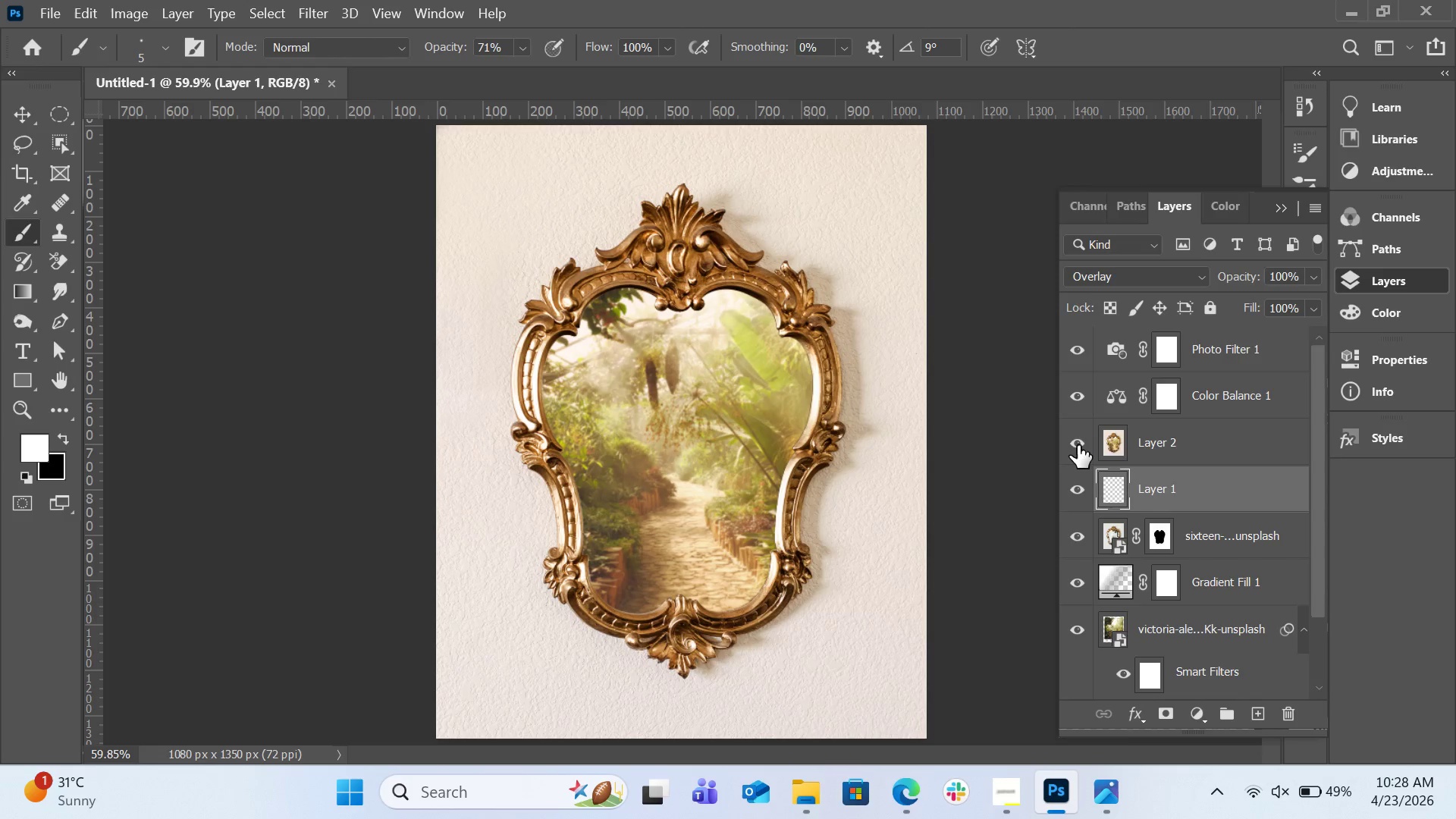 
left_click([1078, 445])
 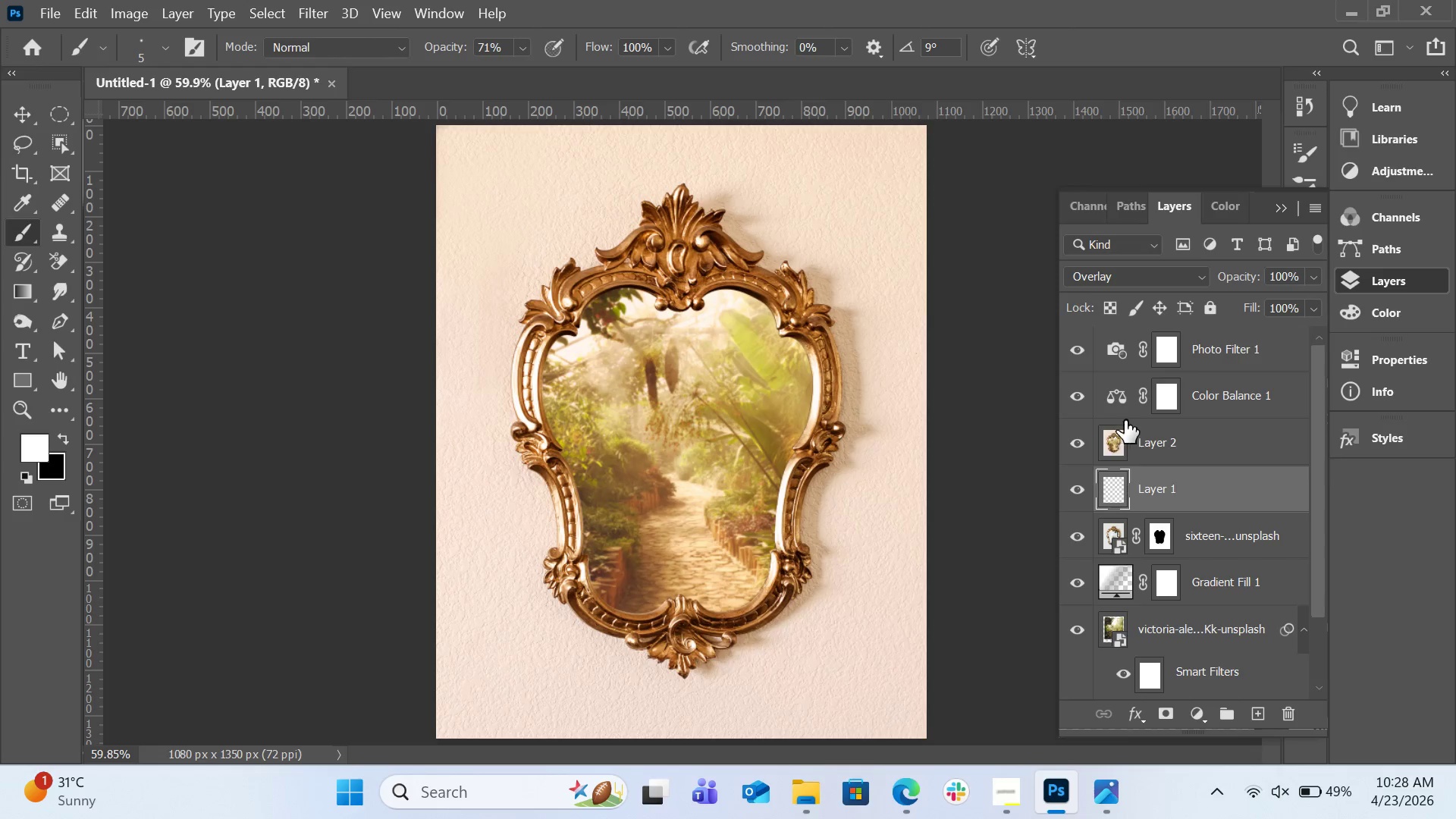 
wait(5.25)
 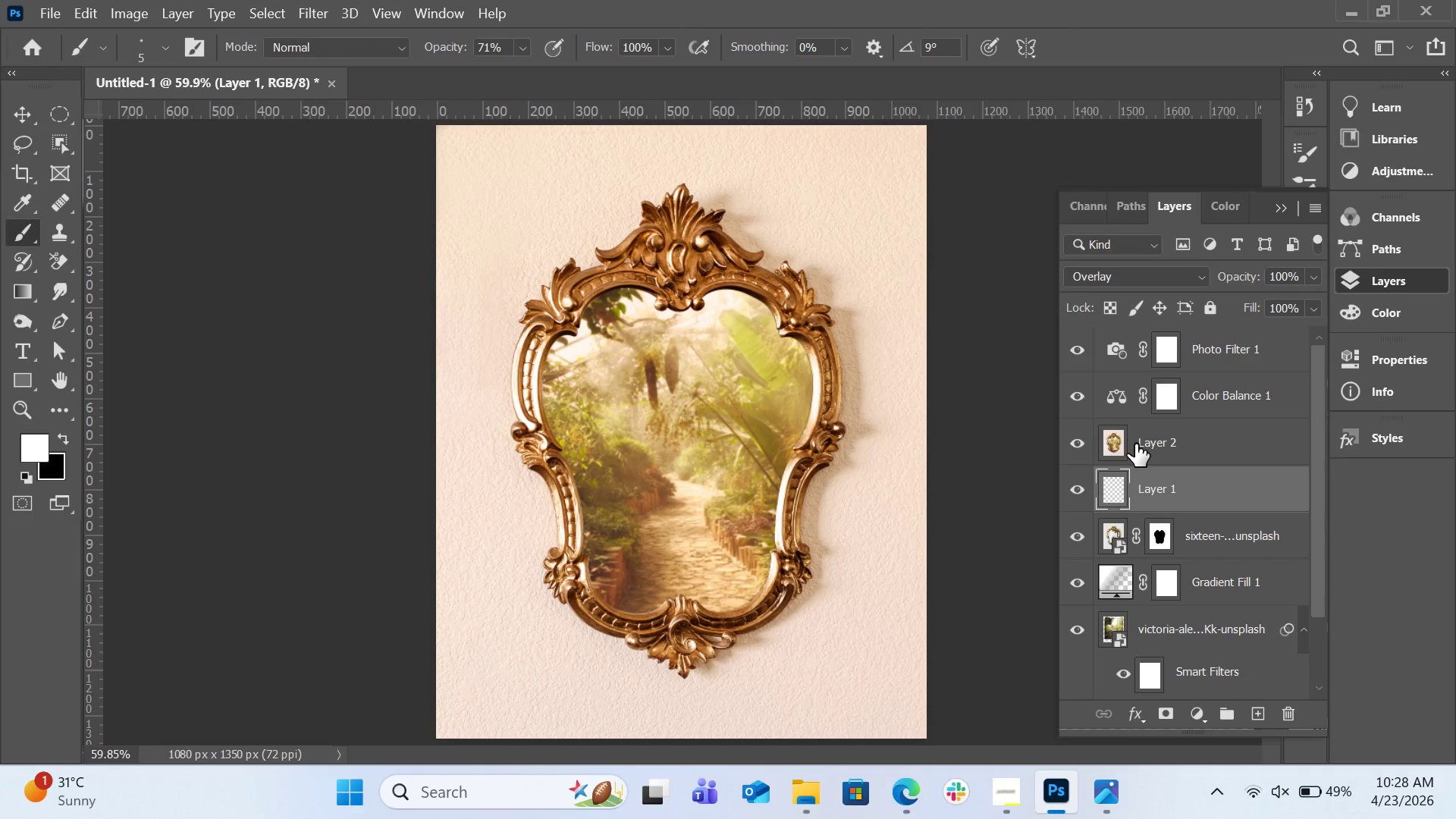 
left_click([1088, 396])
 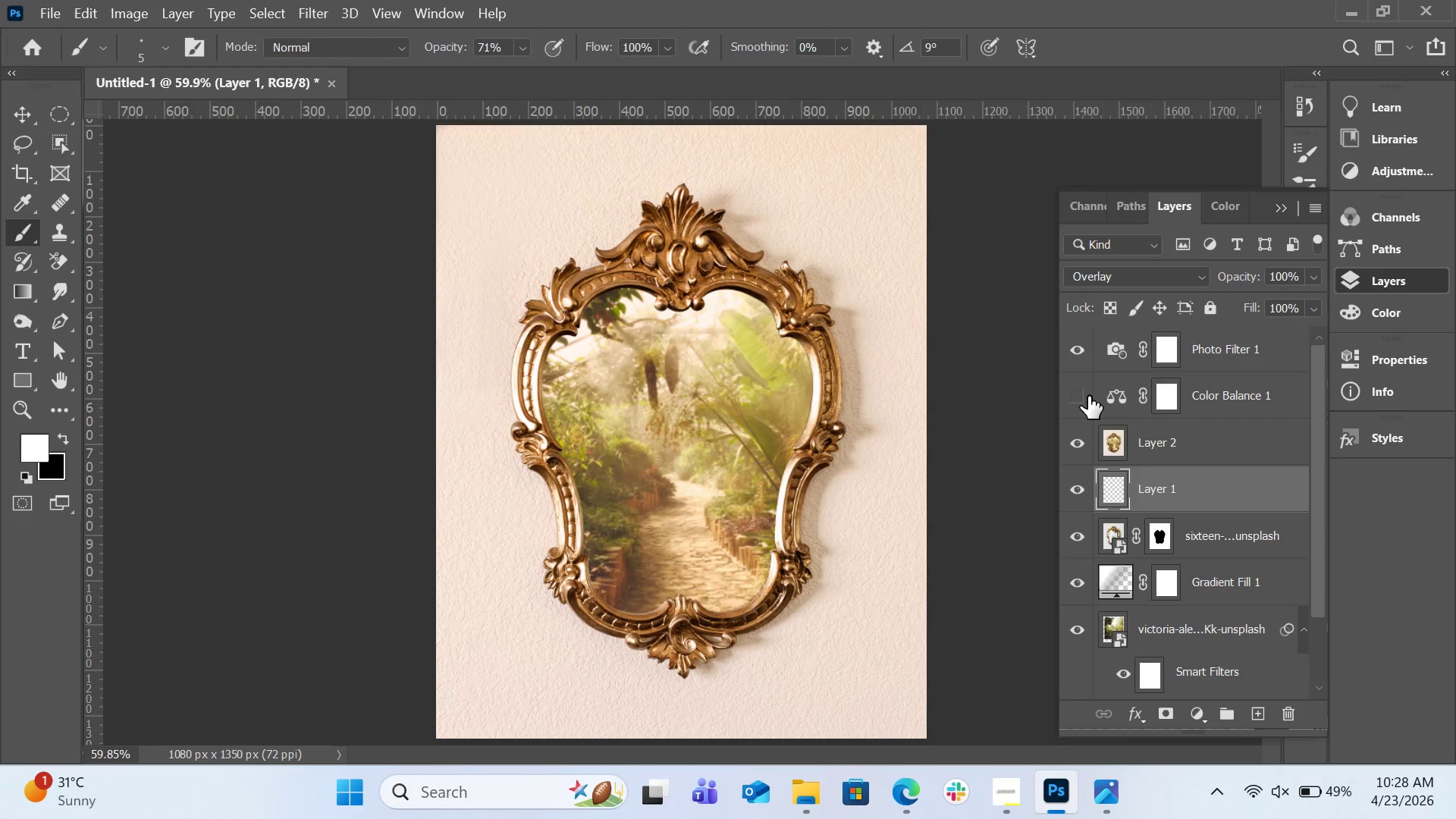 
left_click([1088, 396])
 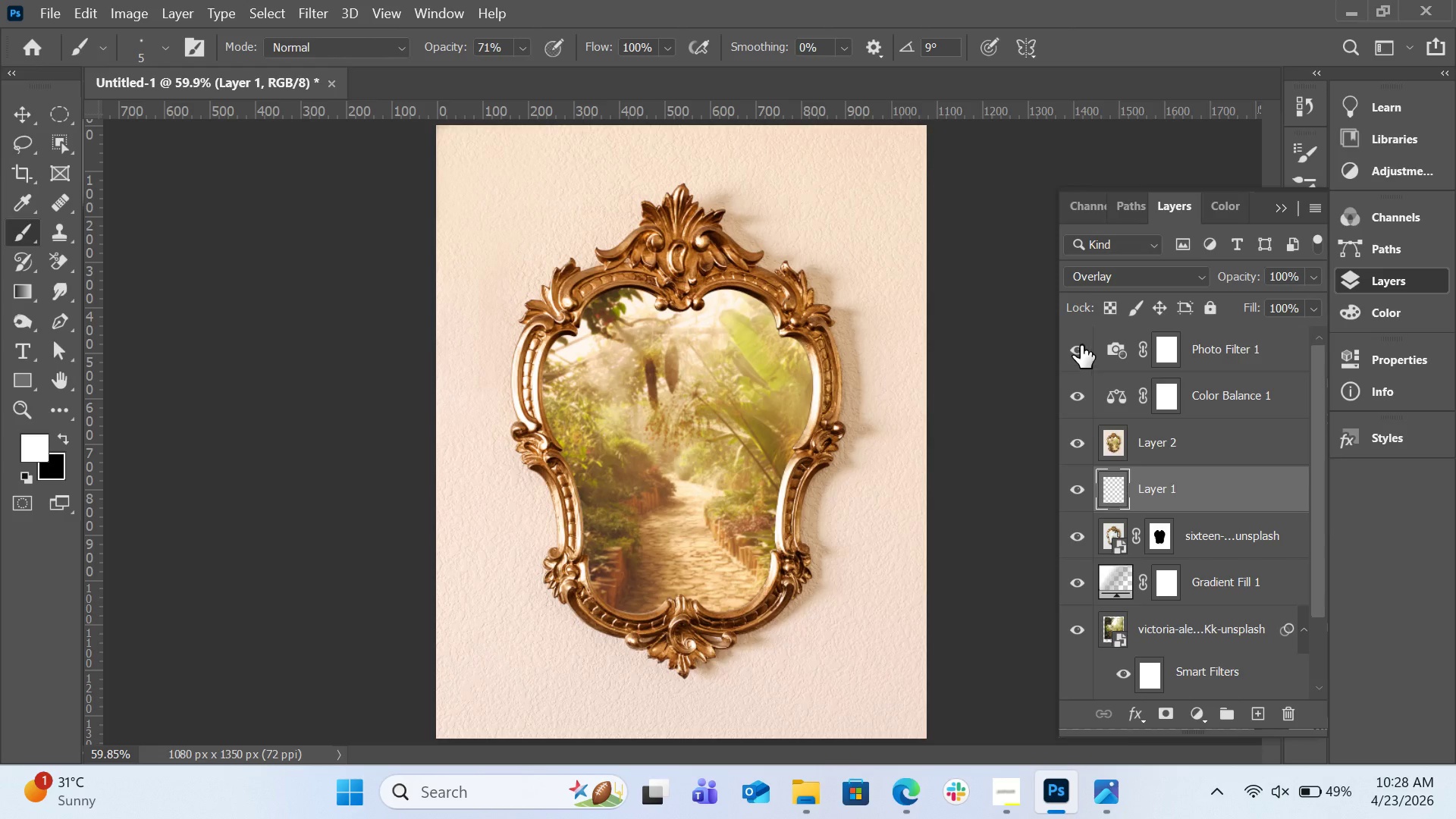 
left_click([1081, 345])
 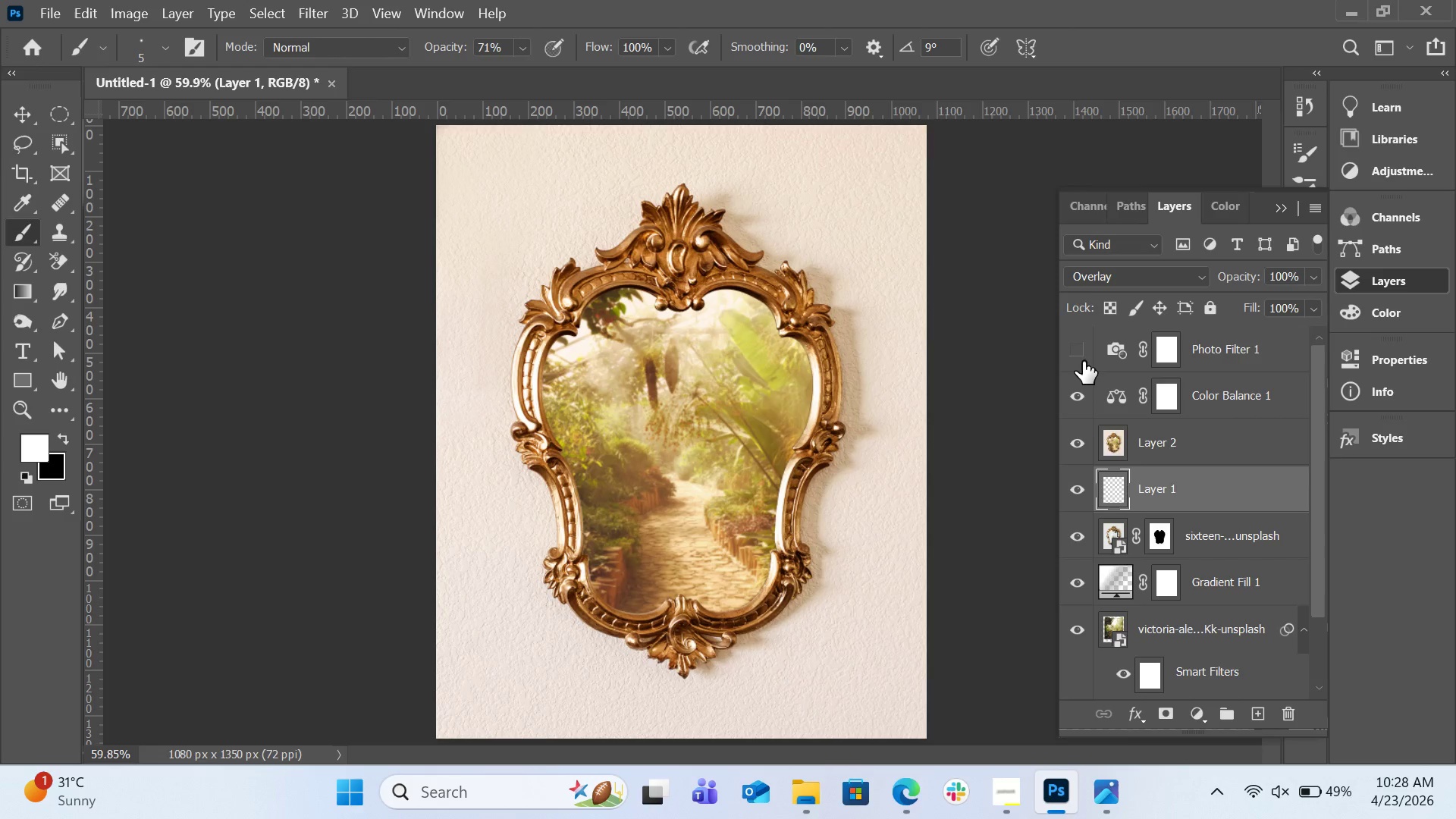 
left_click([1083, 361])
 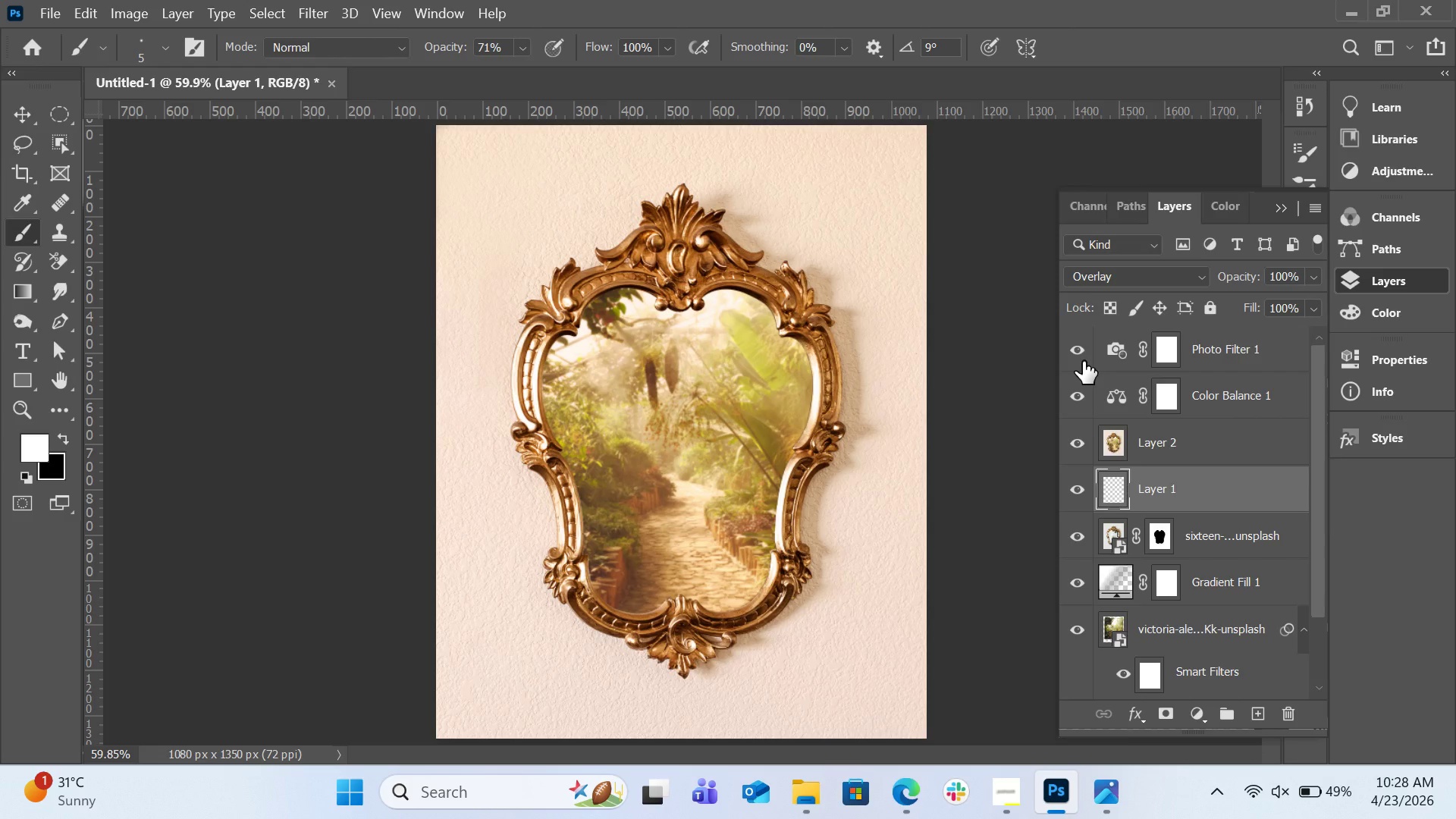 
left_click([1083, 361])
 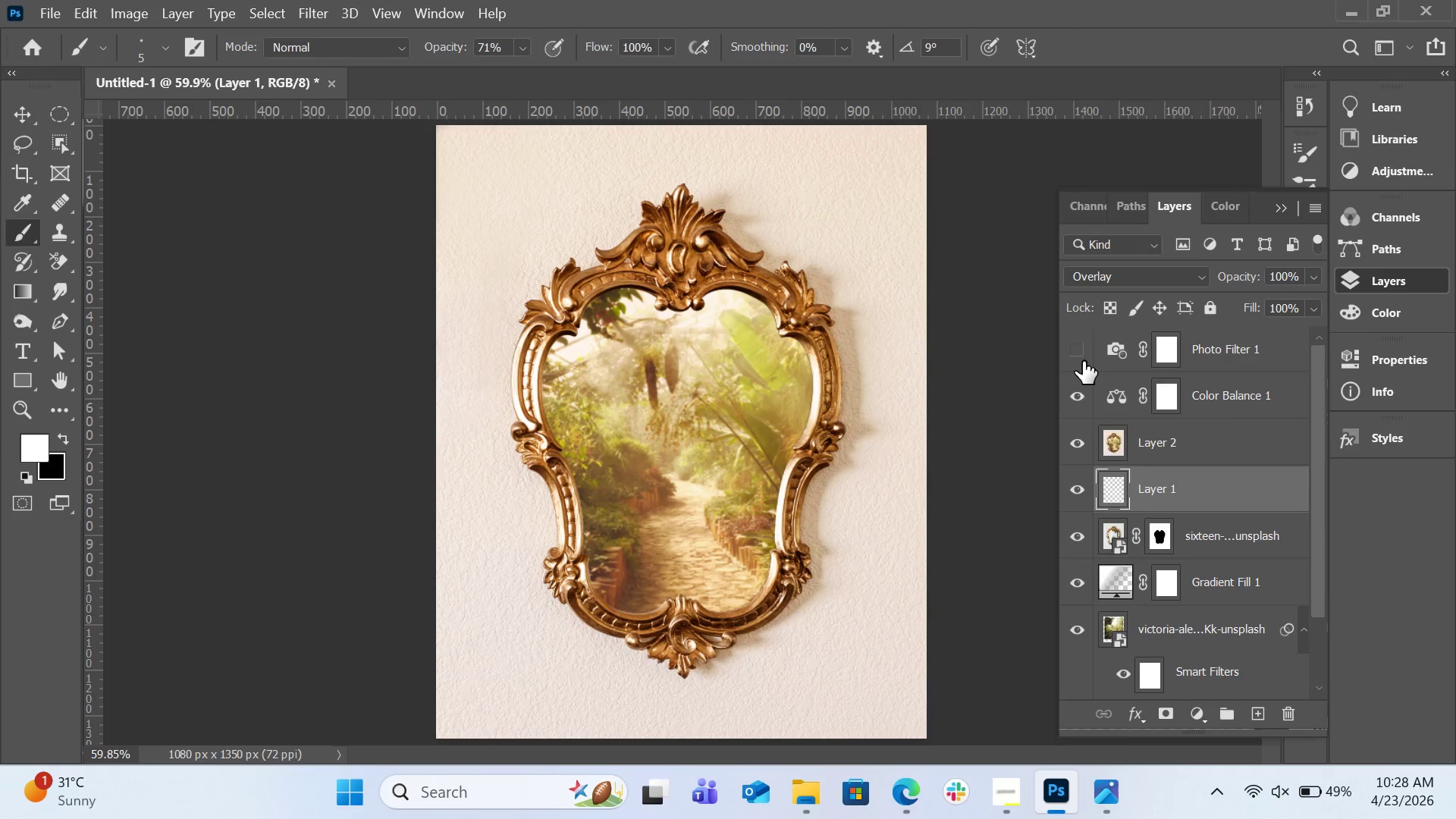 
left_click([1083, 361])
 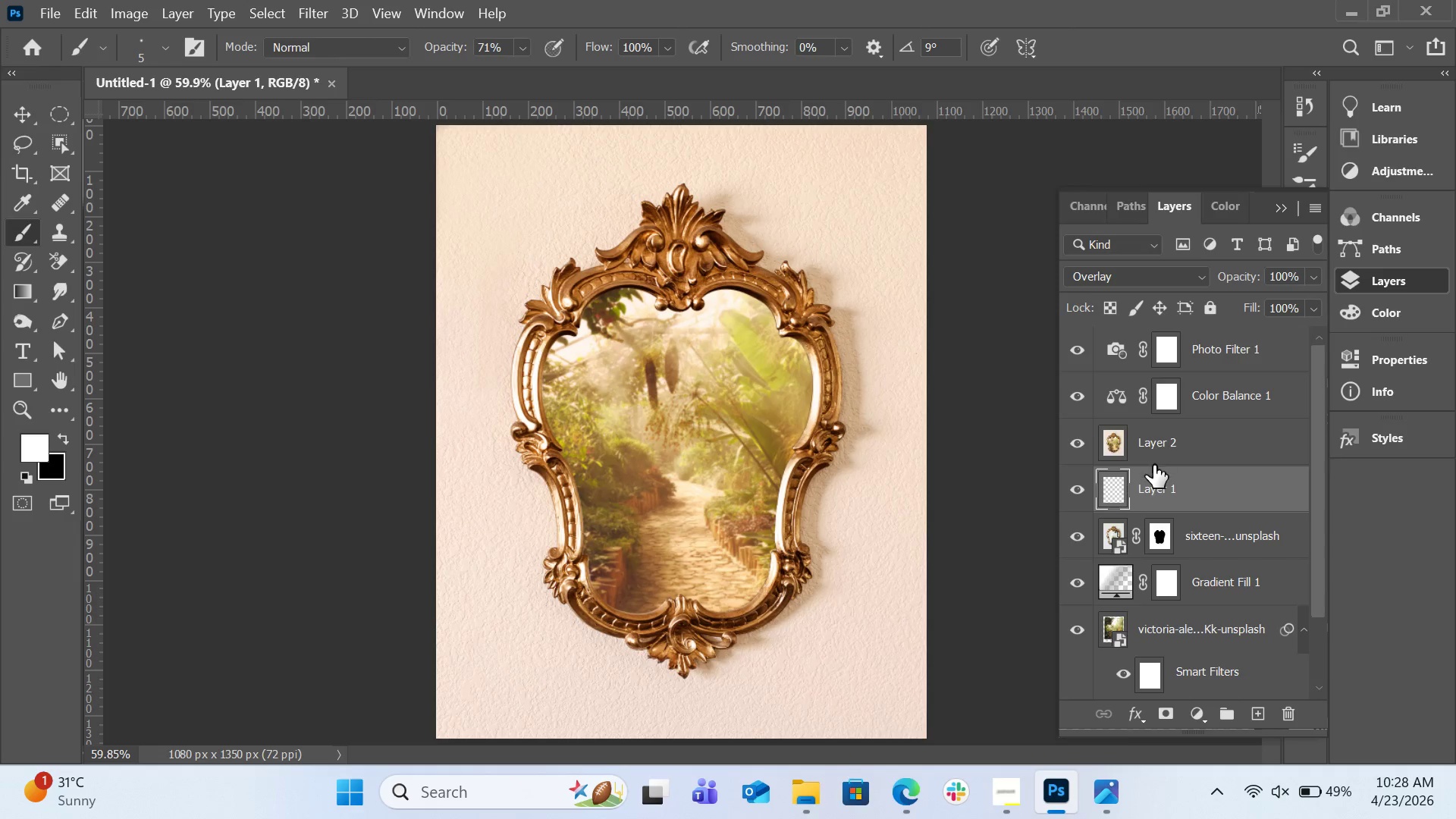 
left_click([1155, 447])
 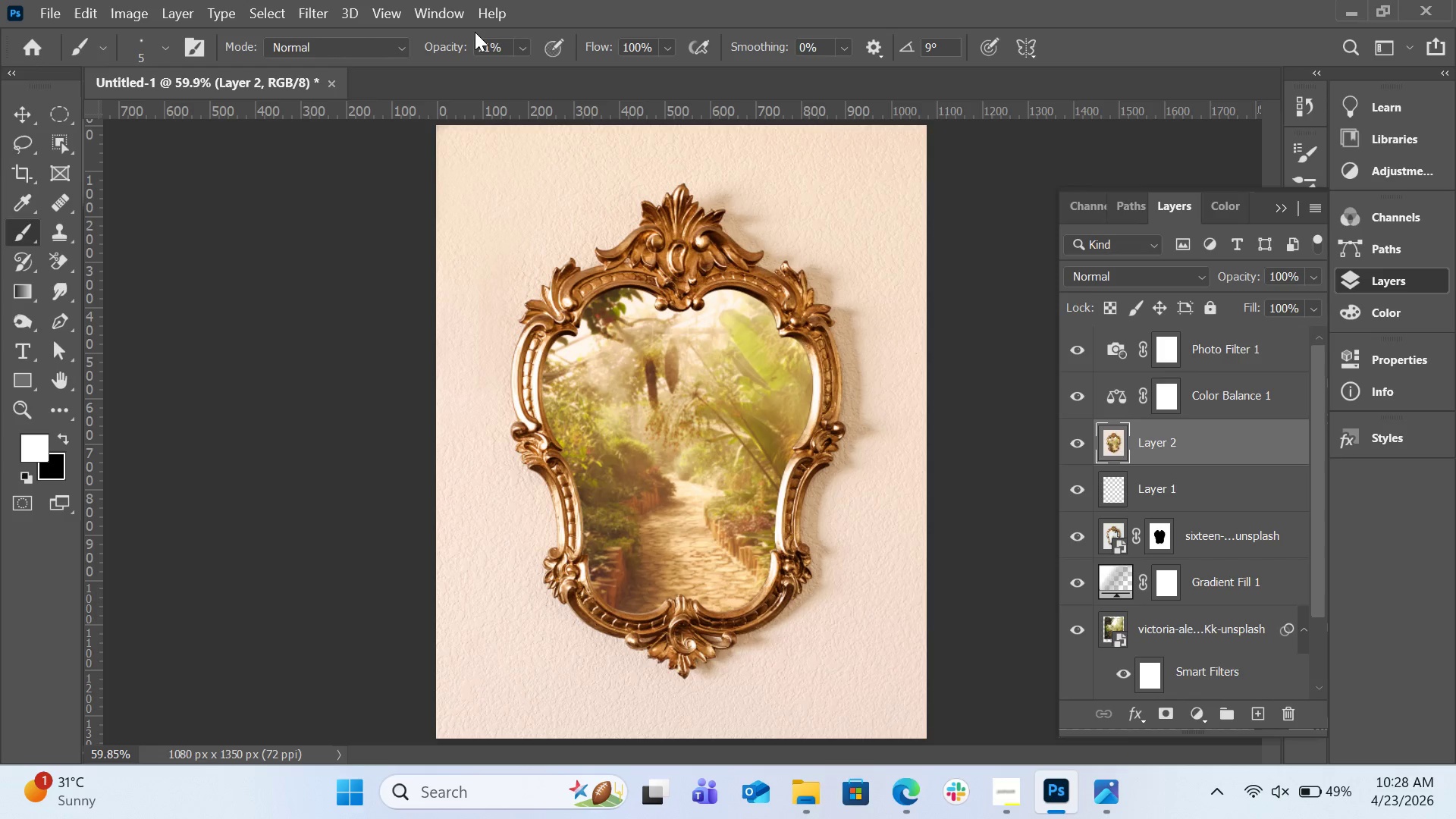 
left_click([309, 18])
 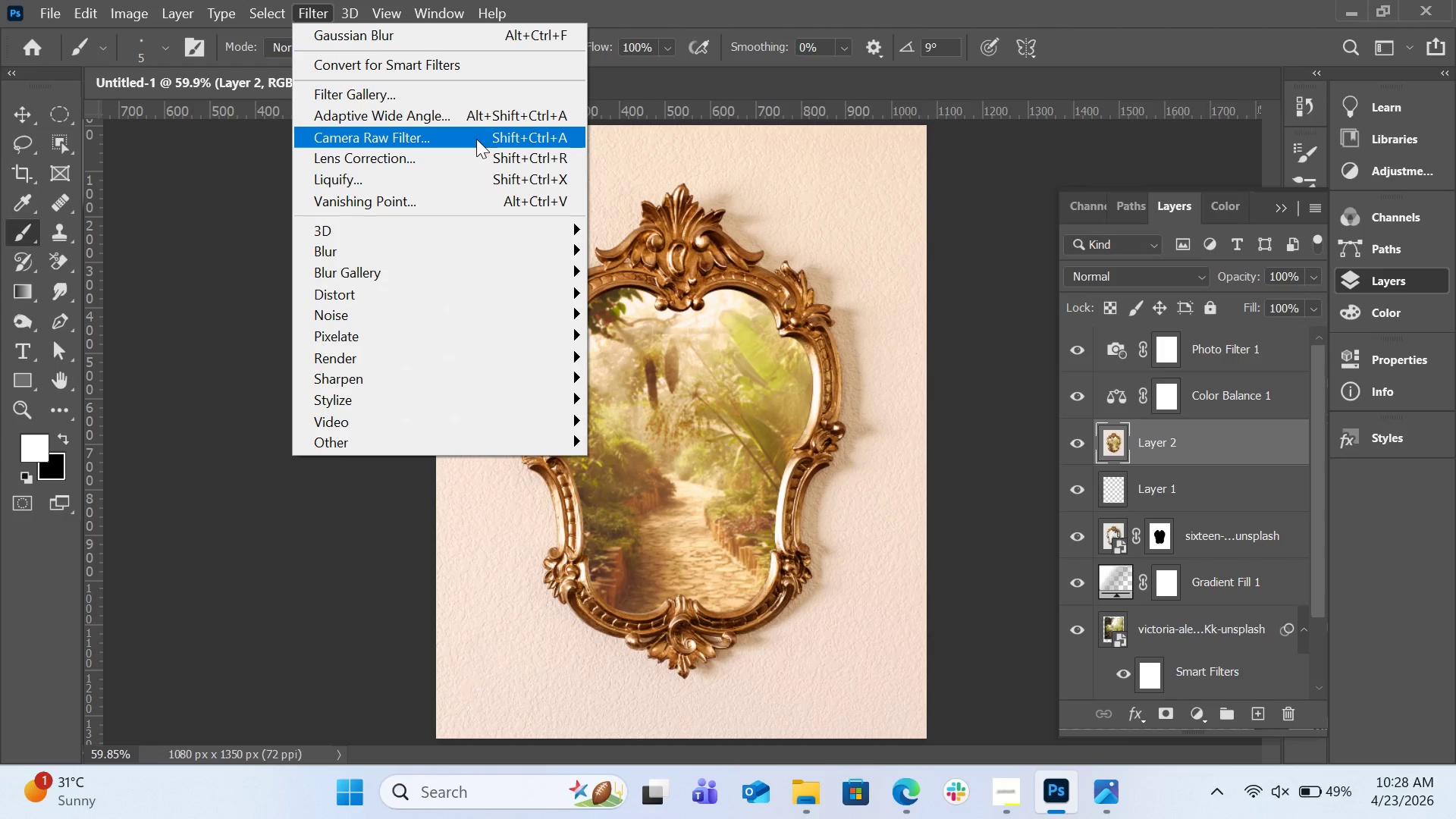 
left_click([478, 152])
 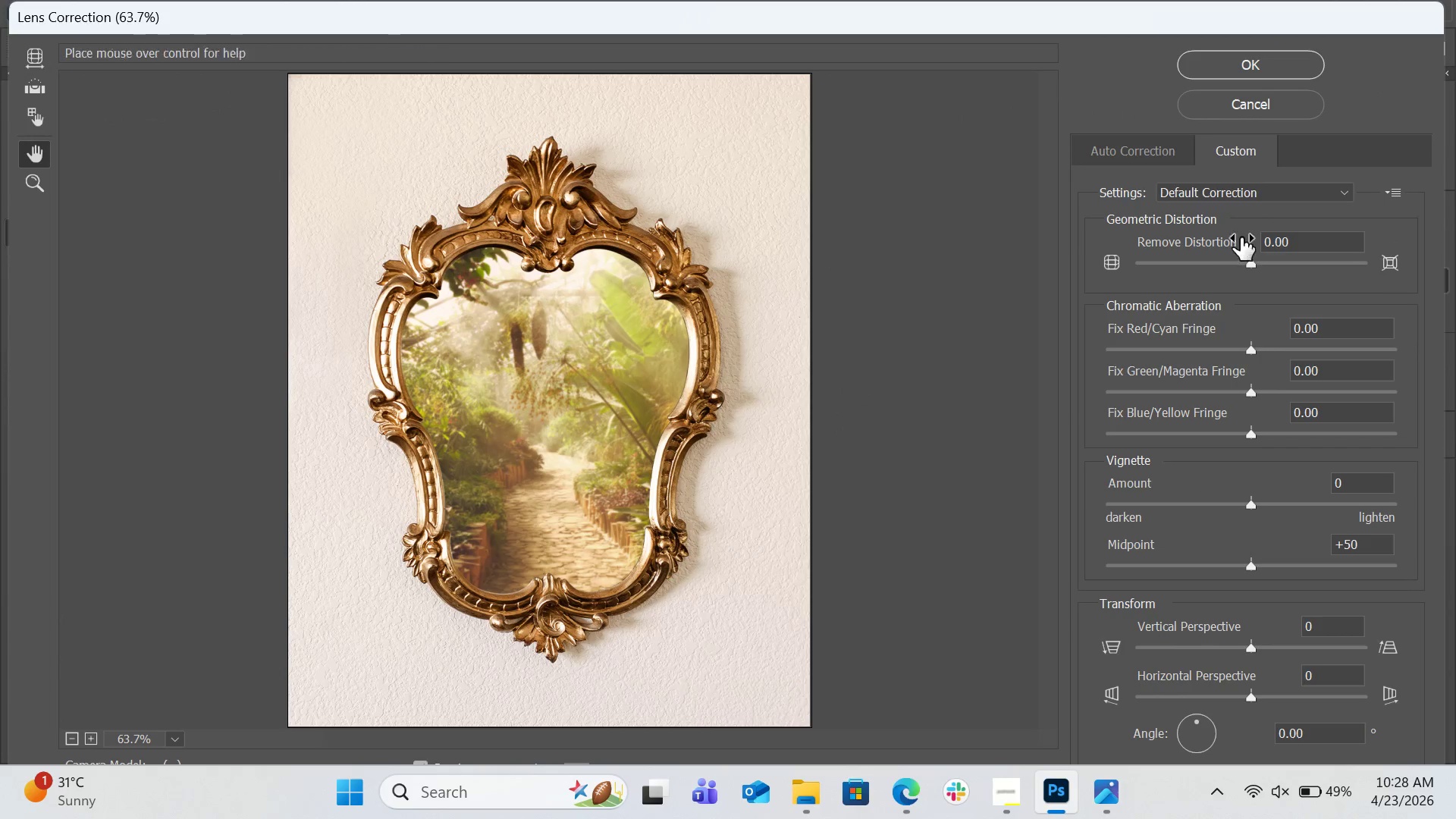 
mouse_move([1264, 507])
 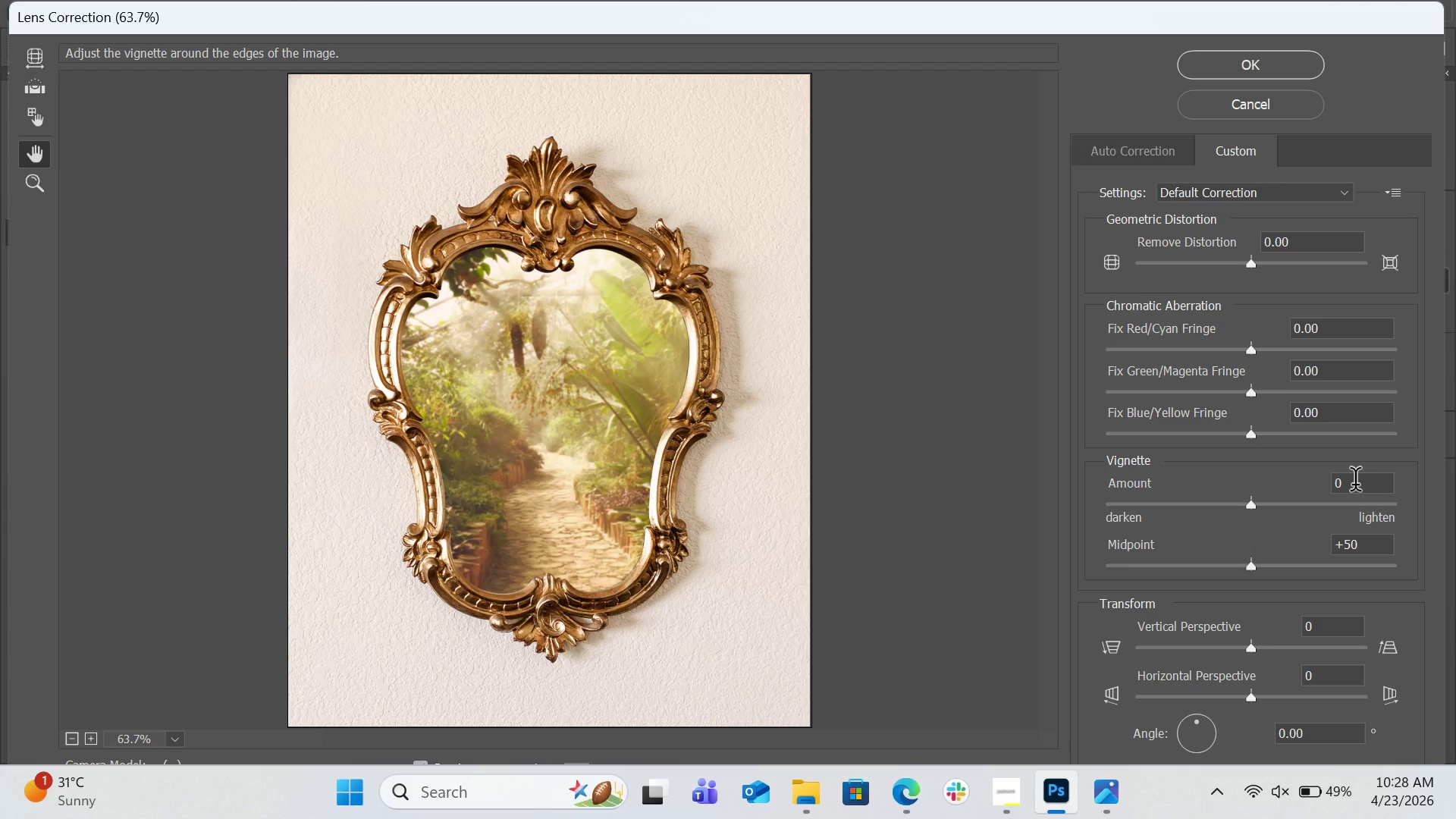 
left_click([1355, 484])
 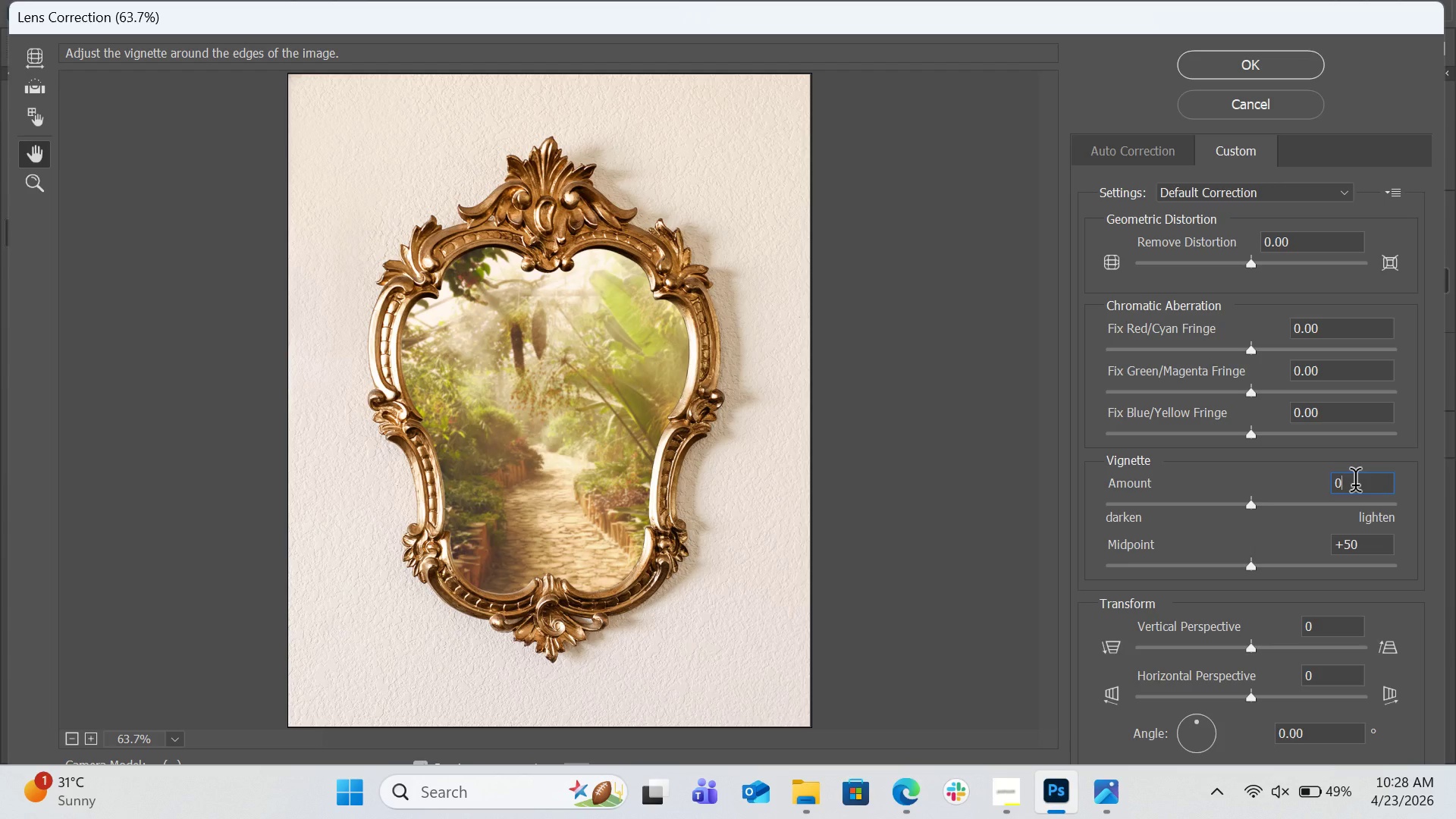 
key(Backspace)
type(-10)
 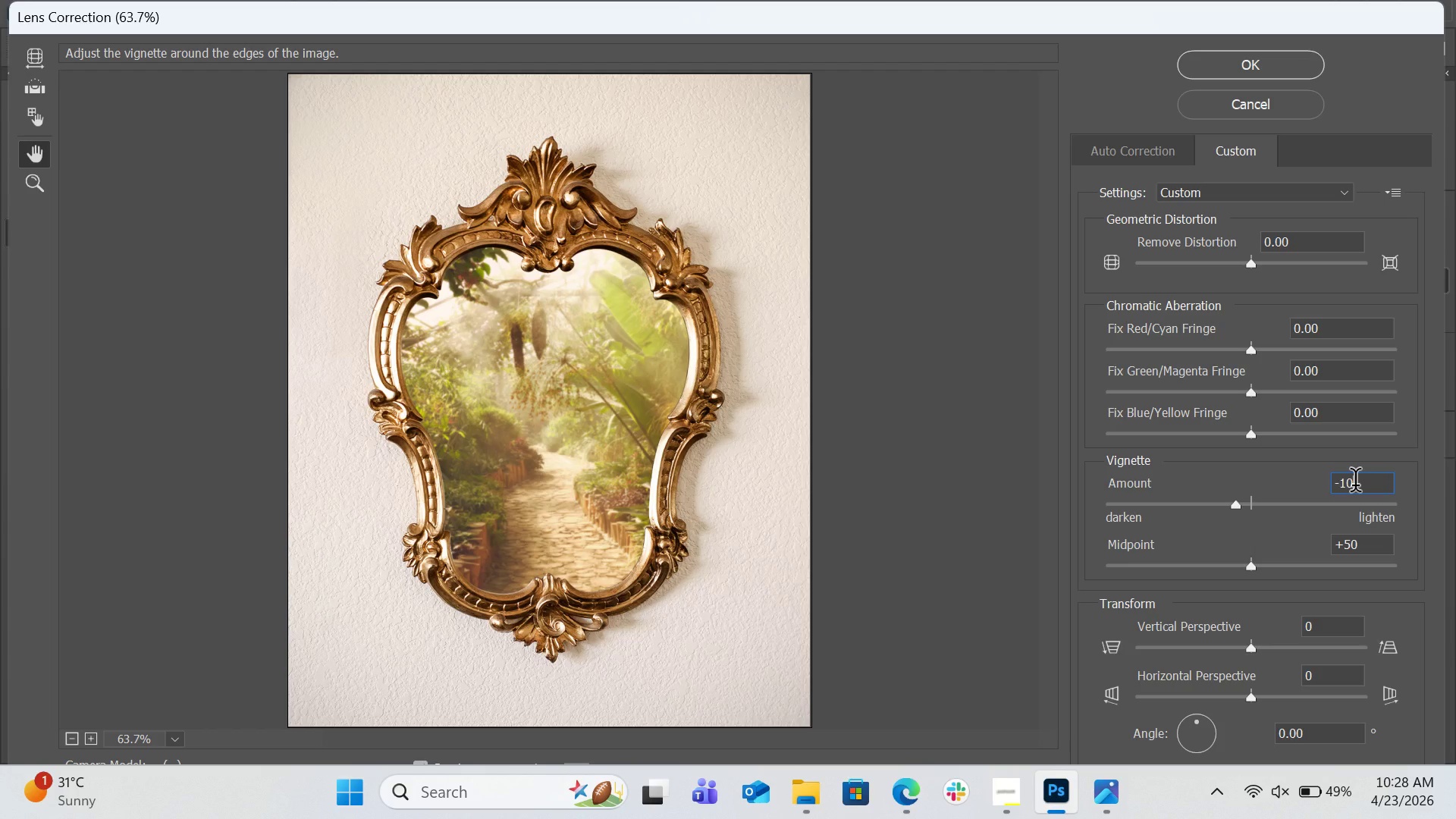 
key(Backspace)
 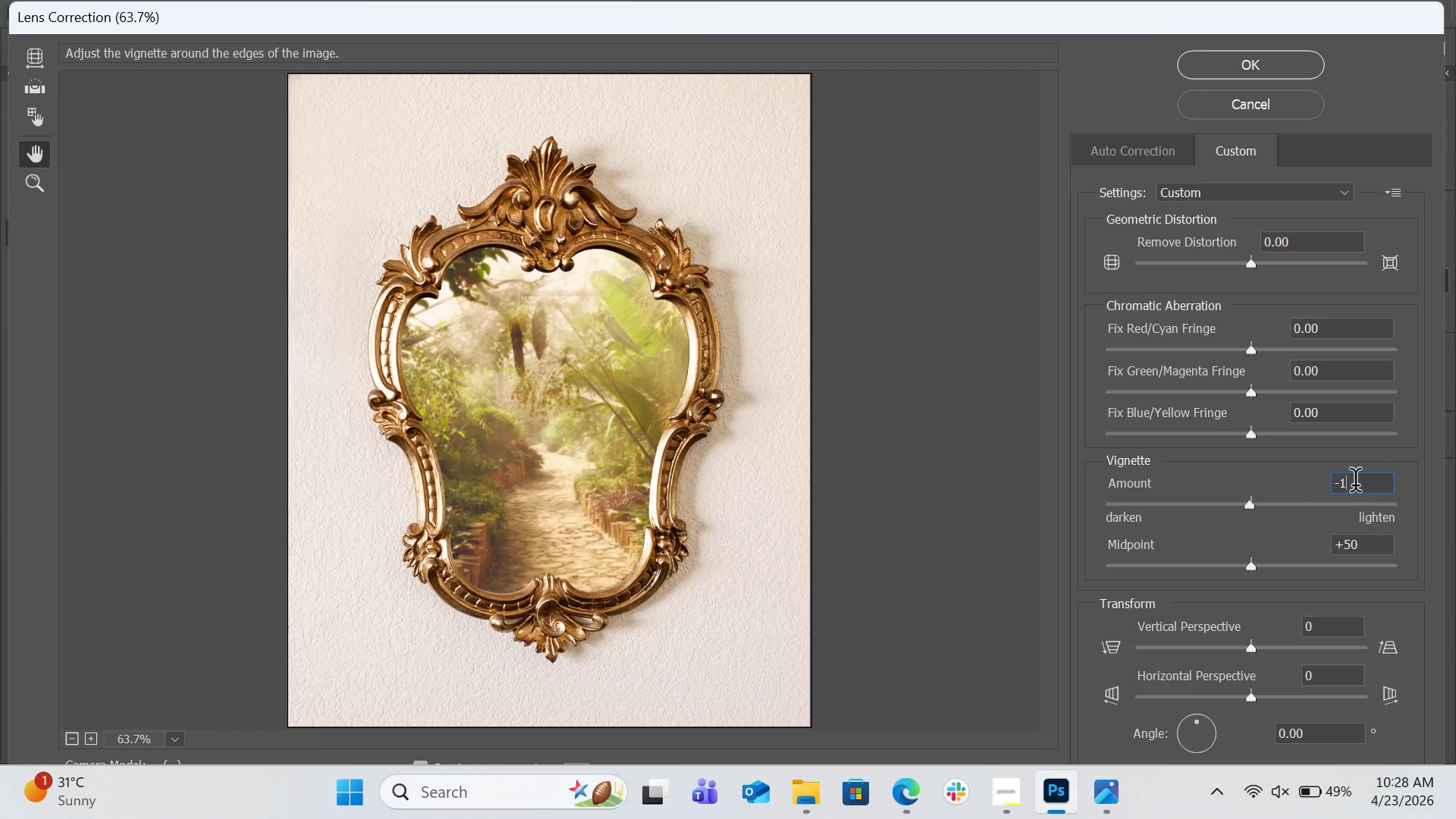 
key(9)
 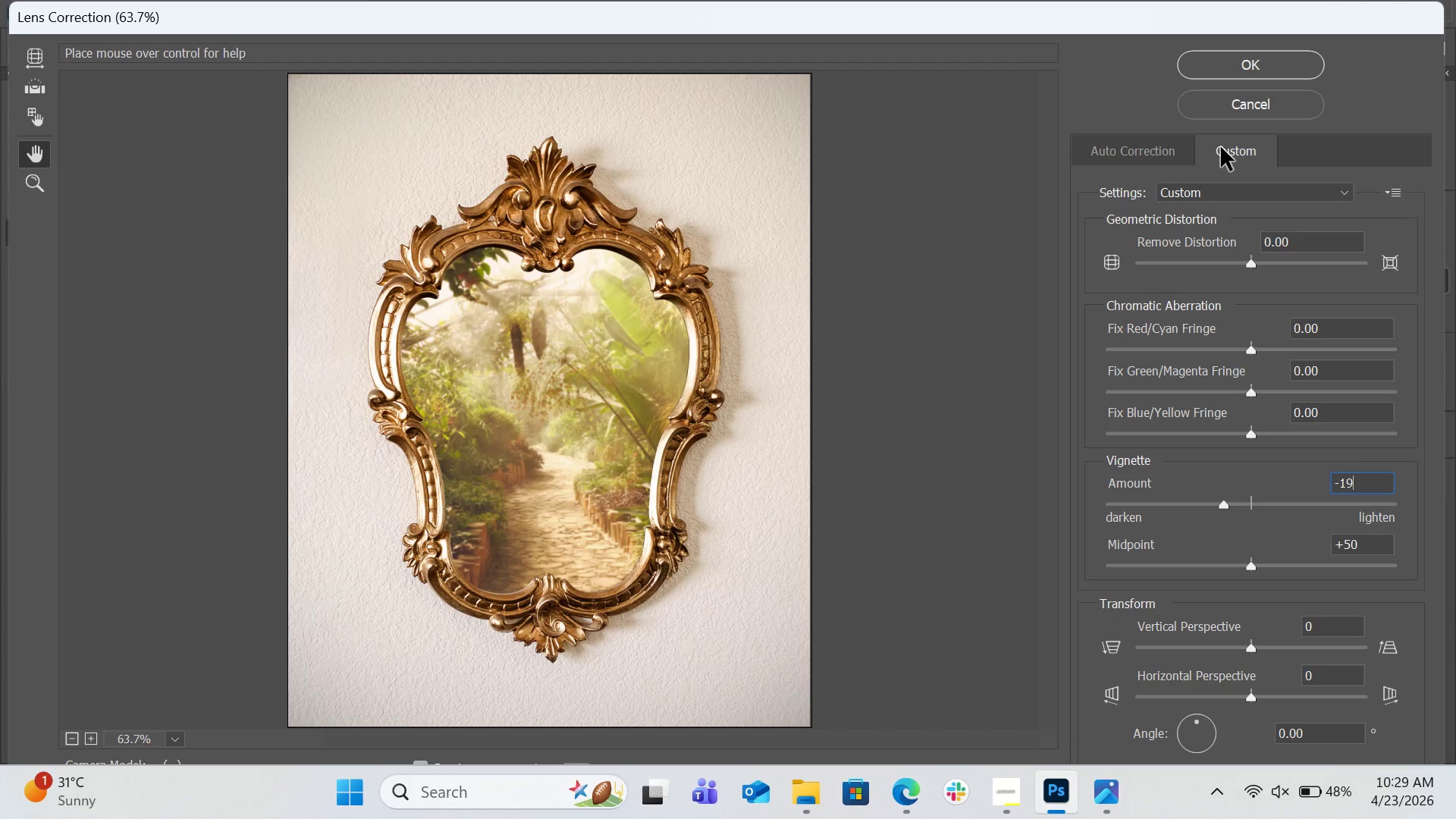 
wait(47.64)
 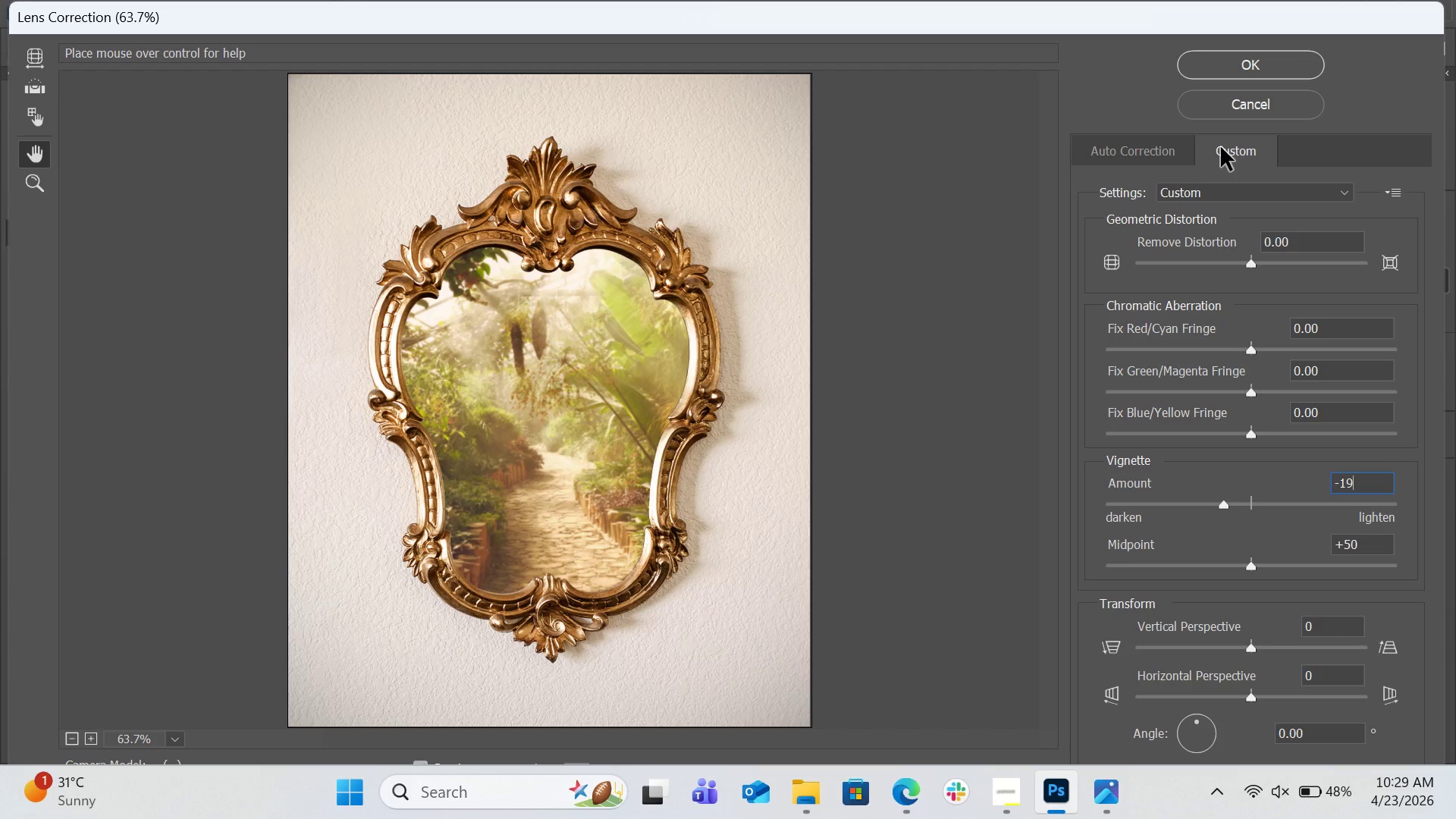 
left_click([1239, 115])
 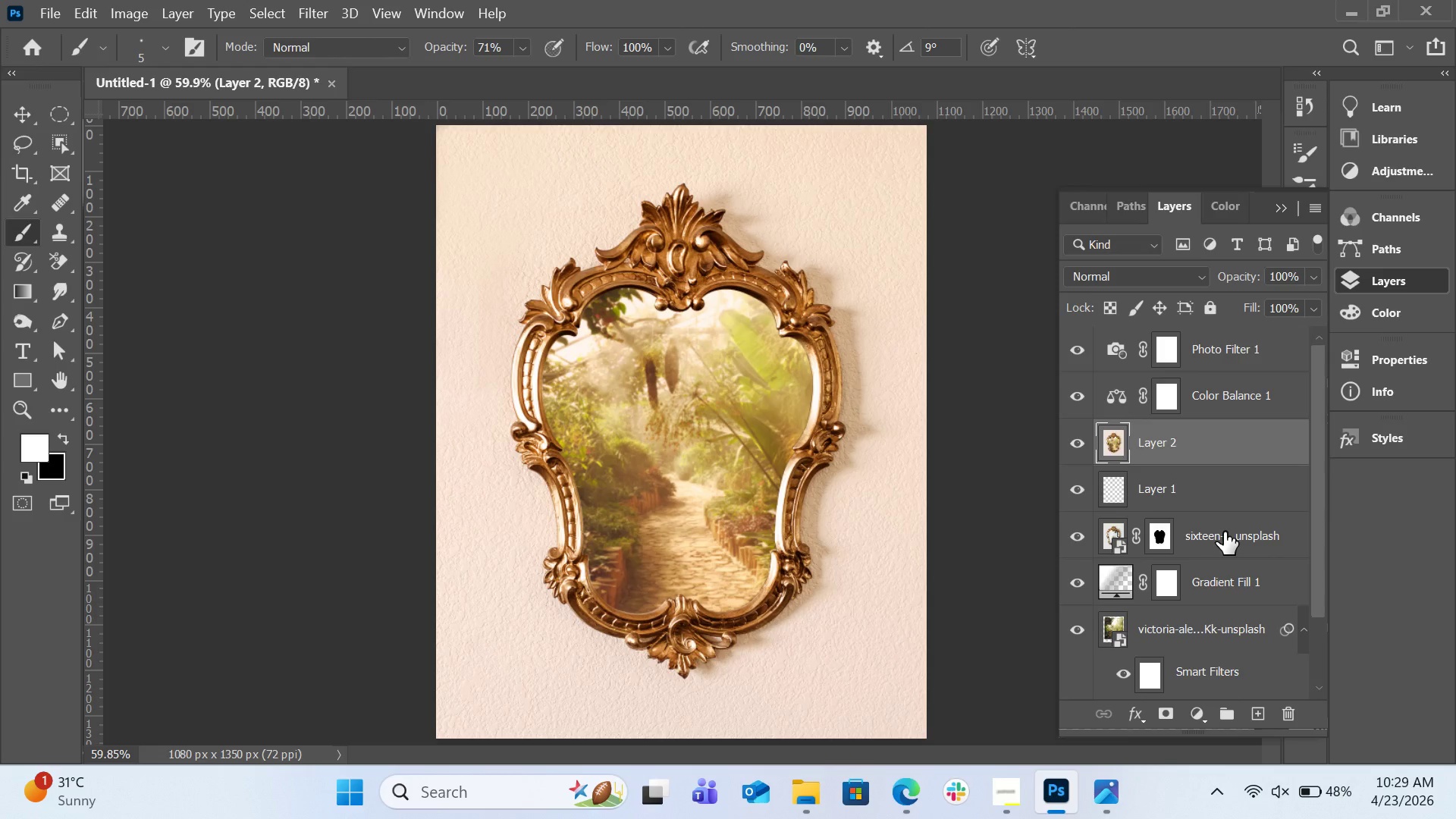 
wait(5.71)
 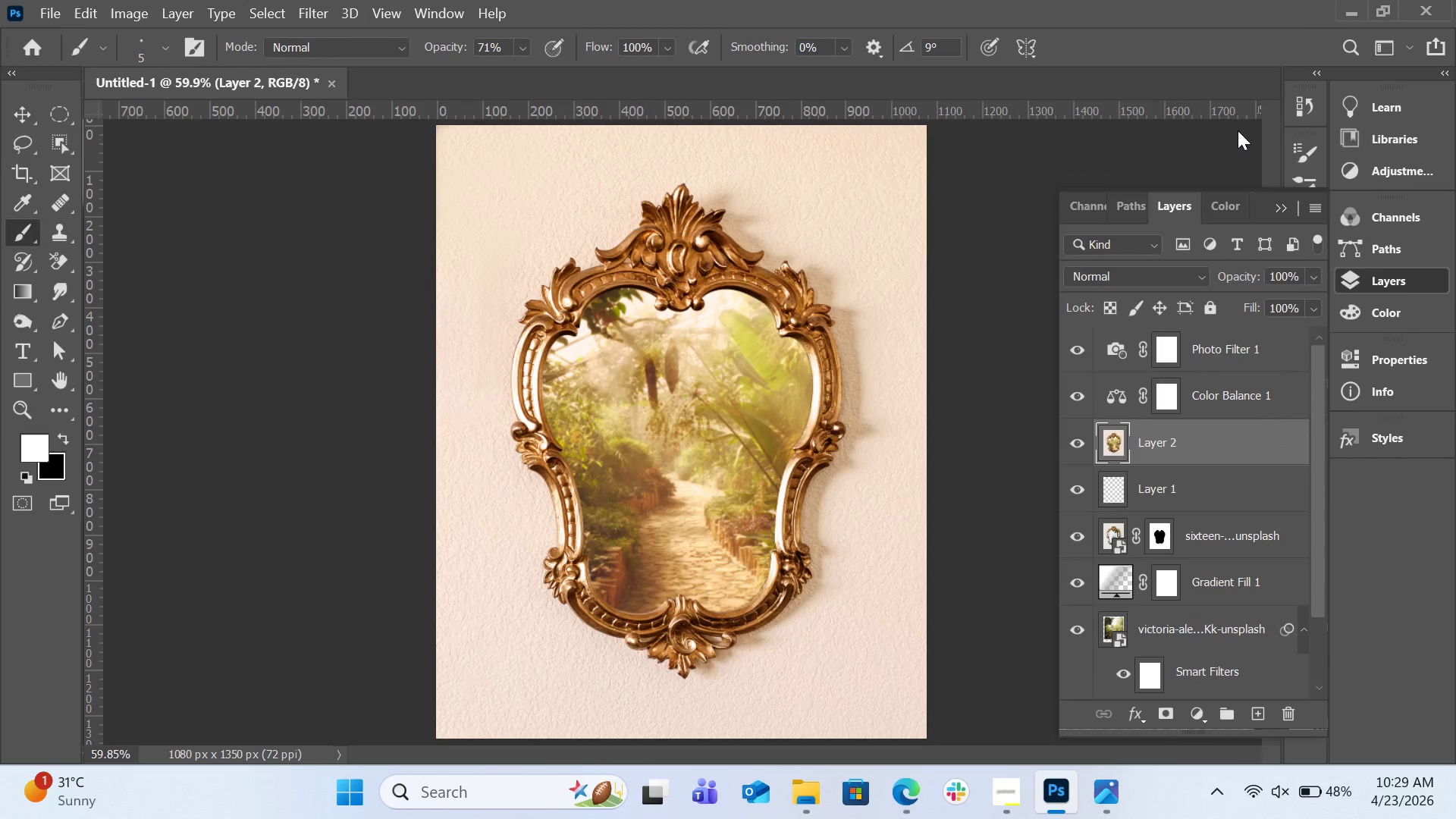 
mouse_move([1136, 532])
 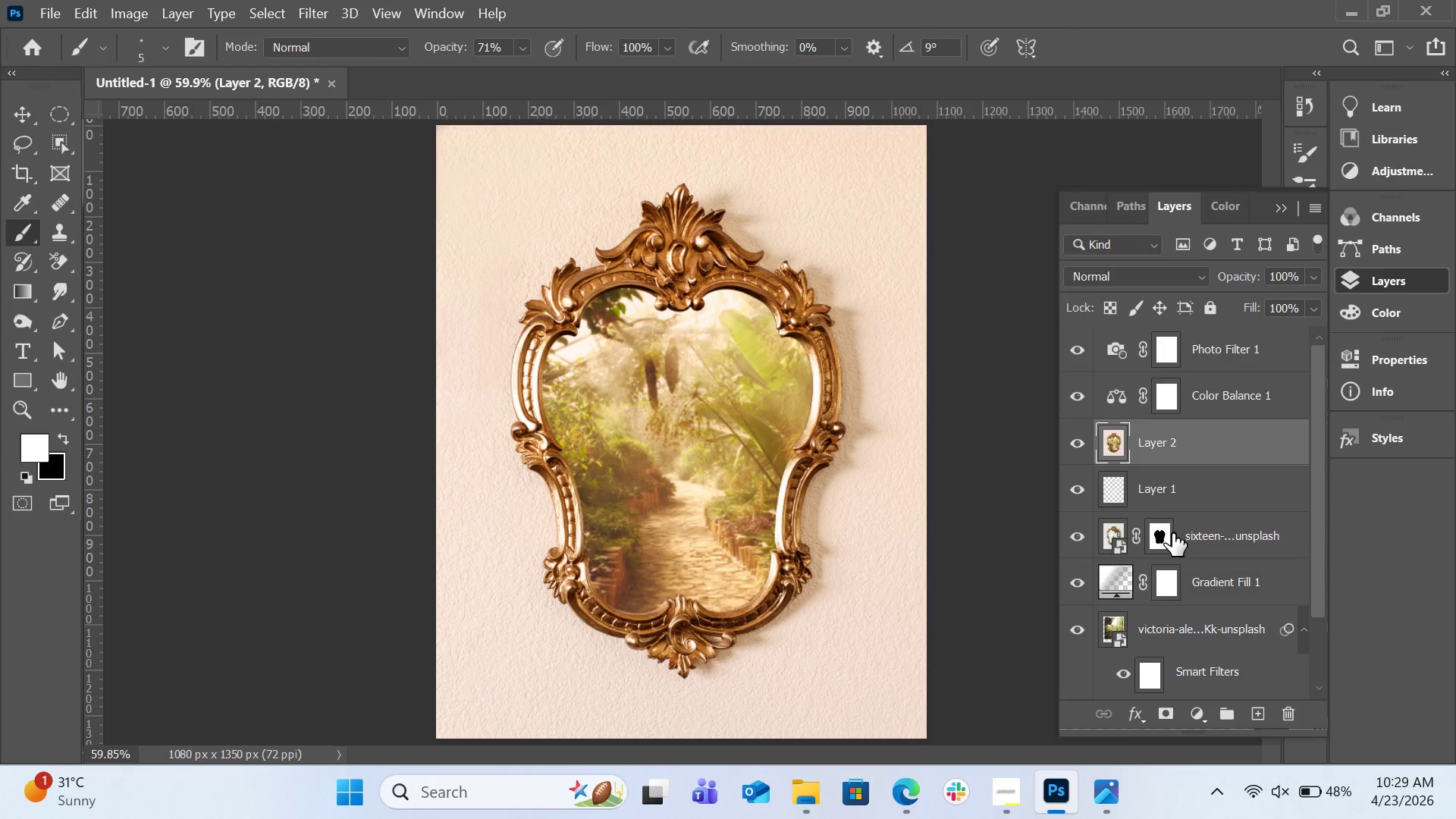 
left_click([1172, 533])
 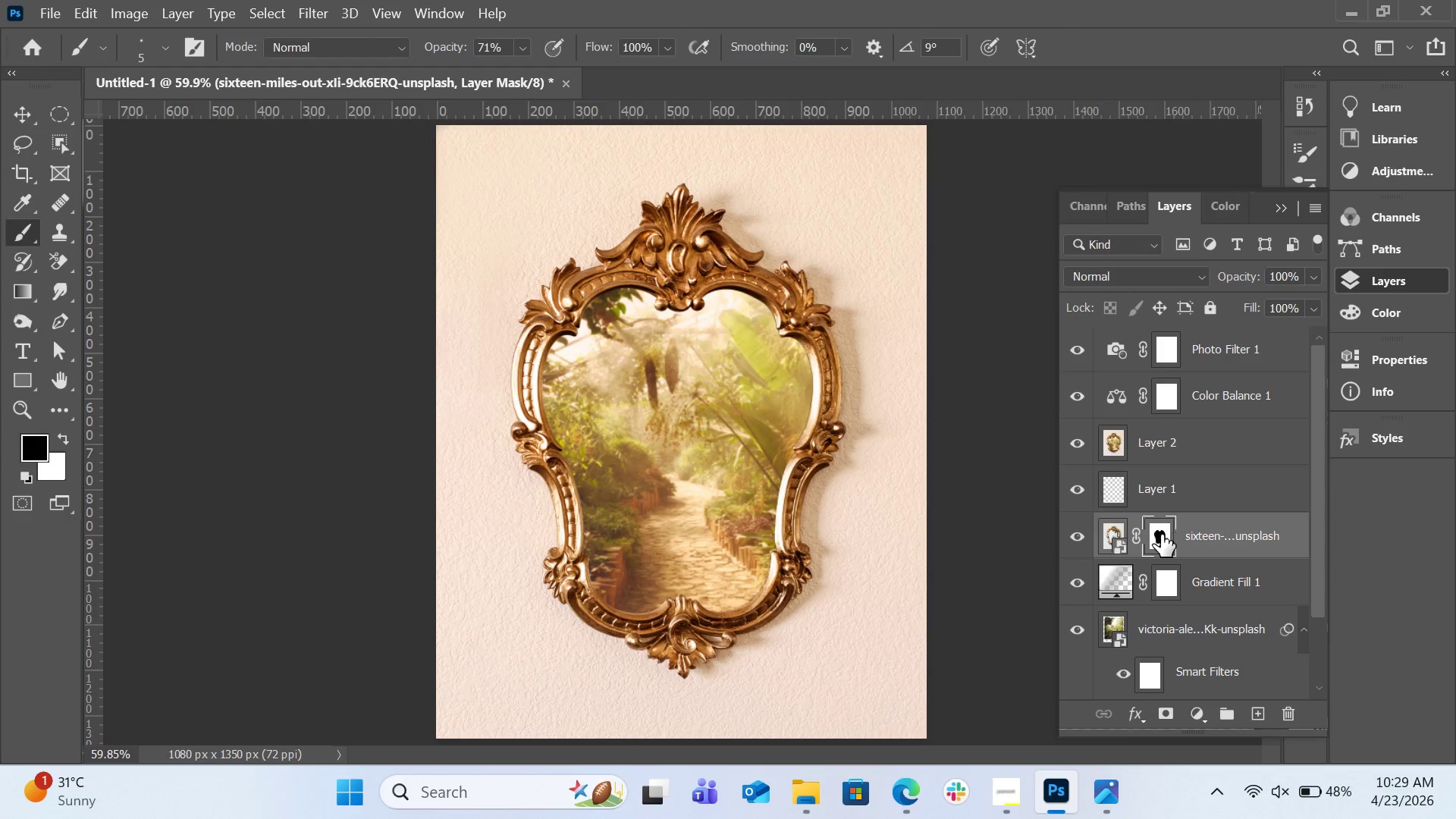 
mouse_move([1100, 535])
 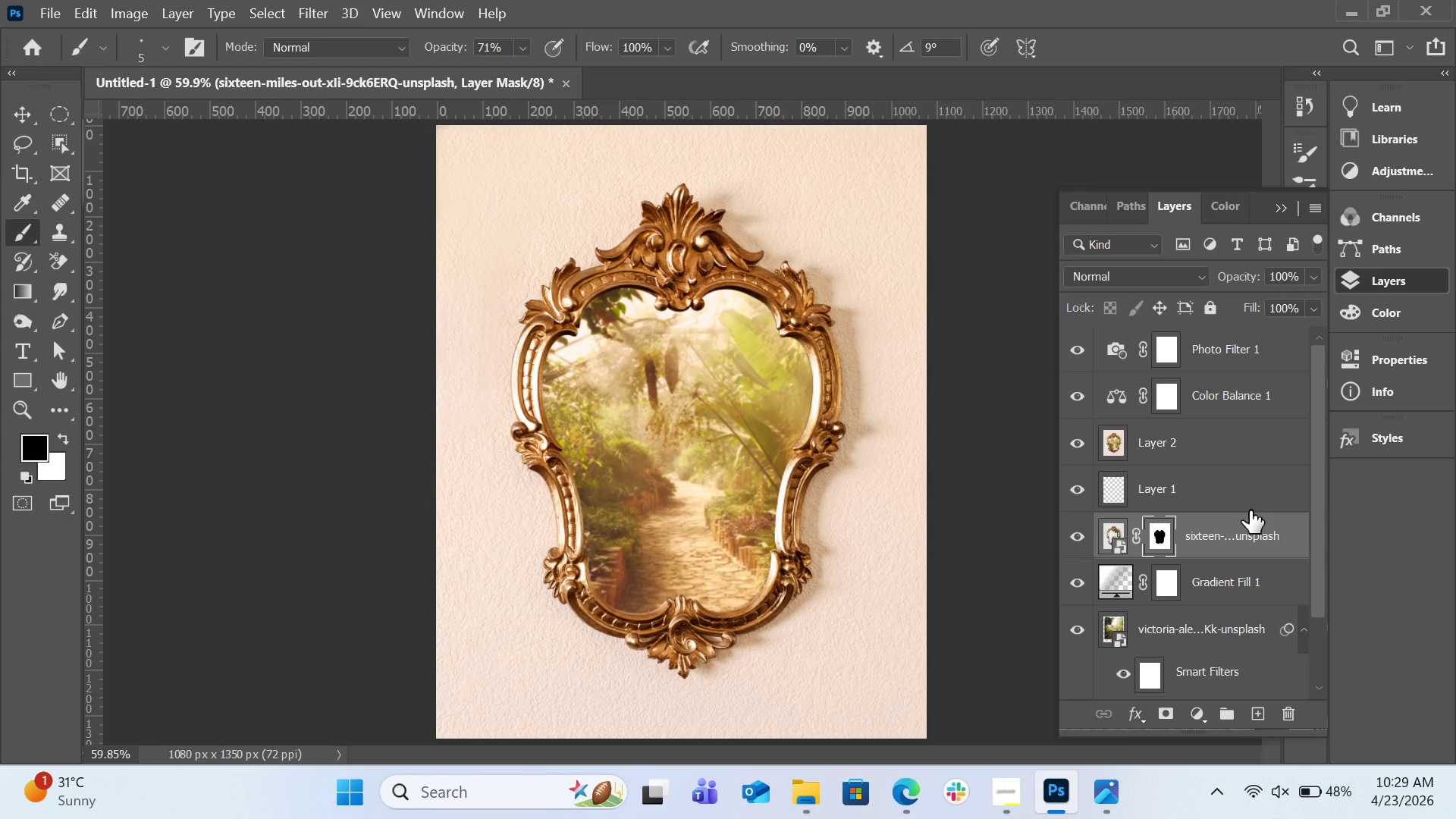 
hold_key(key=ControlLeft, duration=0.56)
 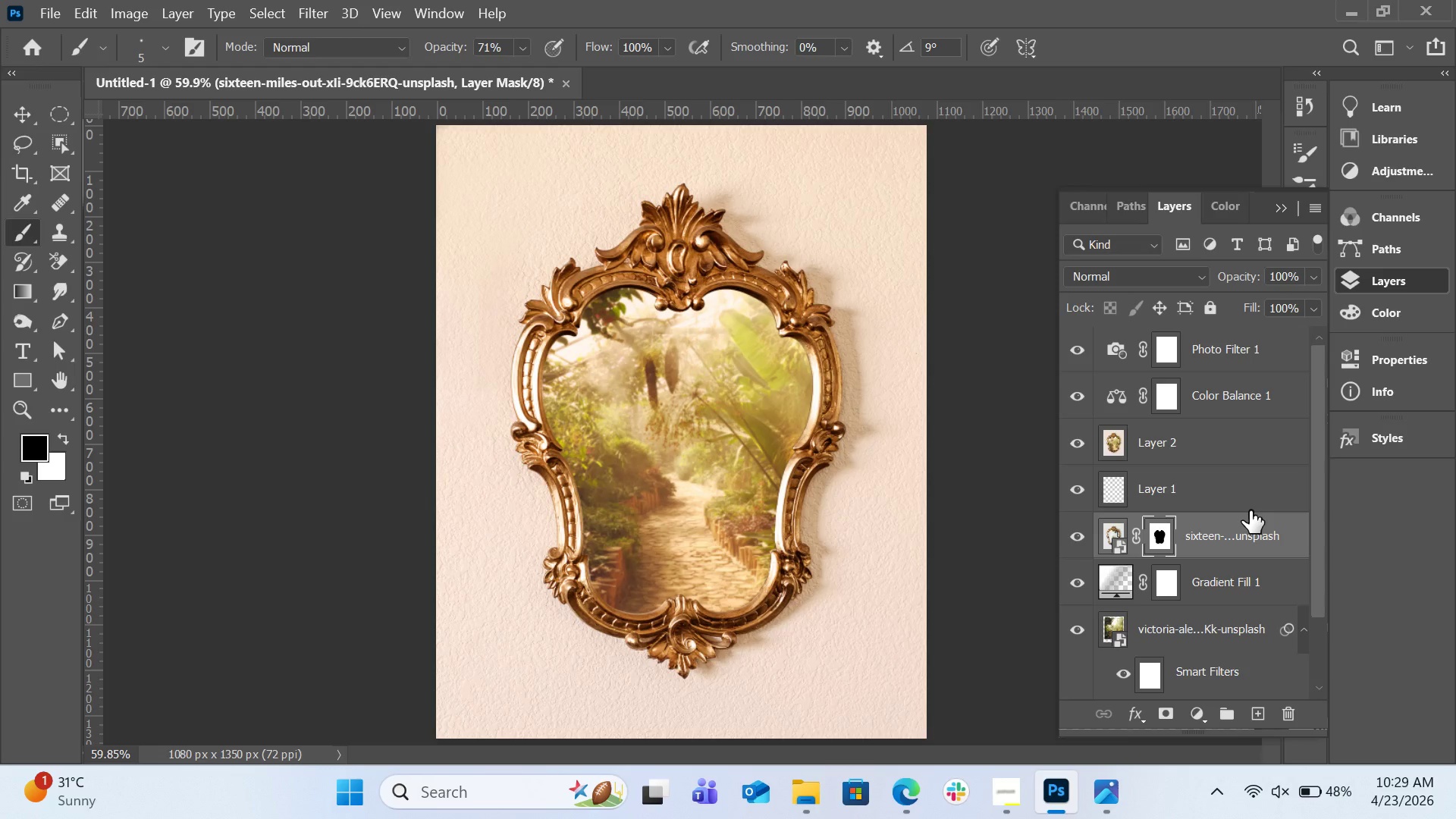 
hold_key(key=ShiftLeft, duration=0.61)
 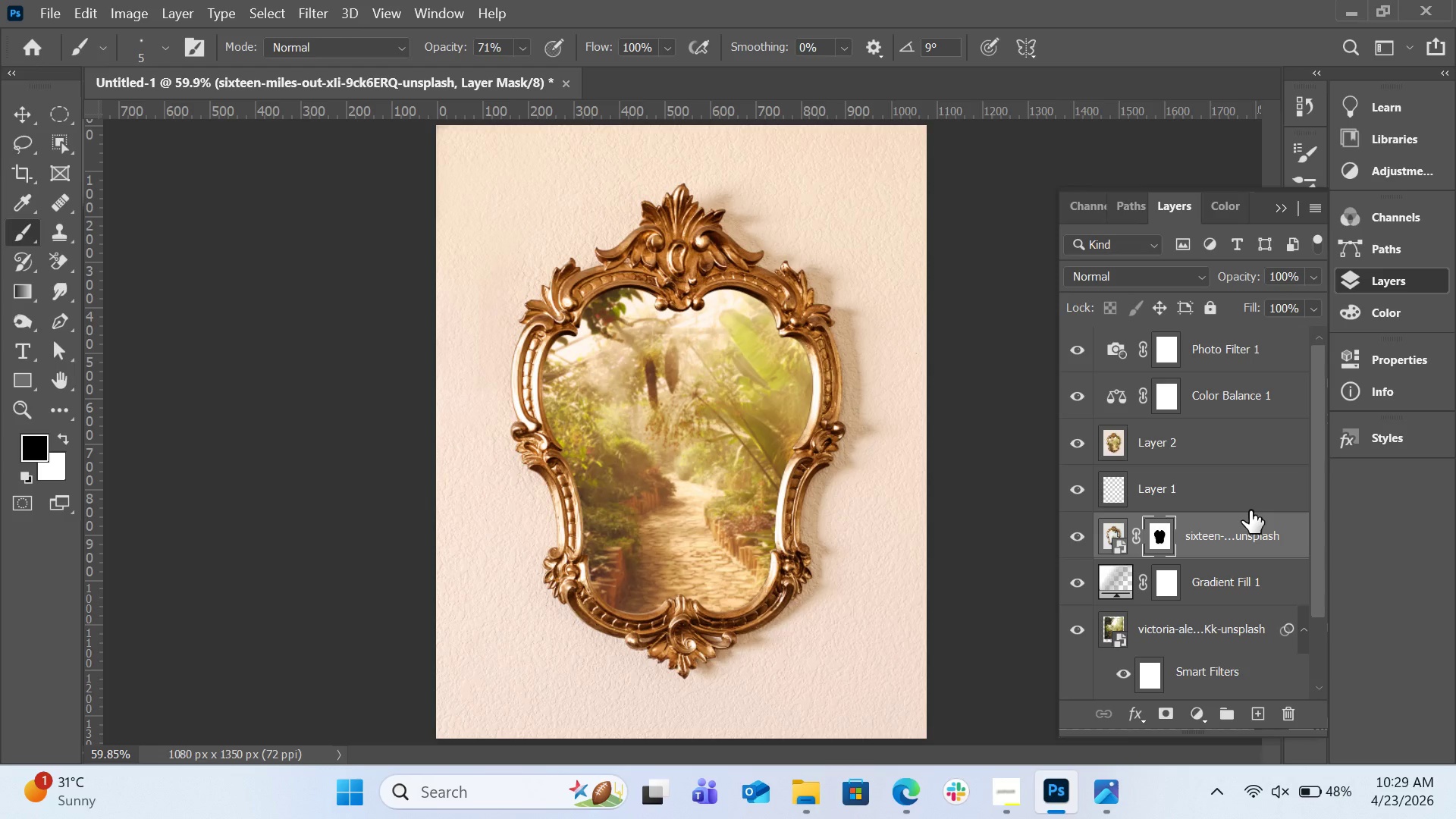 
key(Alt+Control+Shift+E)
 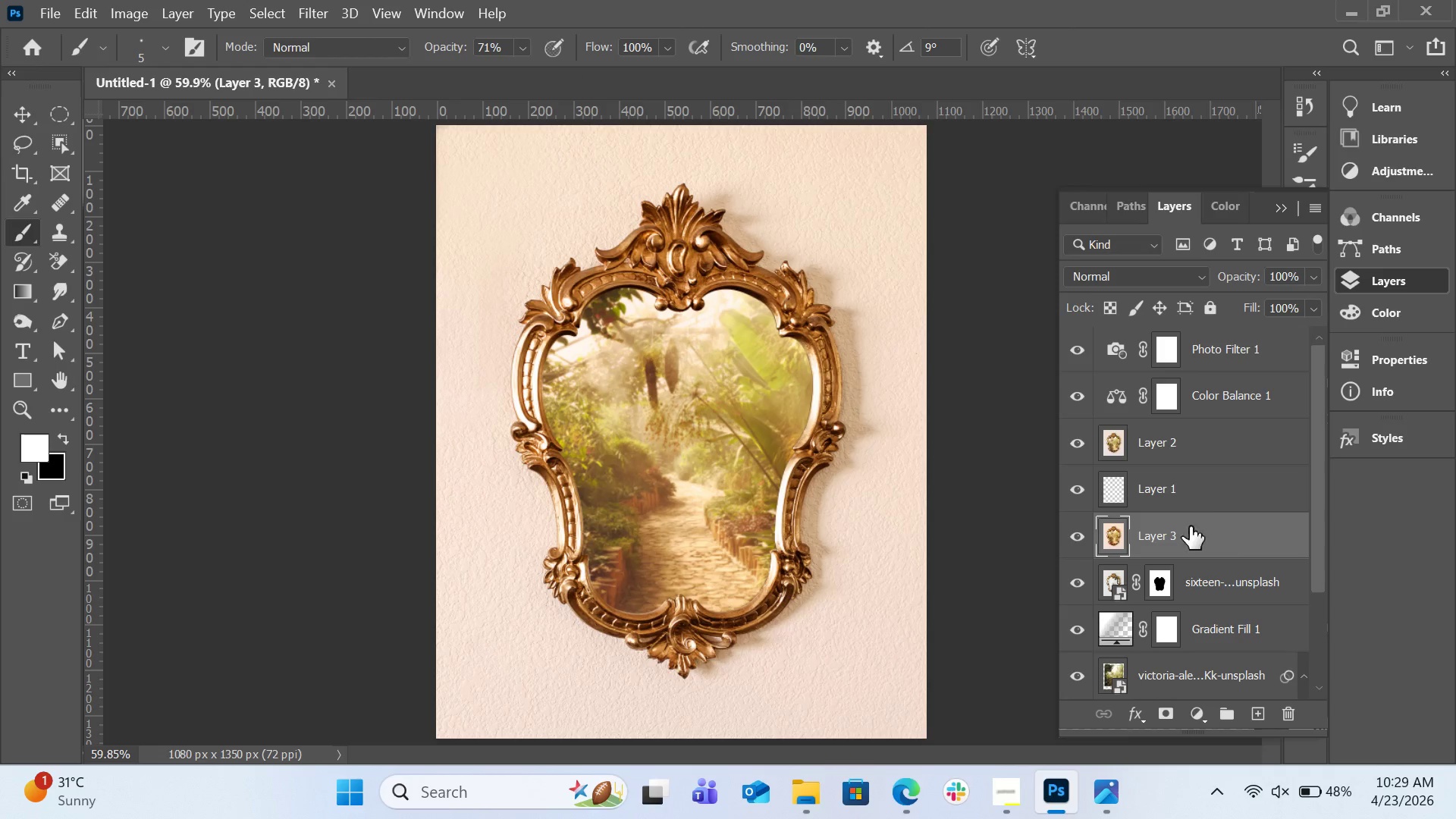 
left_click([1078, 535])
 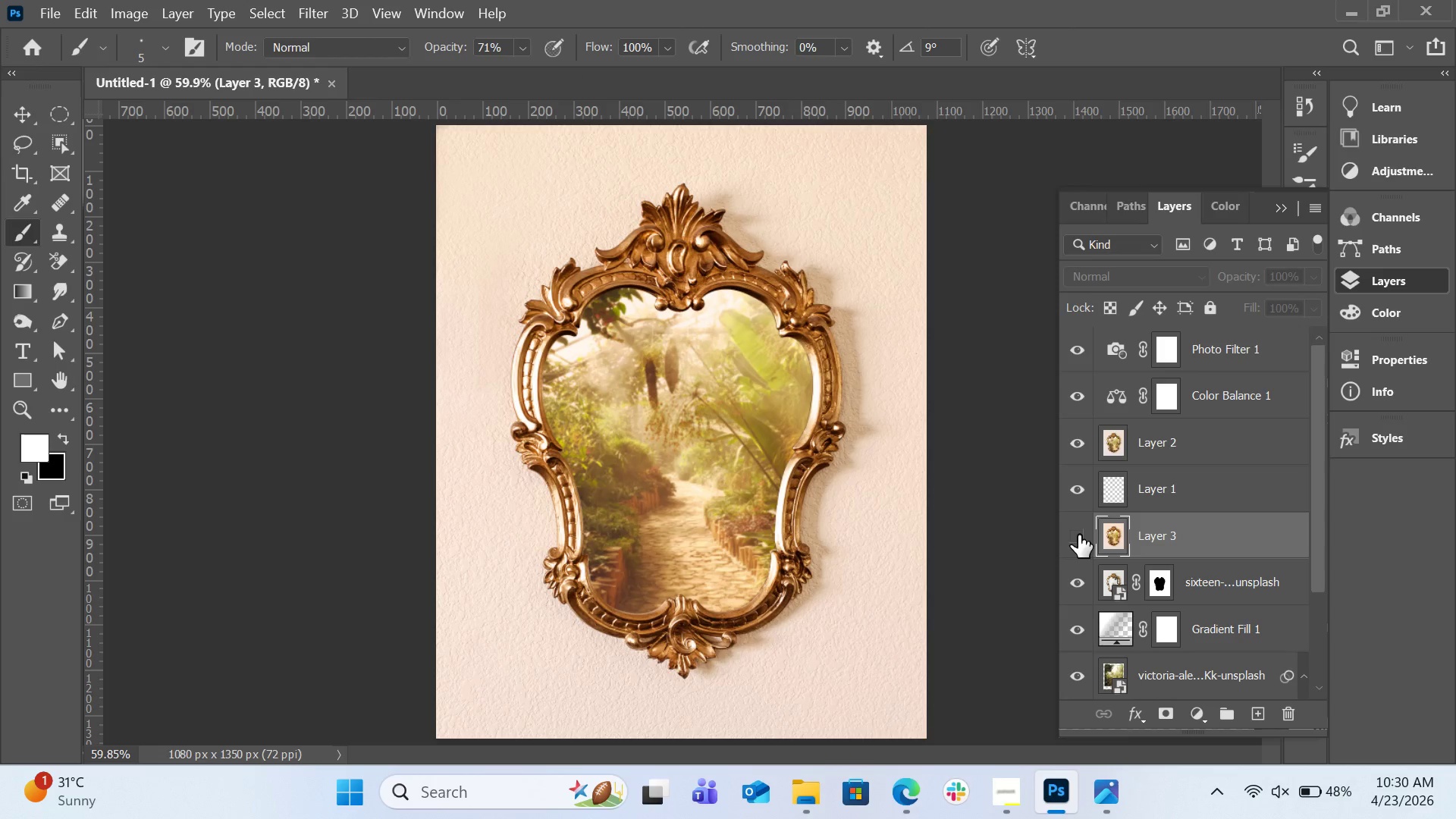 
left_click([1078, 535])
 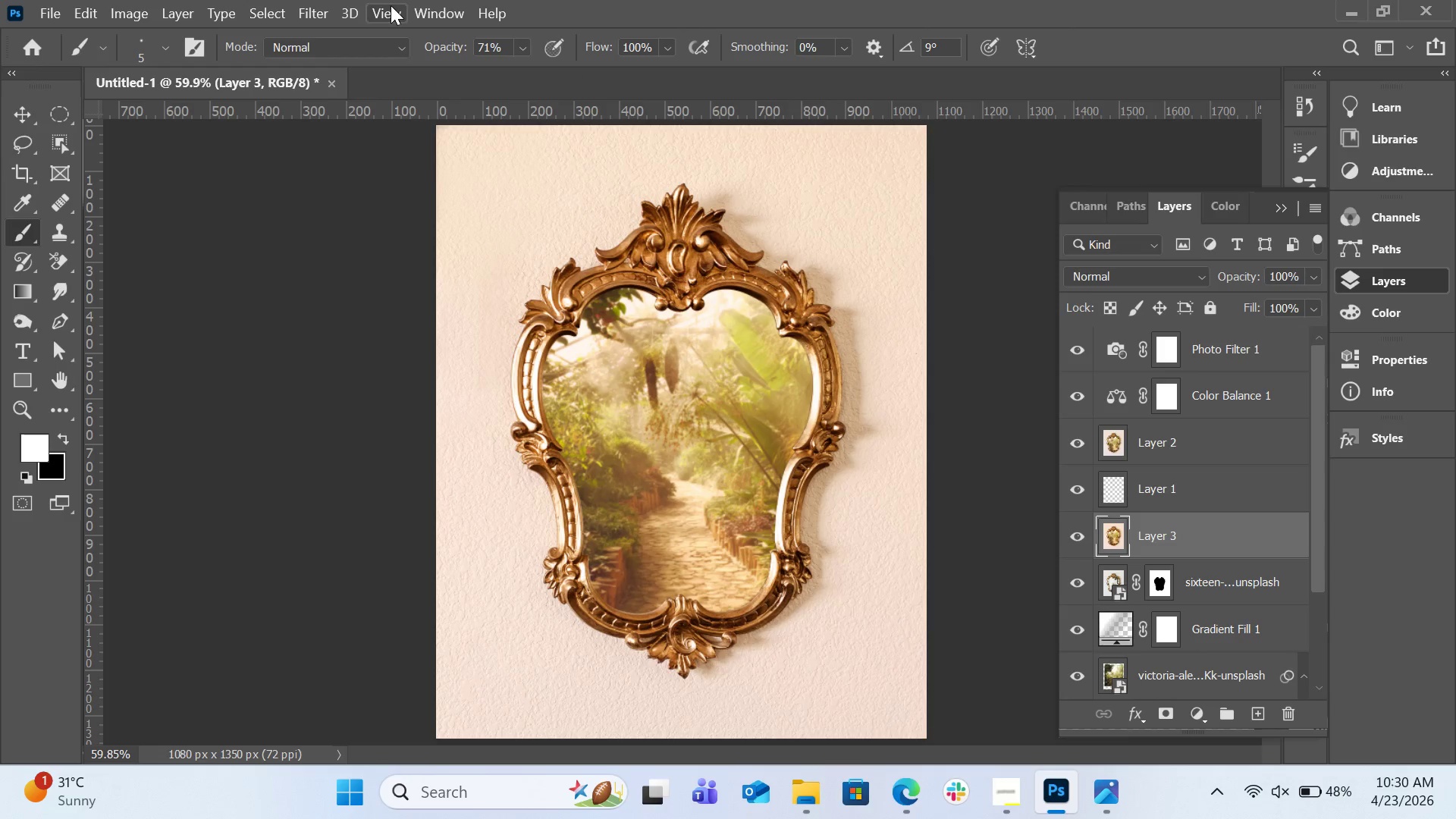 
left_click([330, 12])
 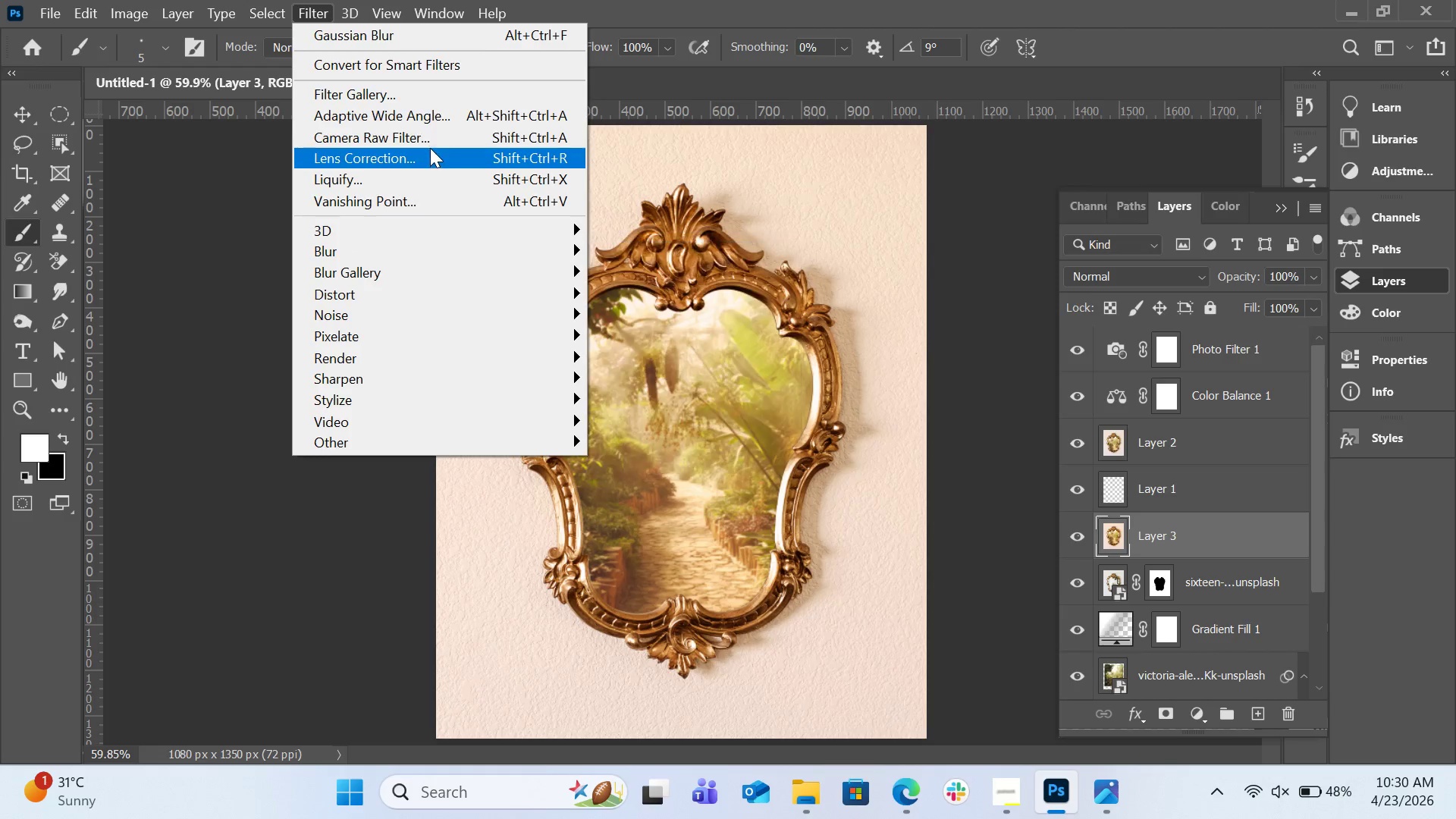 
left_click([432, 159])
 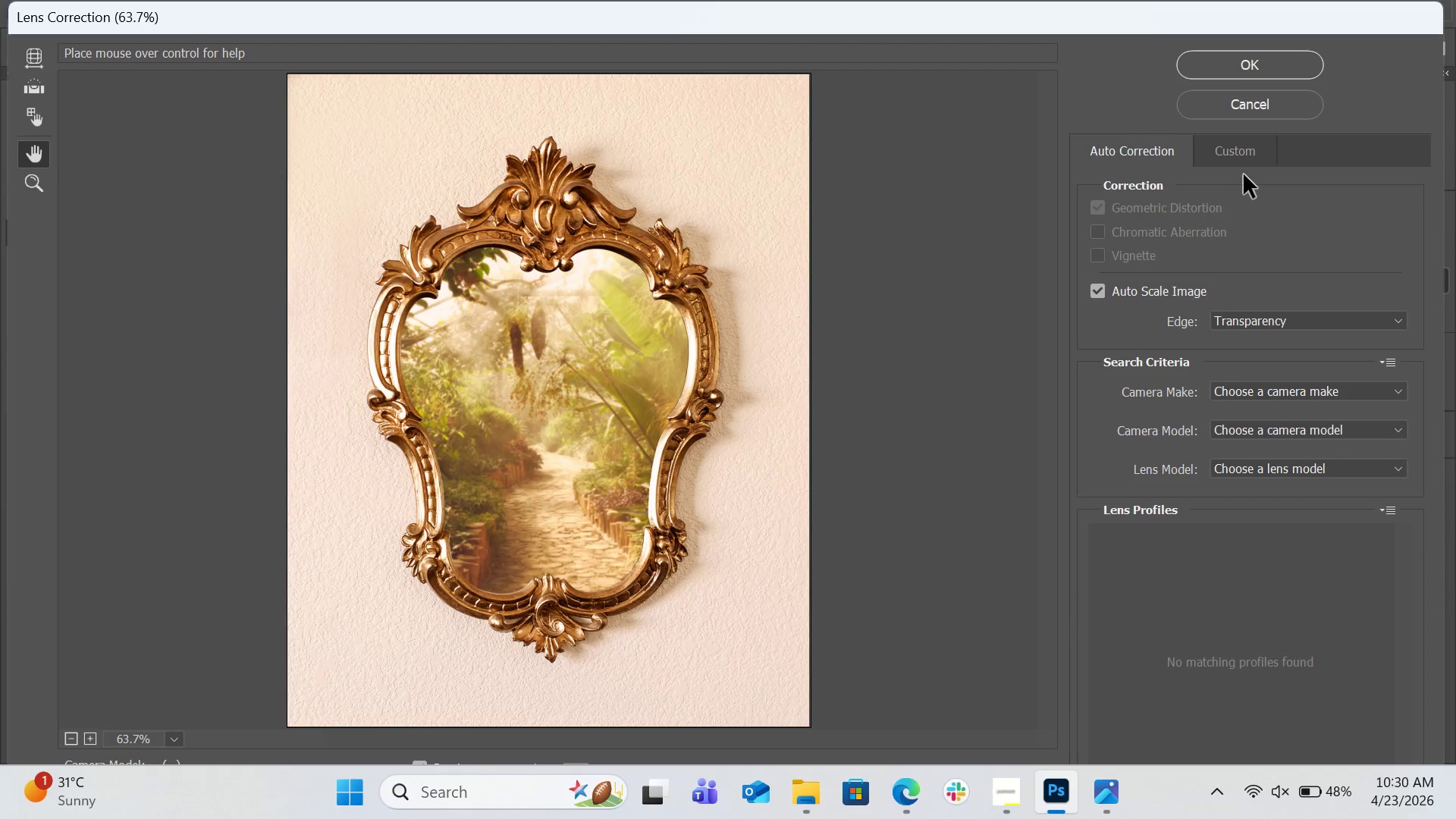 
left_click([1244, 162])
 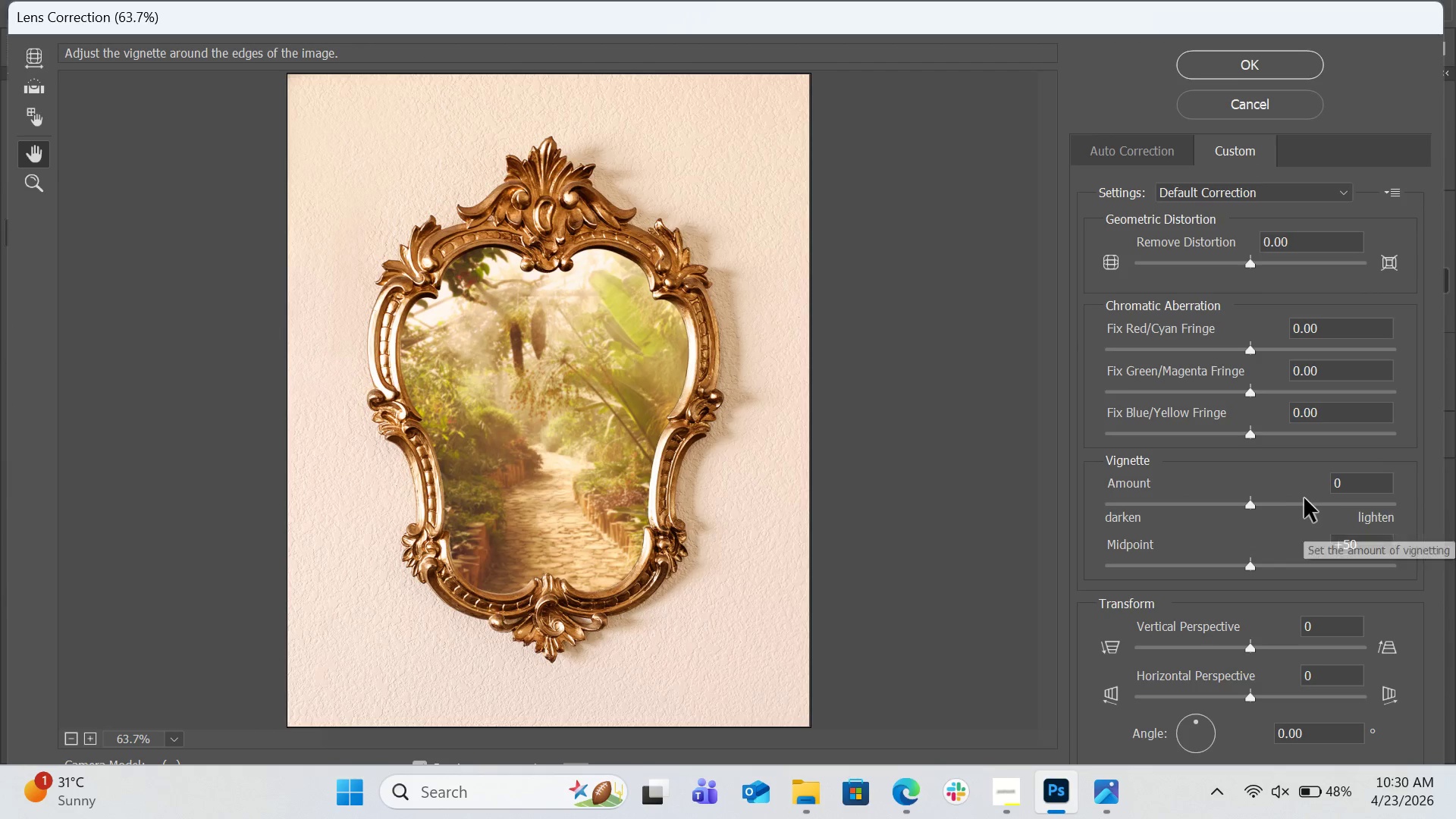 
left_click_drag(start_coordinate=[1258, 501], to_coordinate=[1447, 495])
 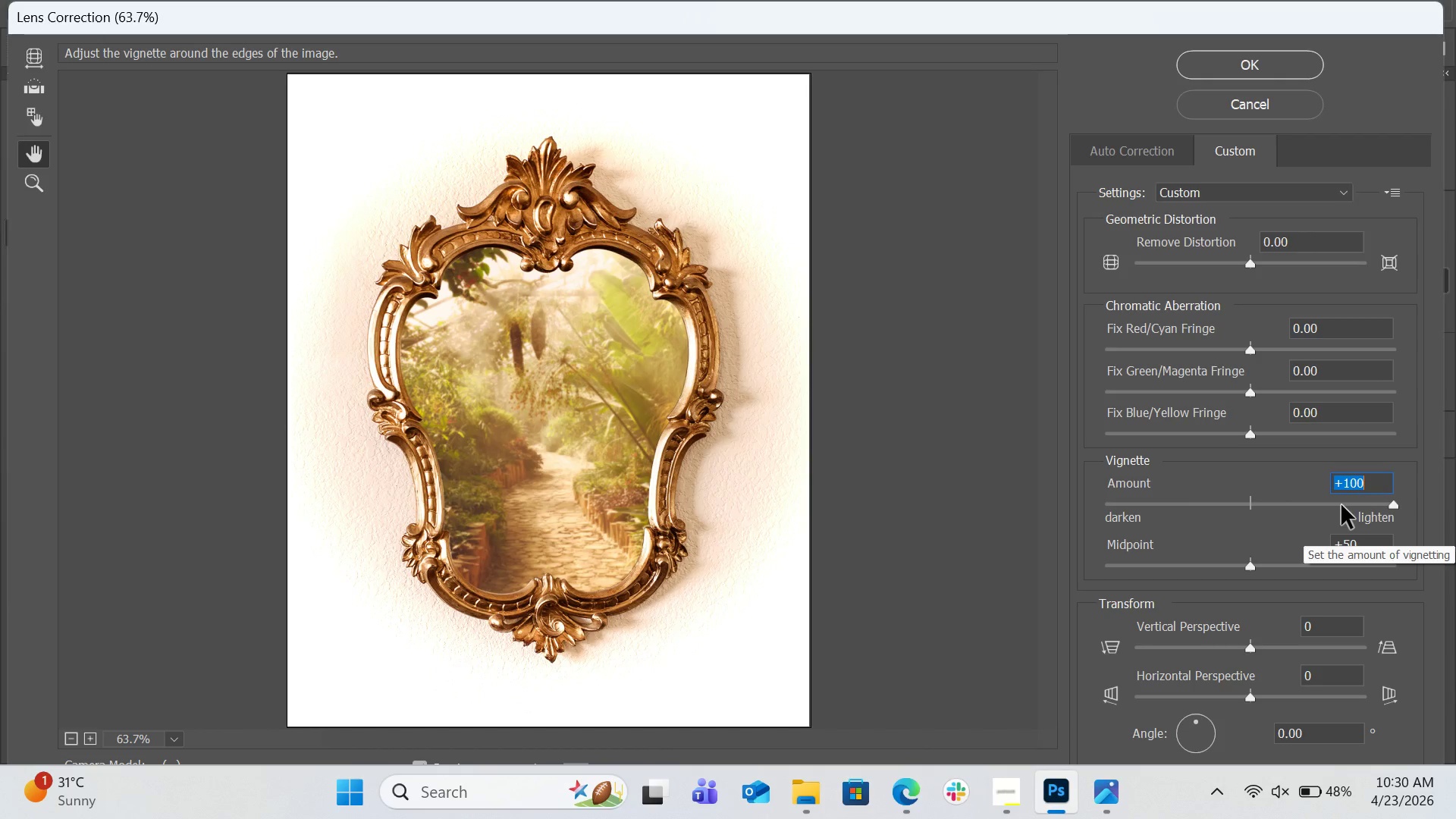 
left_click([1341, 505])
 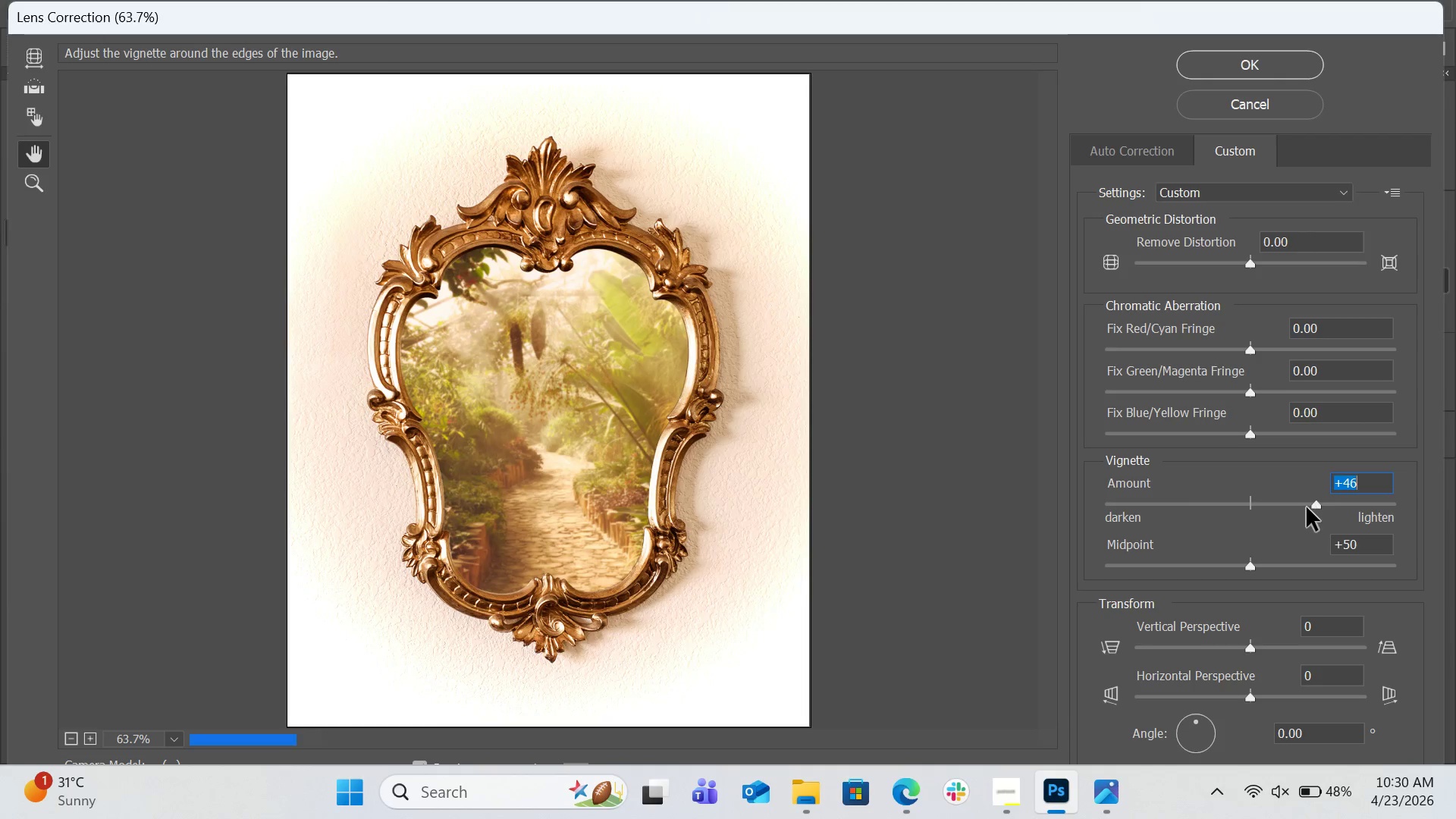 
double_click([1304, 507])
 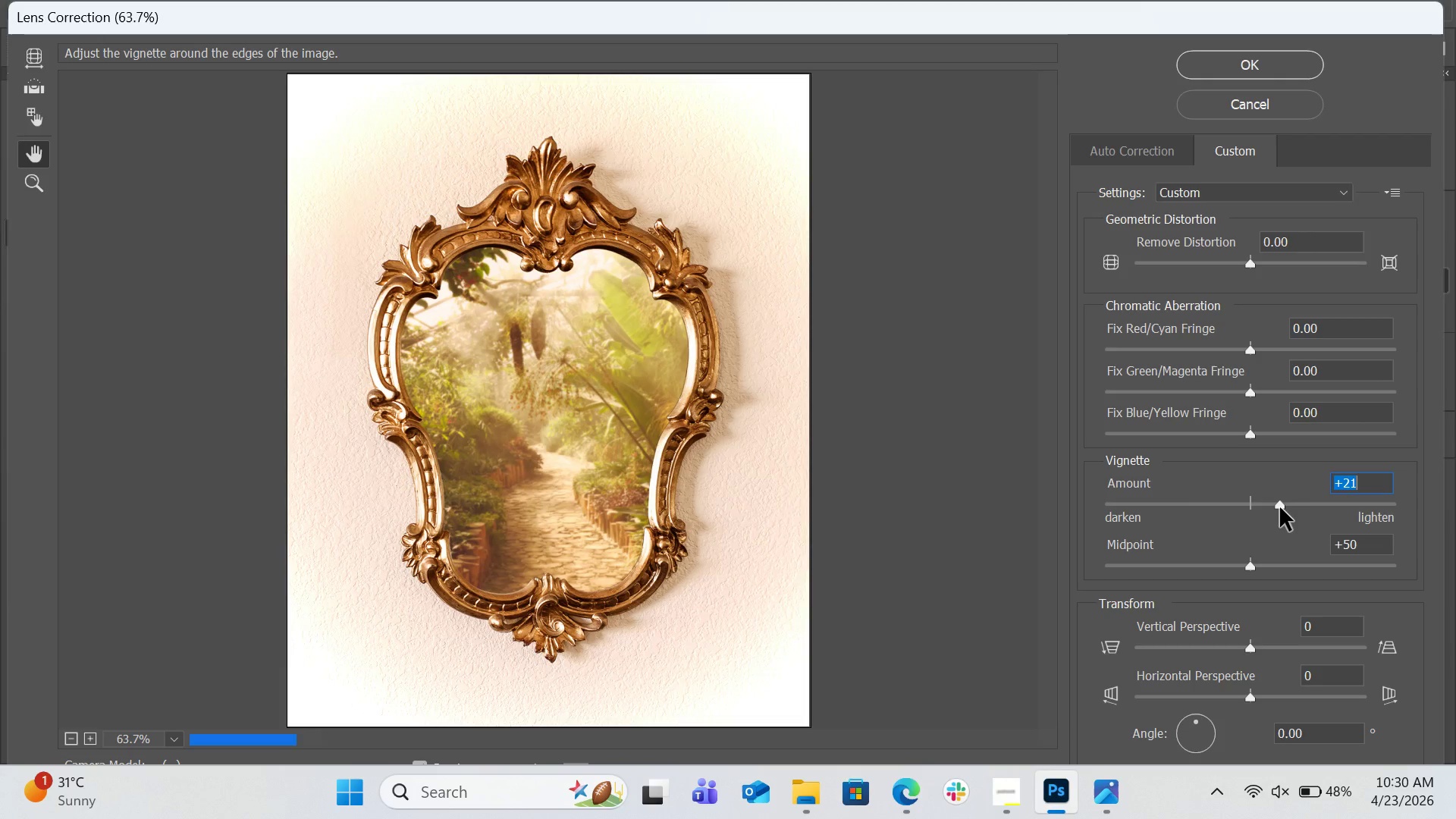 
triple_click([1280, 507])
 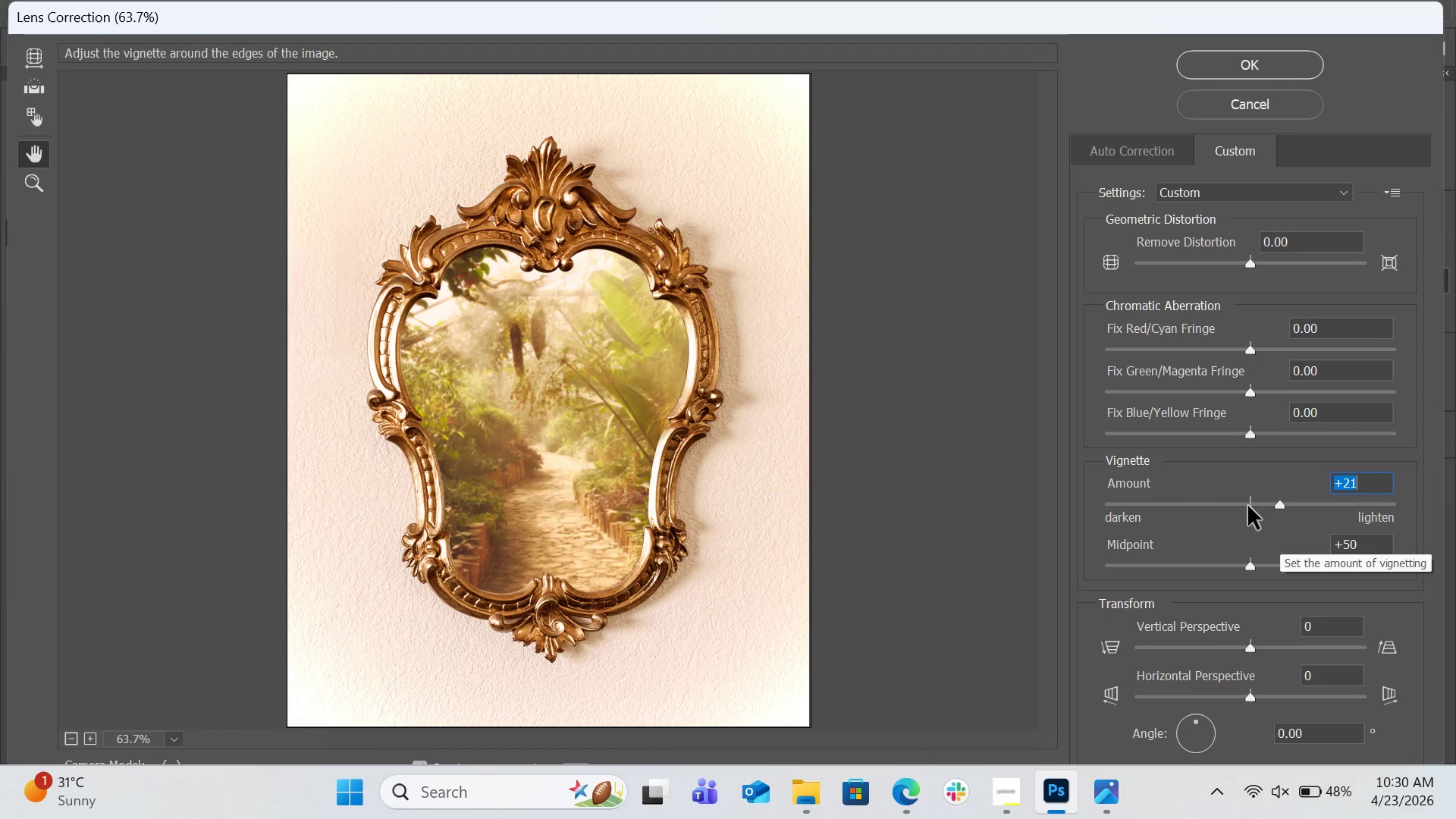 
left_click([1260, 502])
 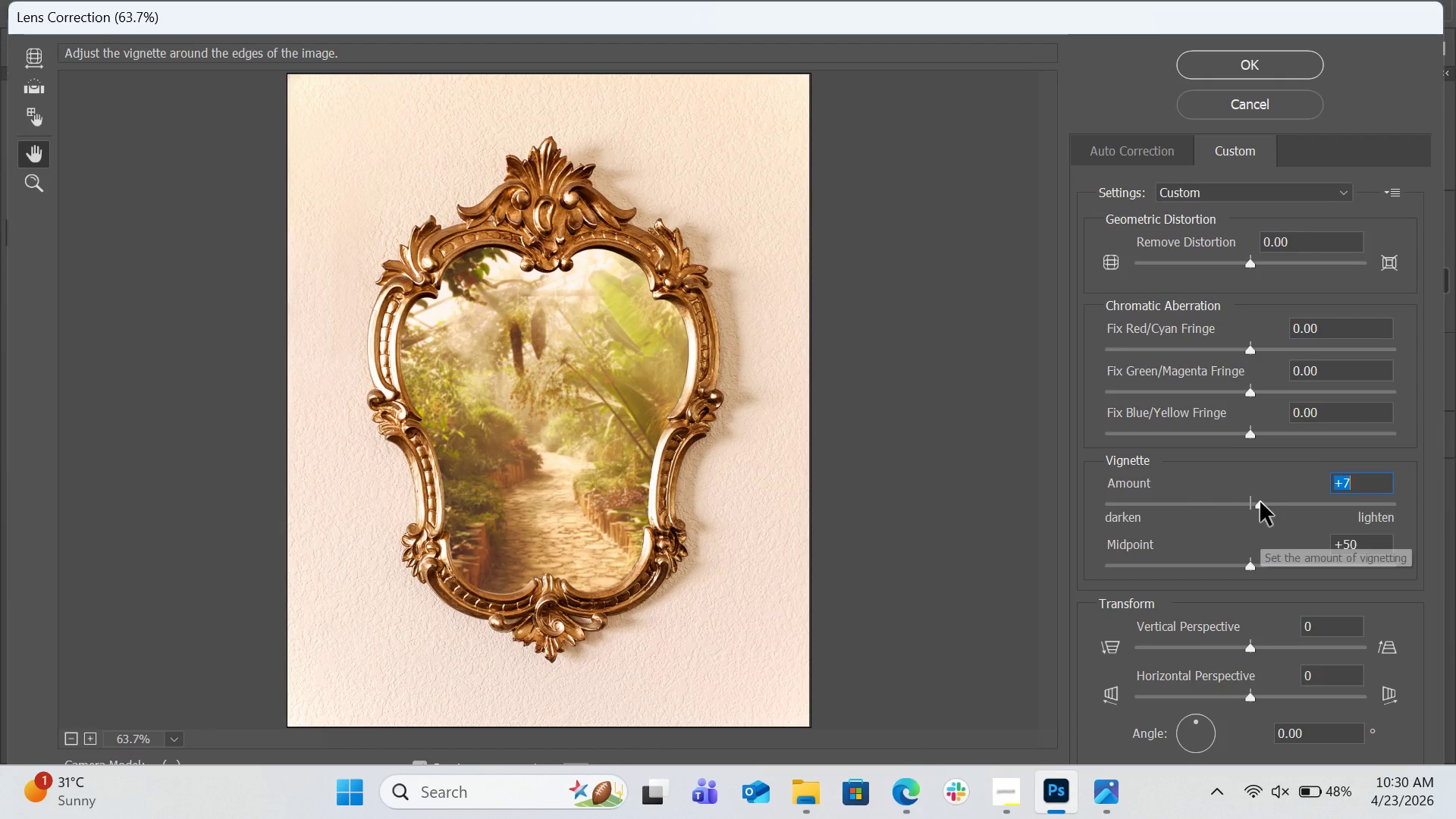 
left_click_drag(start_coordinate=[1260, 502], to_coordinate=[1306, 501])
 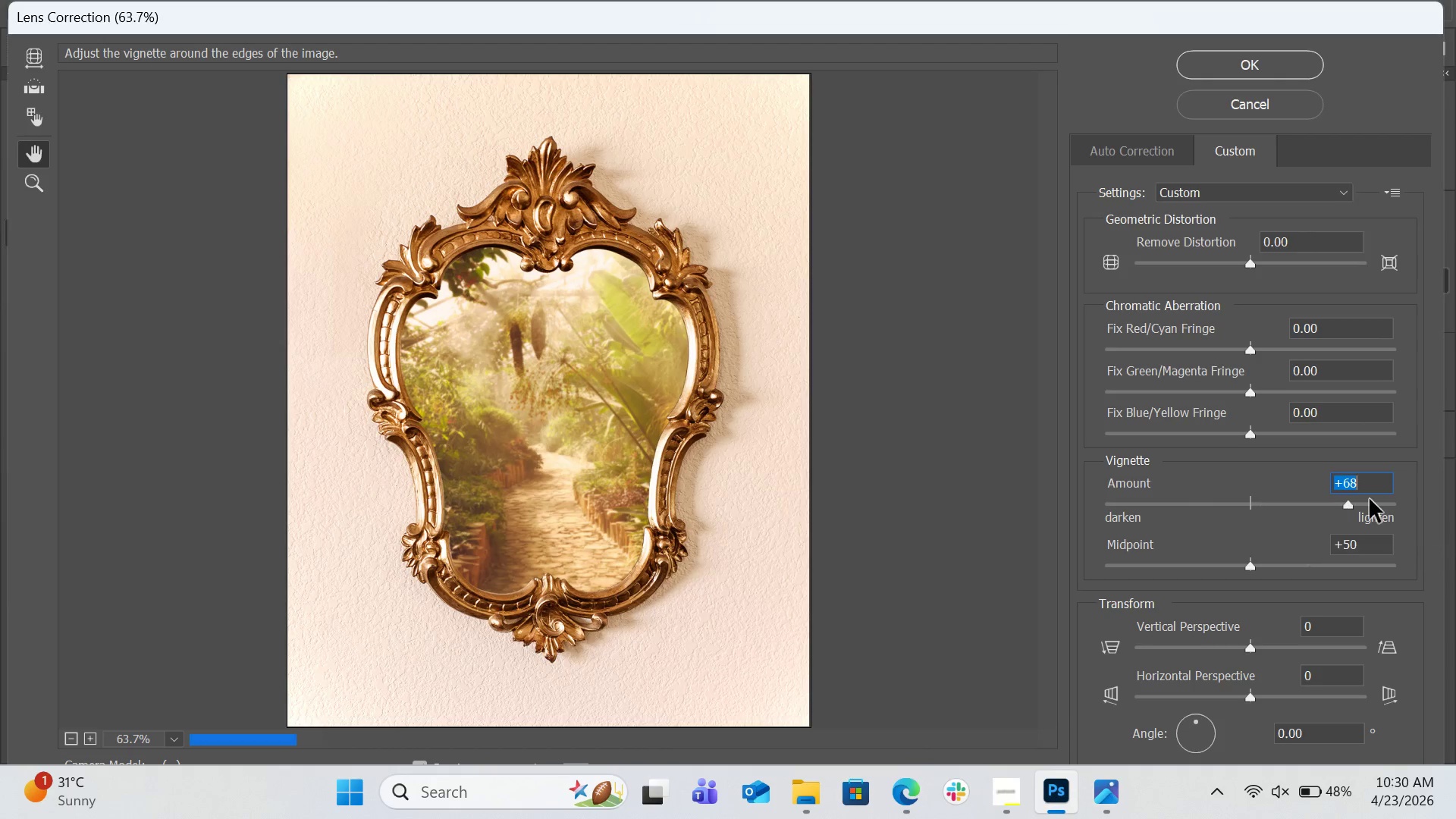 
left_click_drag(start_coordinate=[1332, 499], to_coordinate=[1370, 499])
 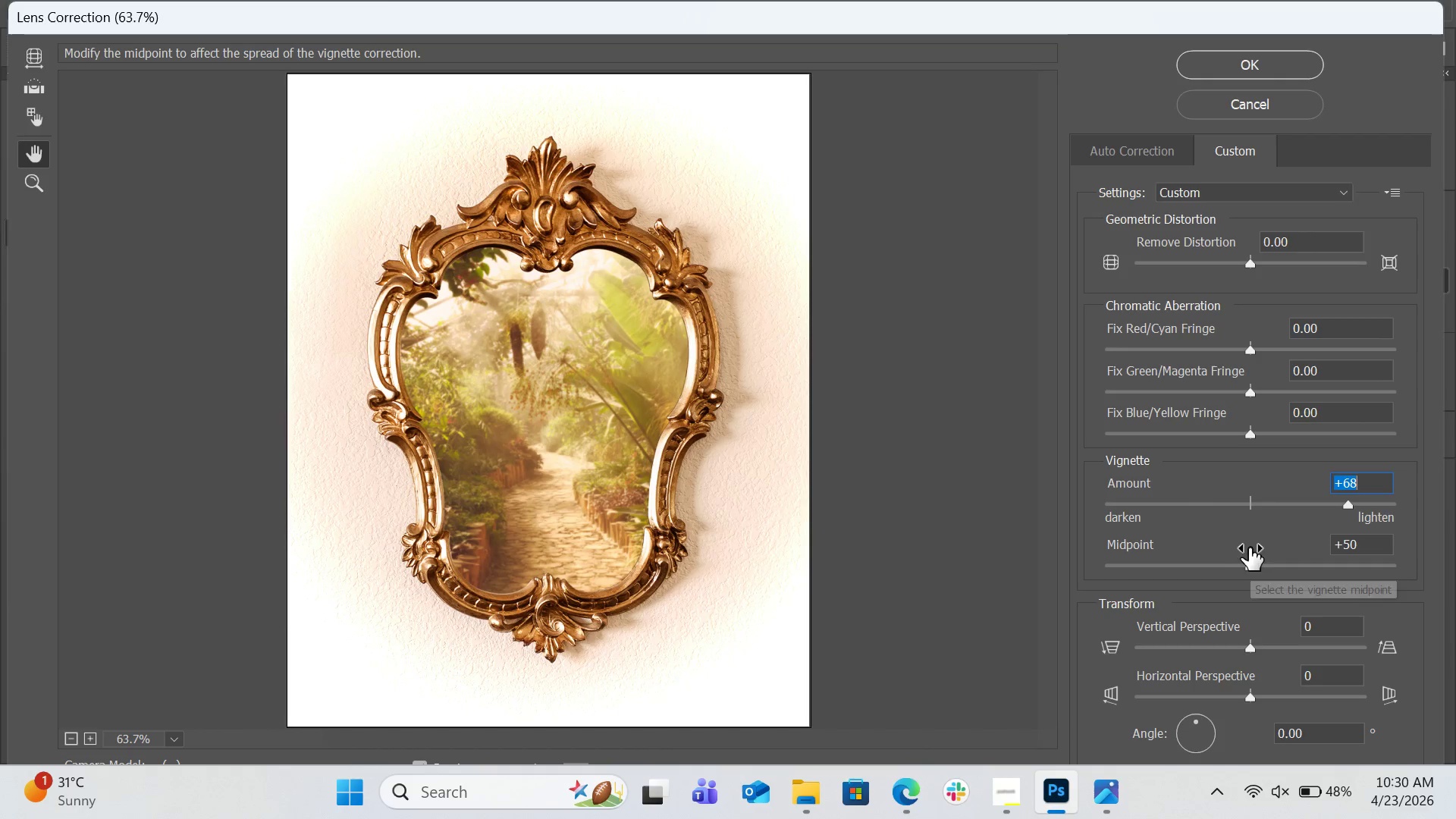 
left_click_drag(start_coordinate=[1232, 568], to_coordinate=[1153, 570])
 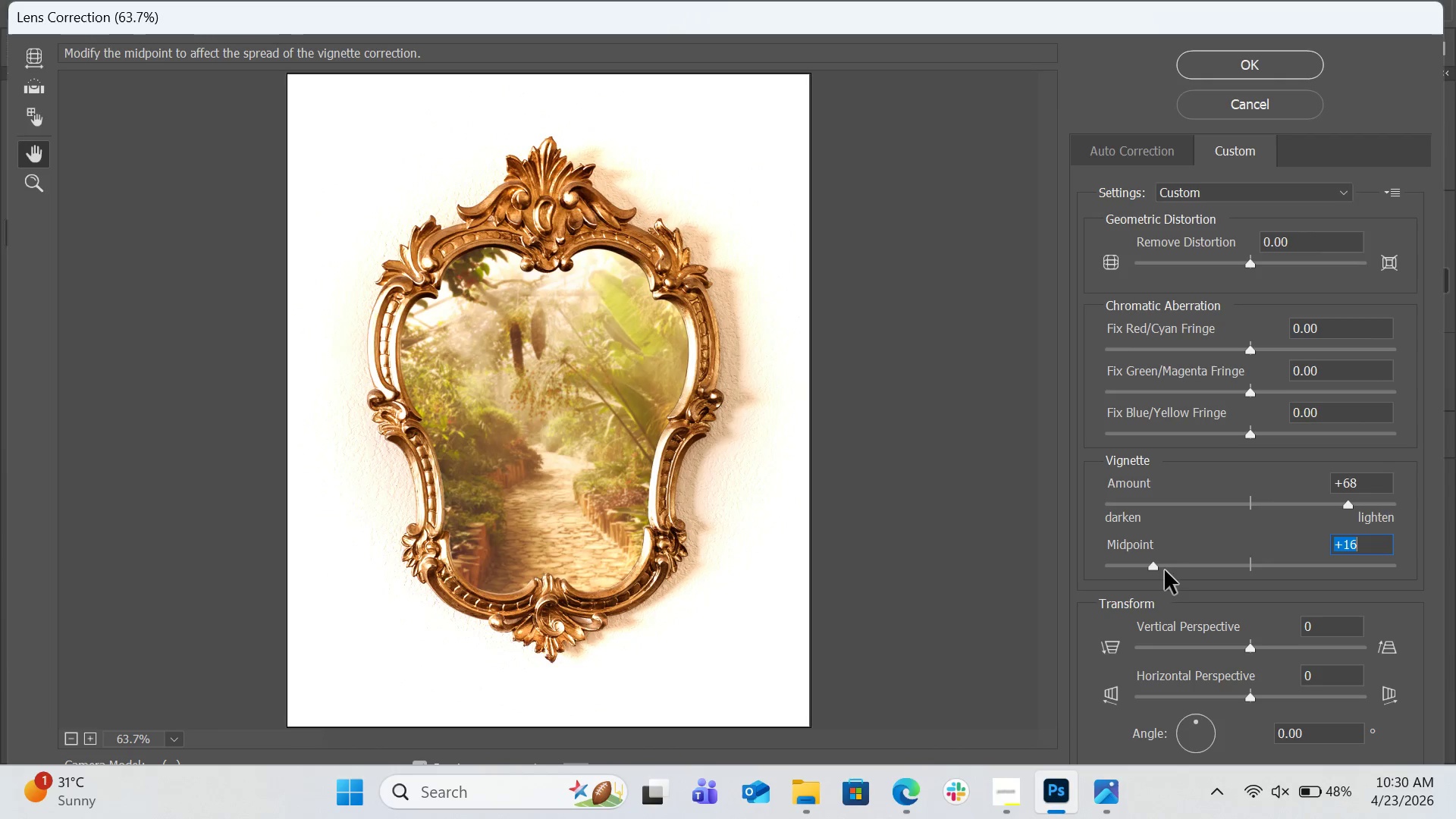 
left_click_drag(start_coordinate=[1160, 570], to_coordinate=[1323, 566])
 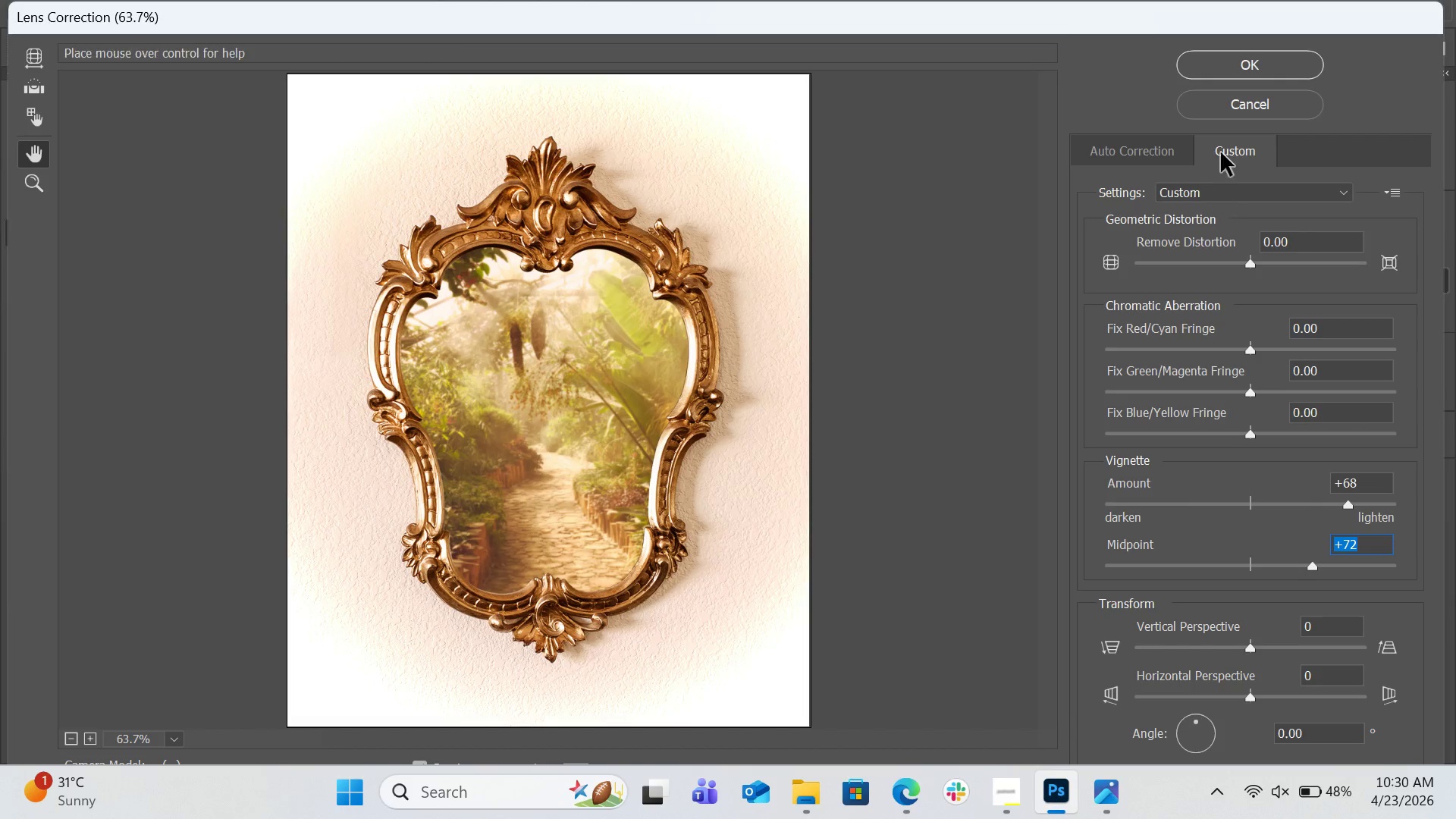 
left_click([1230, 108])
 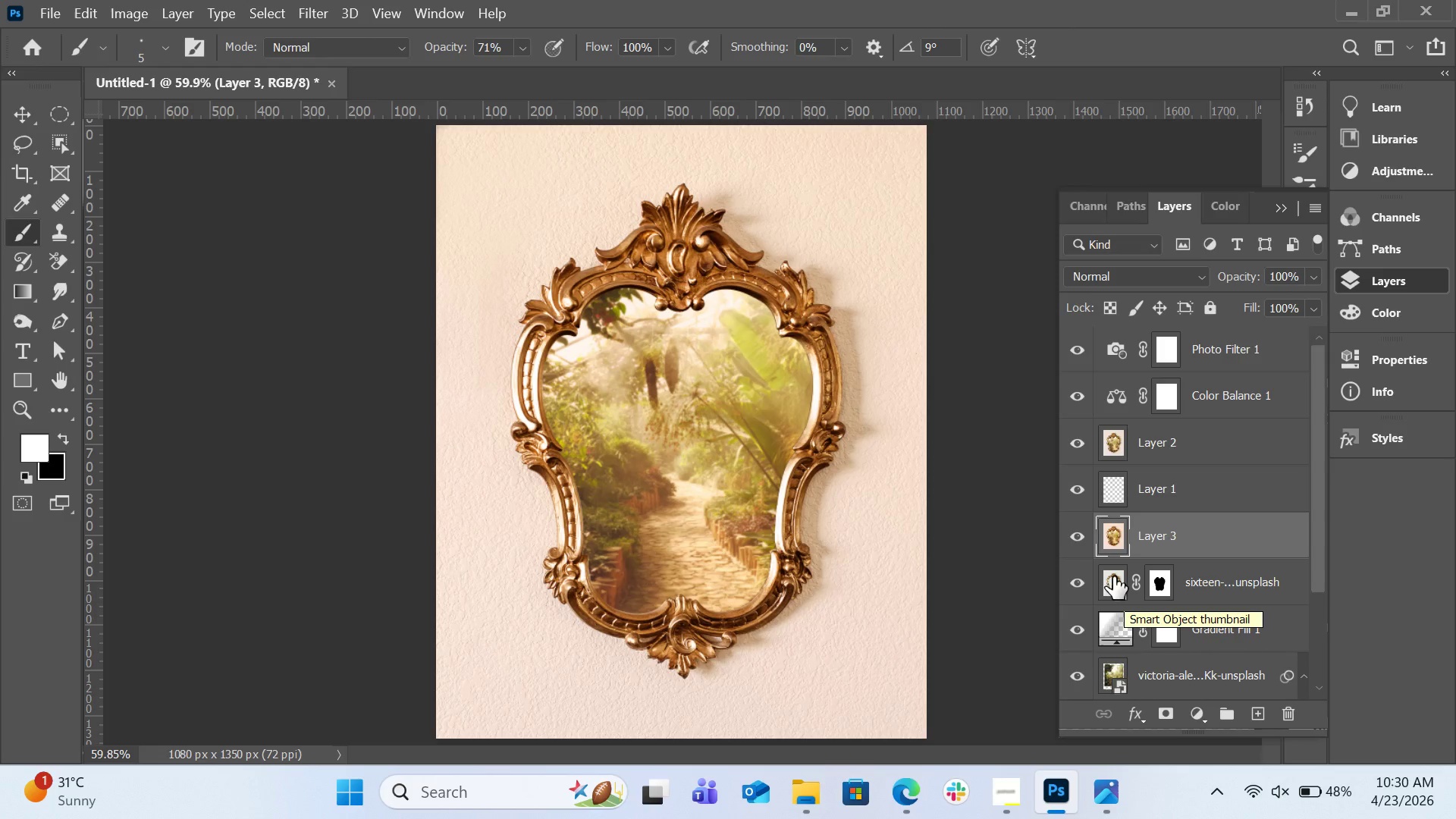 
wait(15.98)
 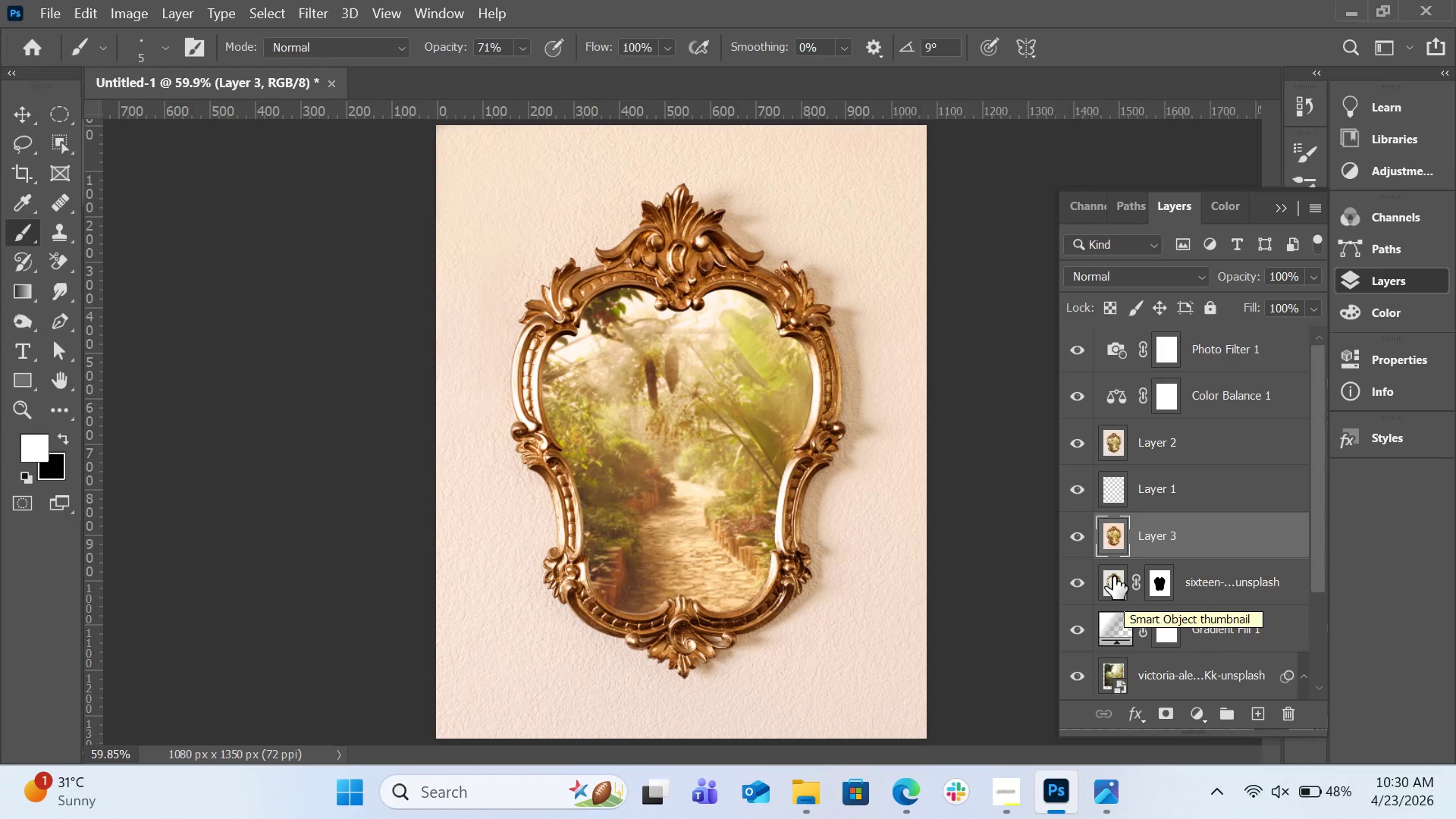 
key(Delete)
 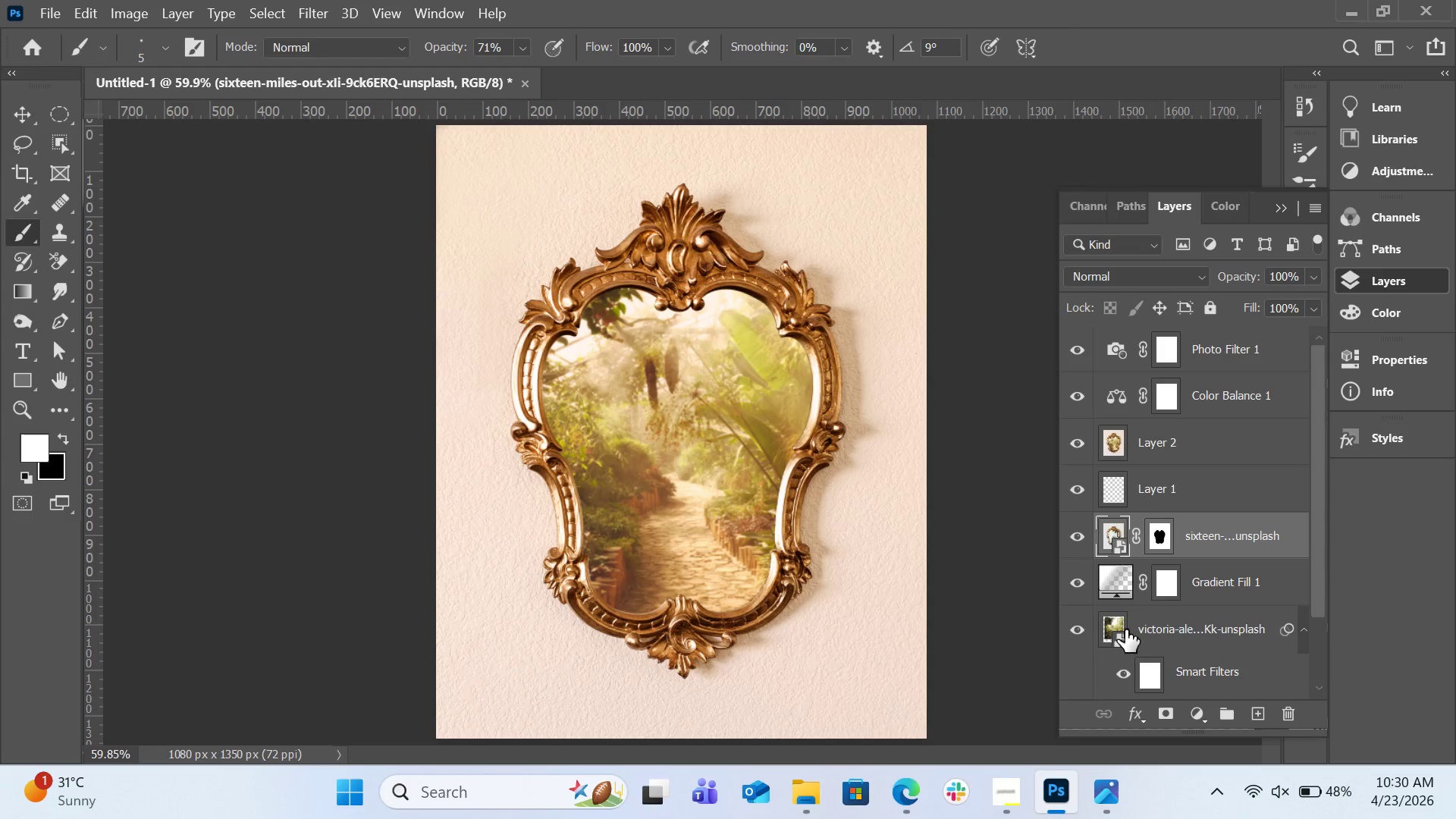 
left_click([1125, 620])
 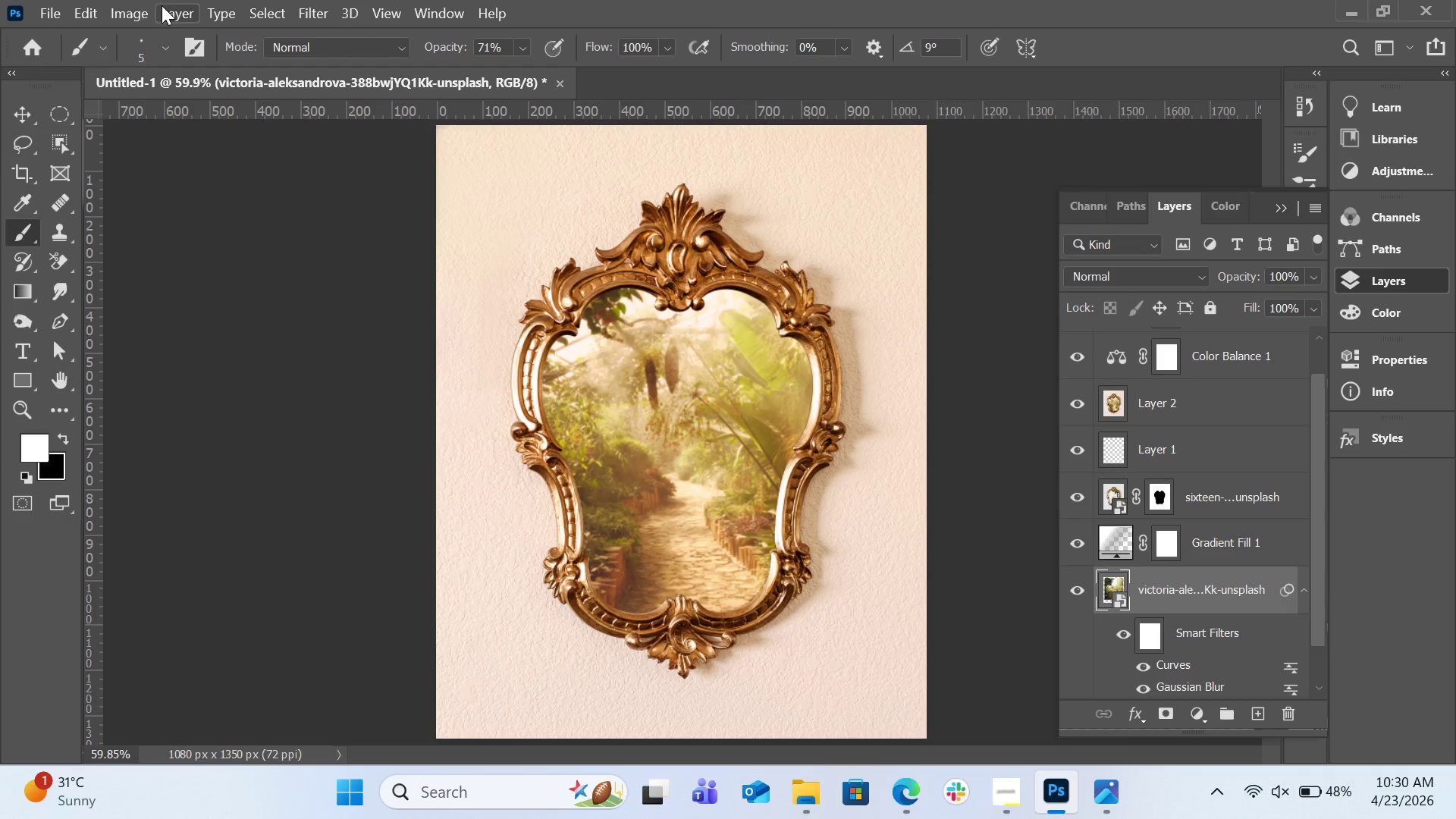 
scroll: coordinate [1128, 408], scroll_direction: up, amount: 5.0
 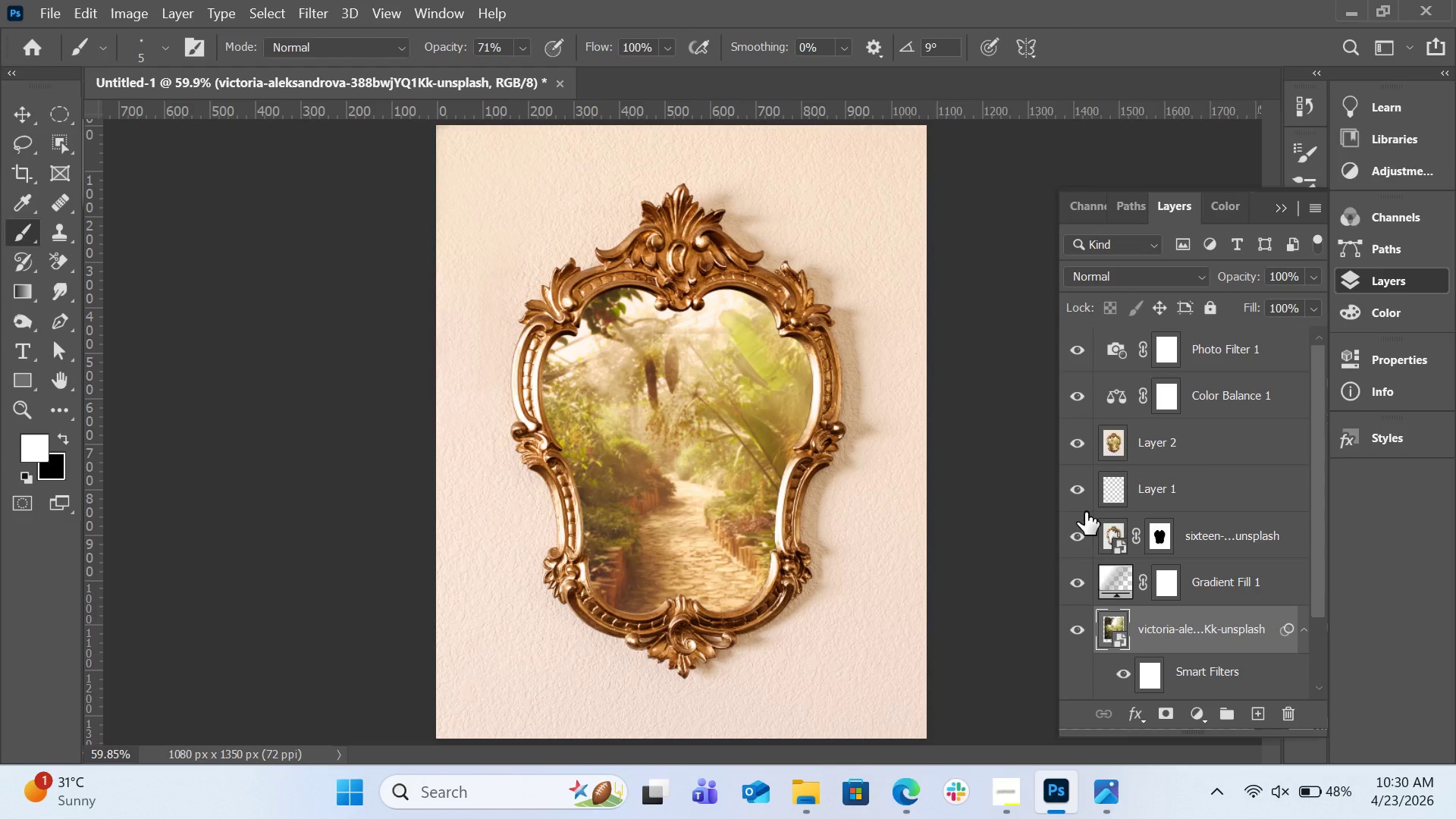 
left_click([1084, 404])
 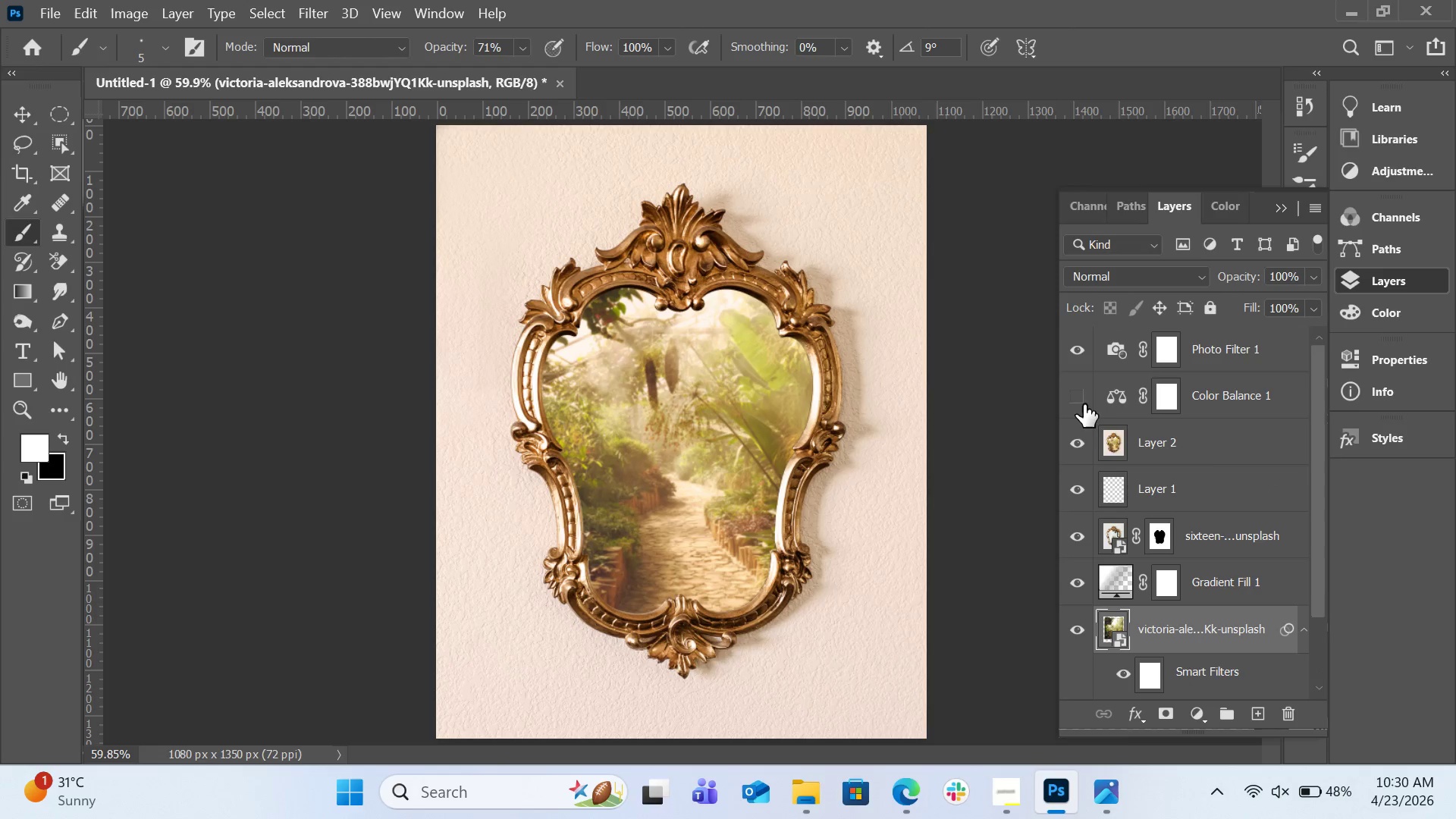 
left_click([1084, 404])
 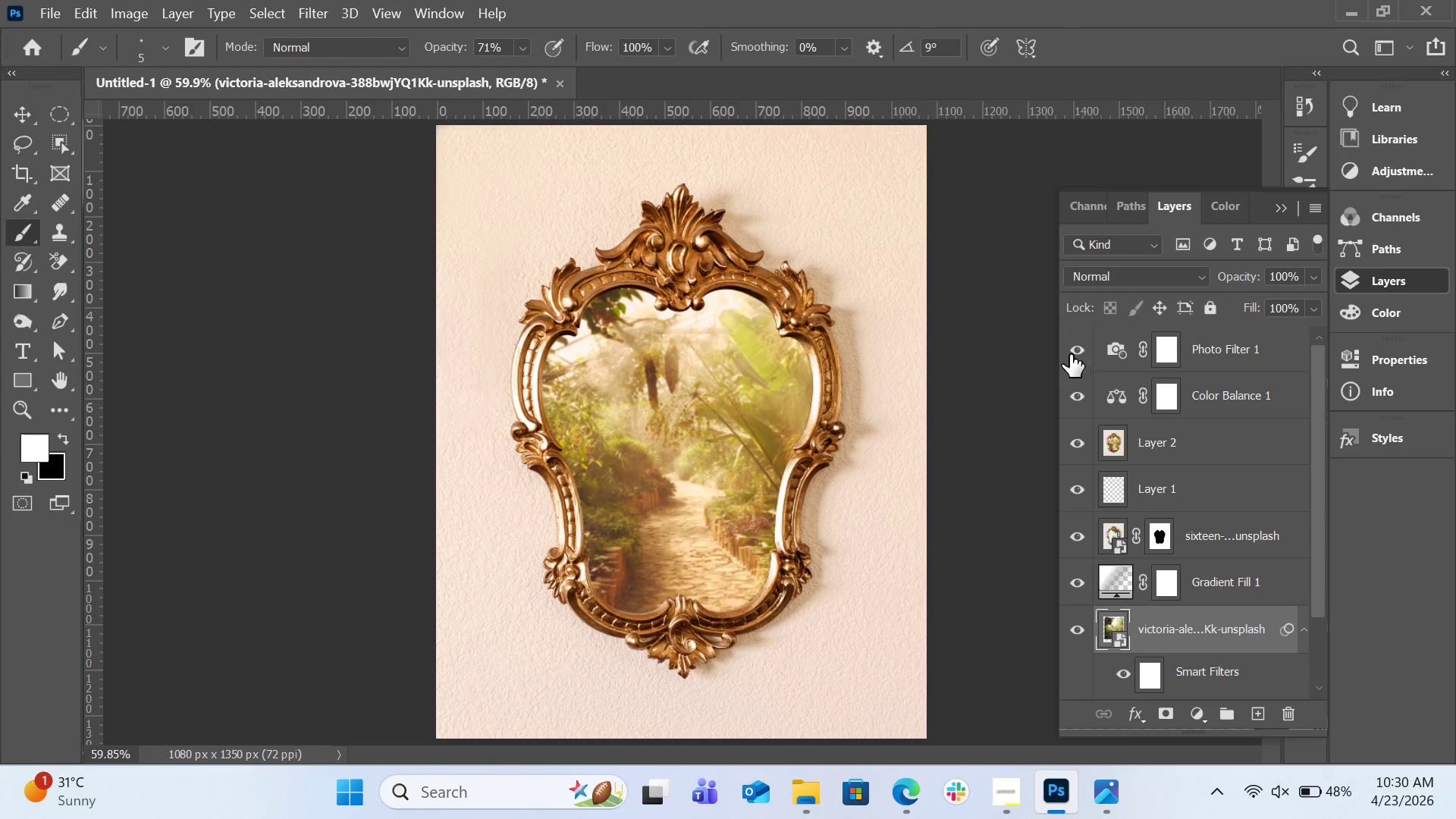 
left_click([1070, 354])
 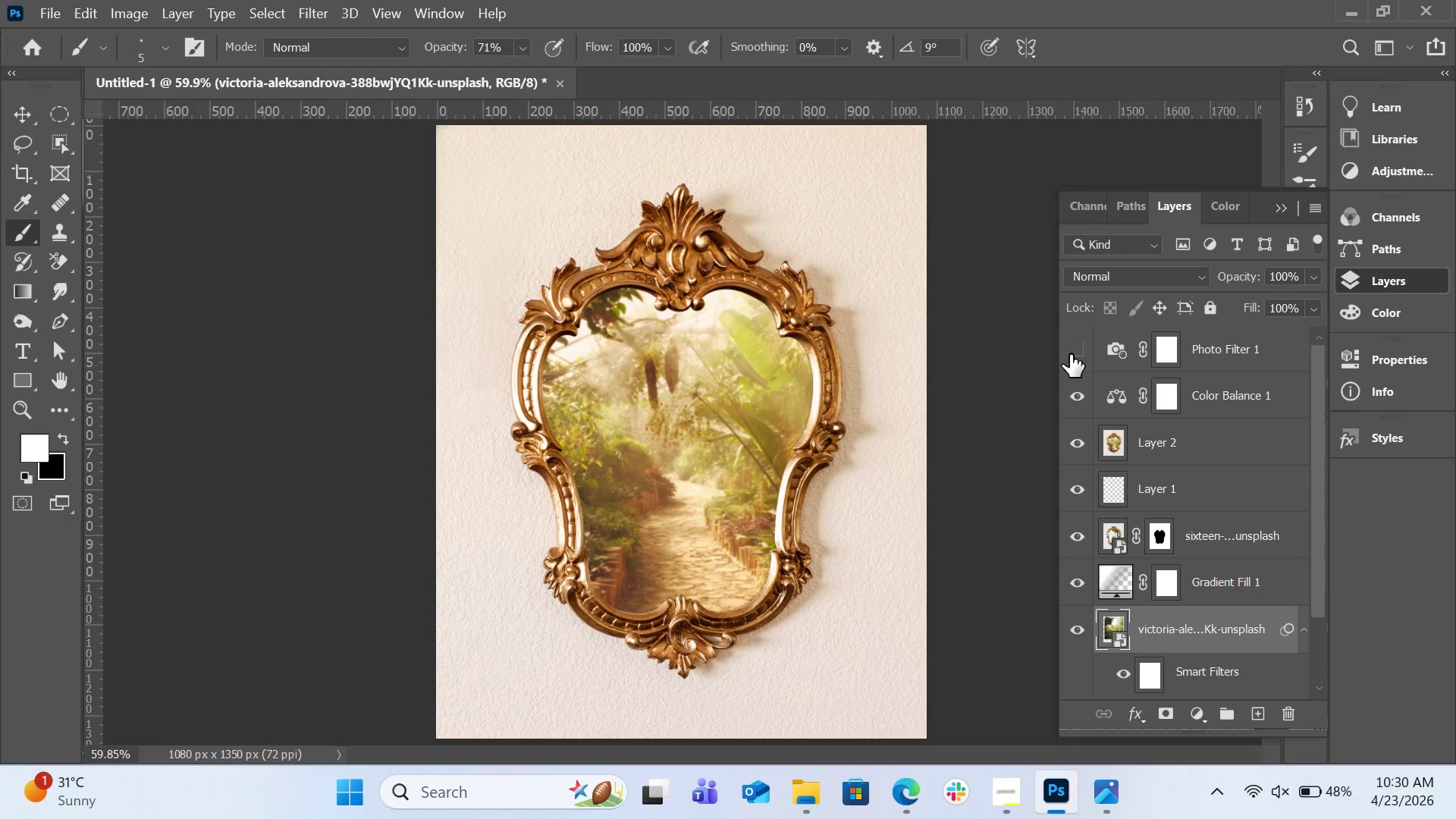 
left_click([1070, 354])
 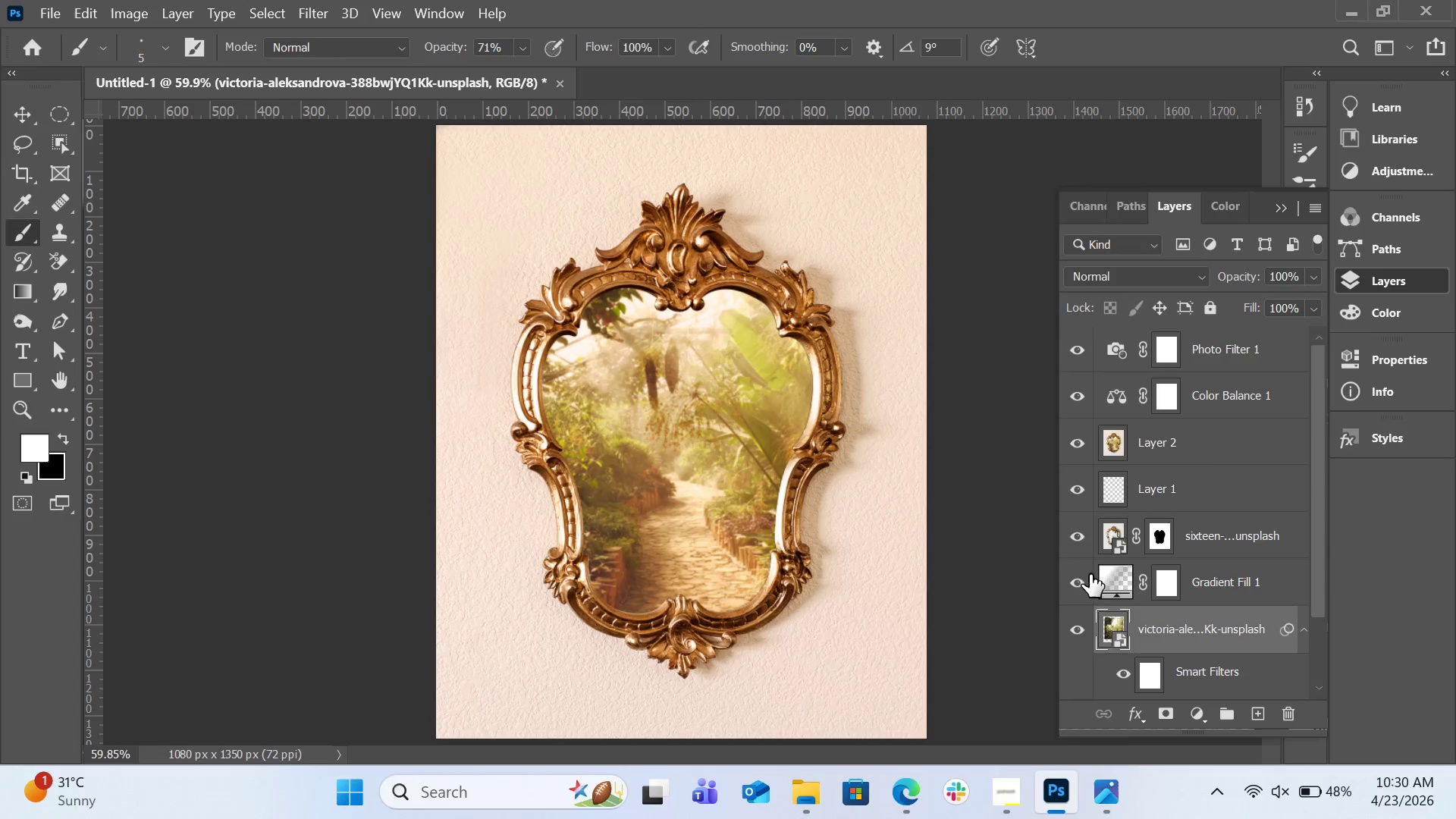 
left_click([1087, 581])
 